 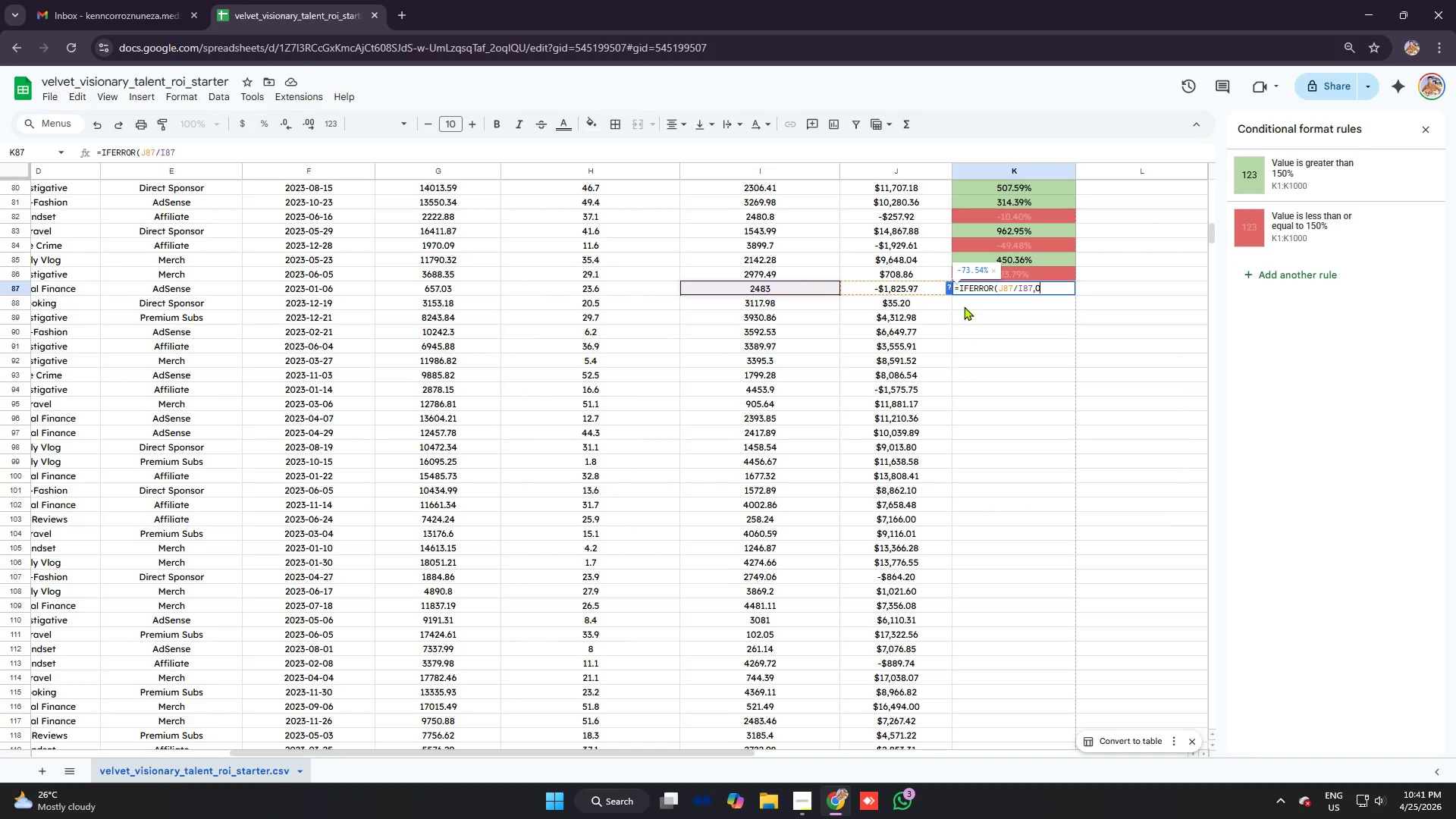 
key(Control+V)
 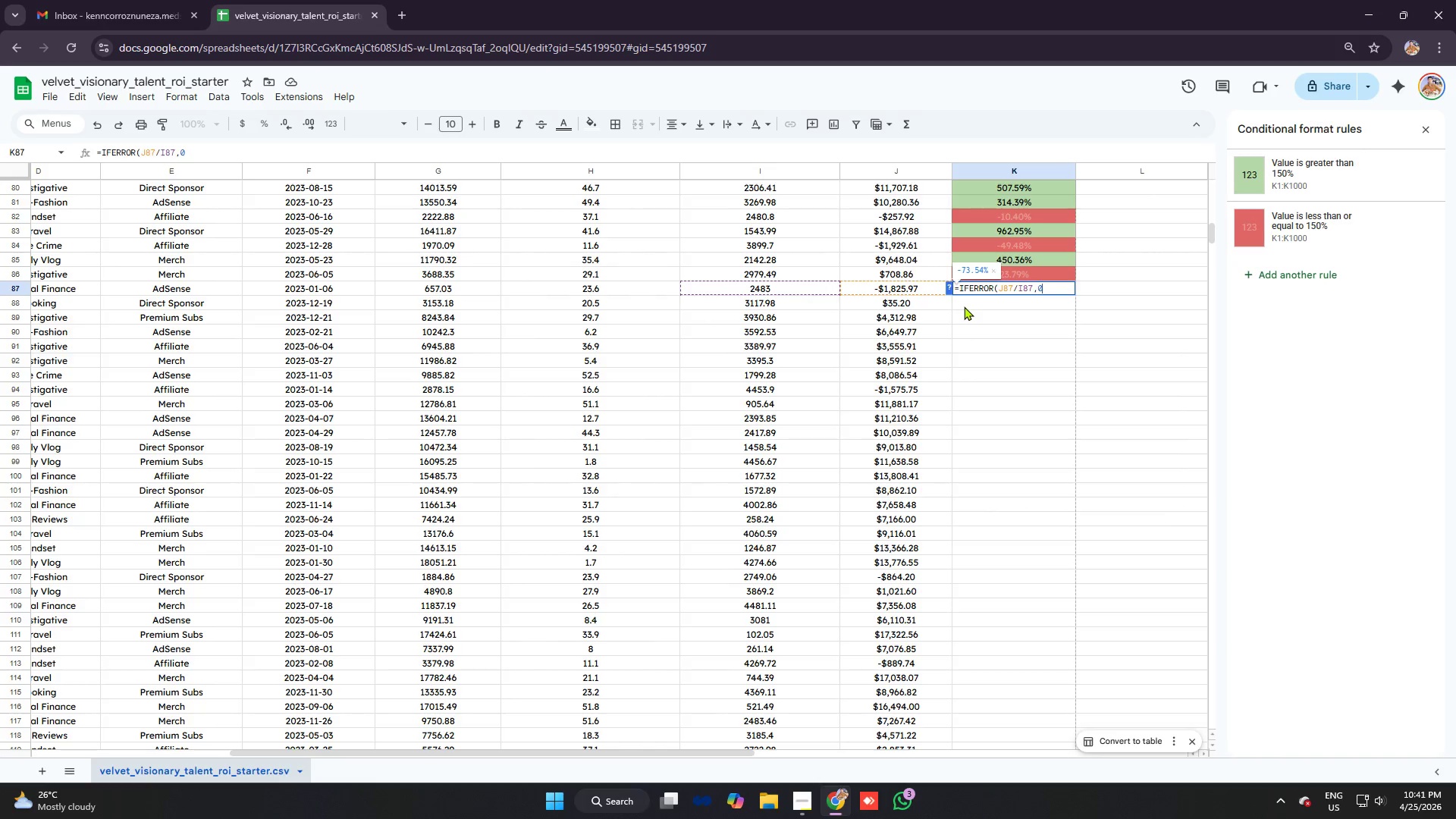 
key(Enter)
 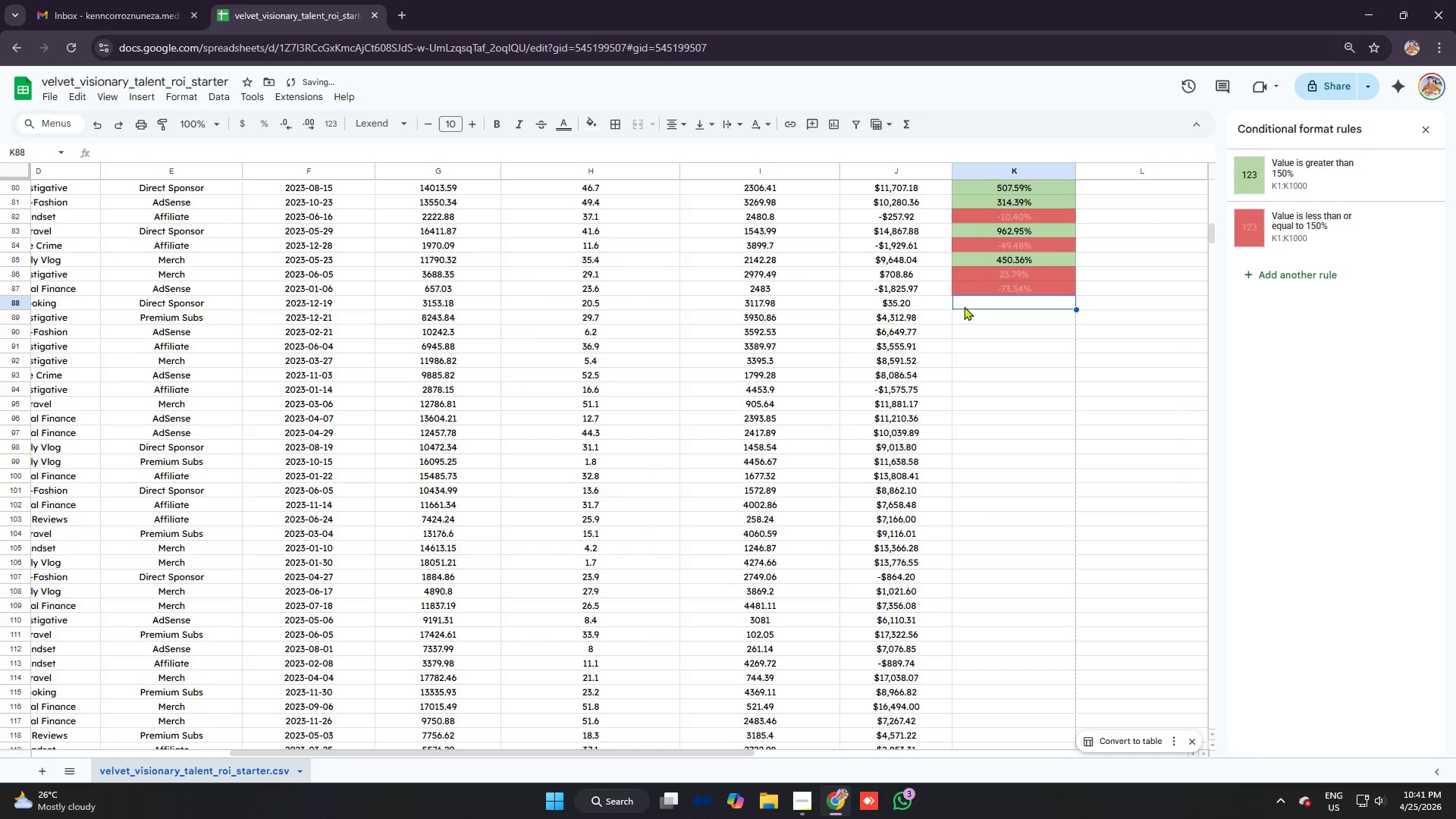 
type(=ifer)
key(Tab)
type(j88/i88)
 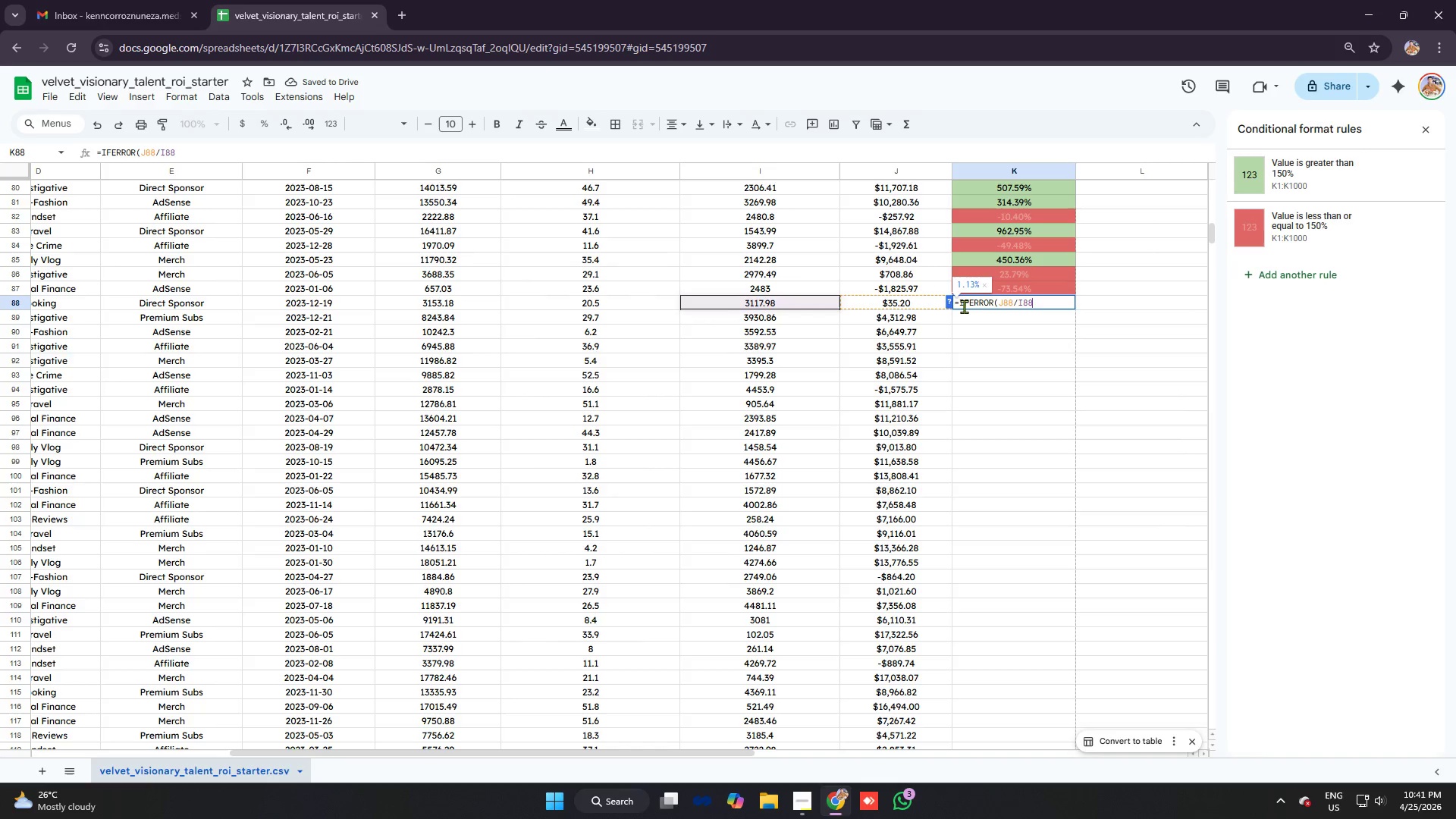 
key(Control+V)
 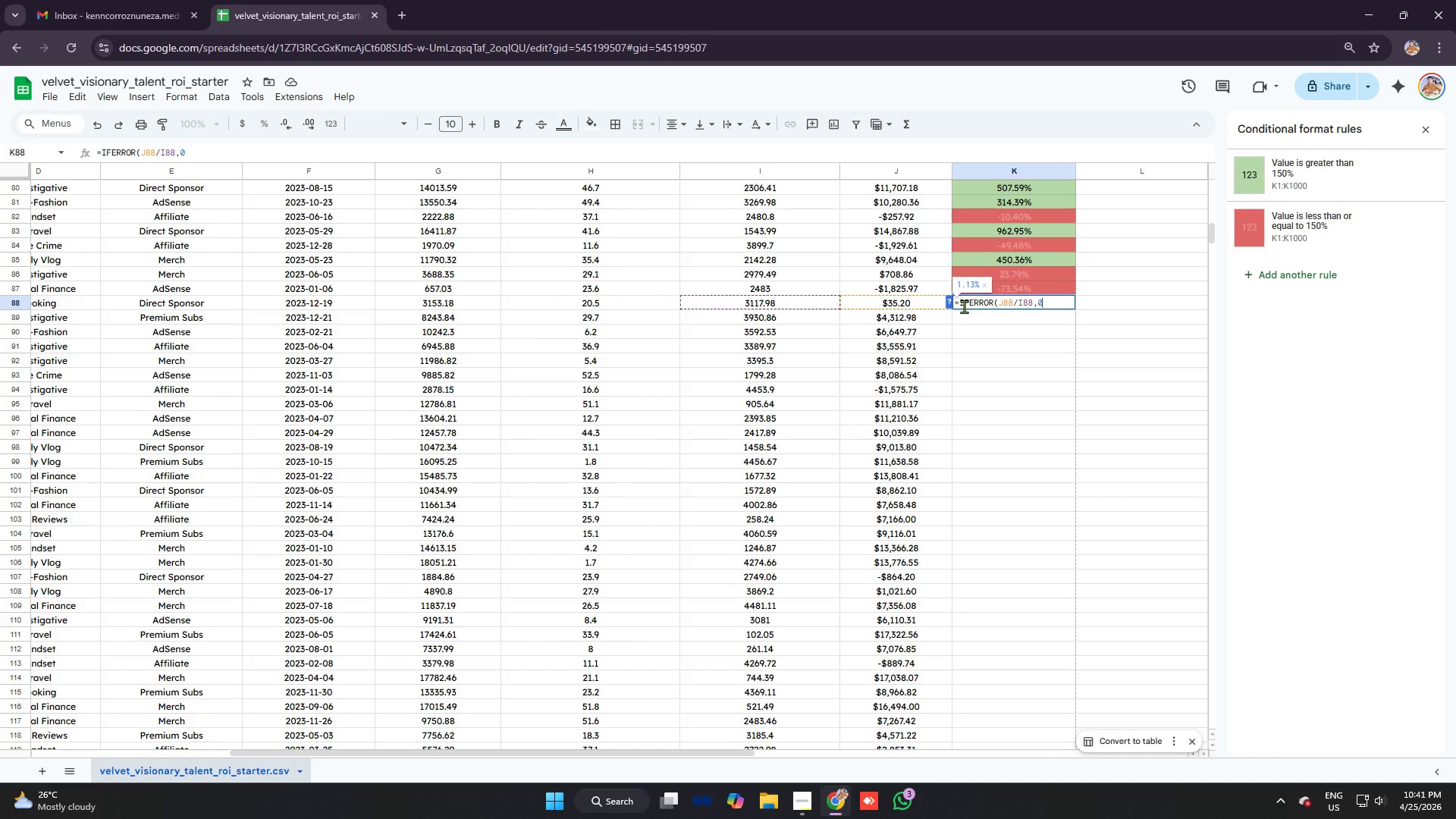 
key(Enter)
 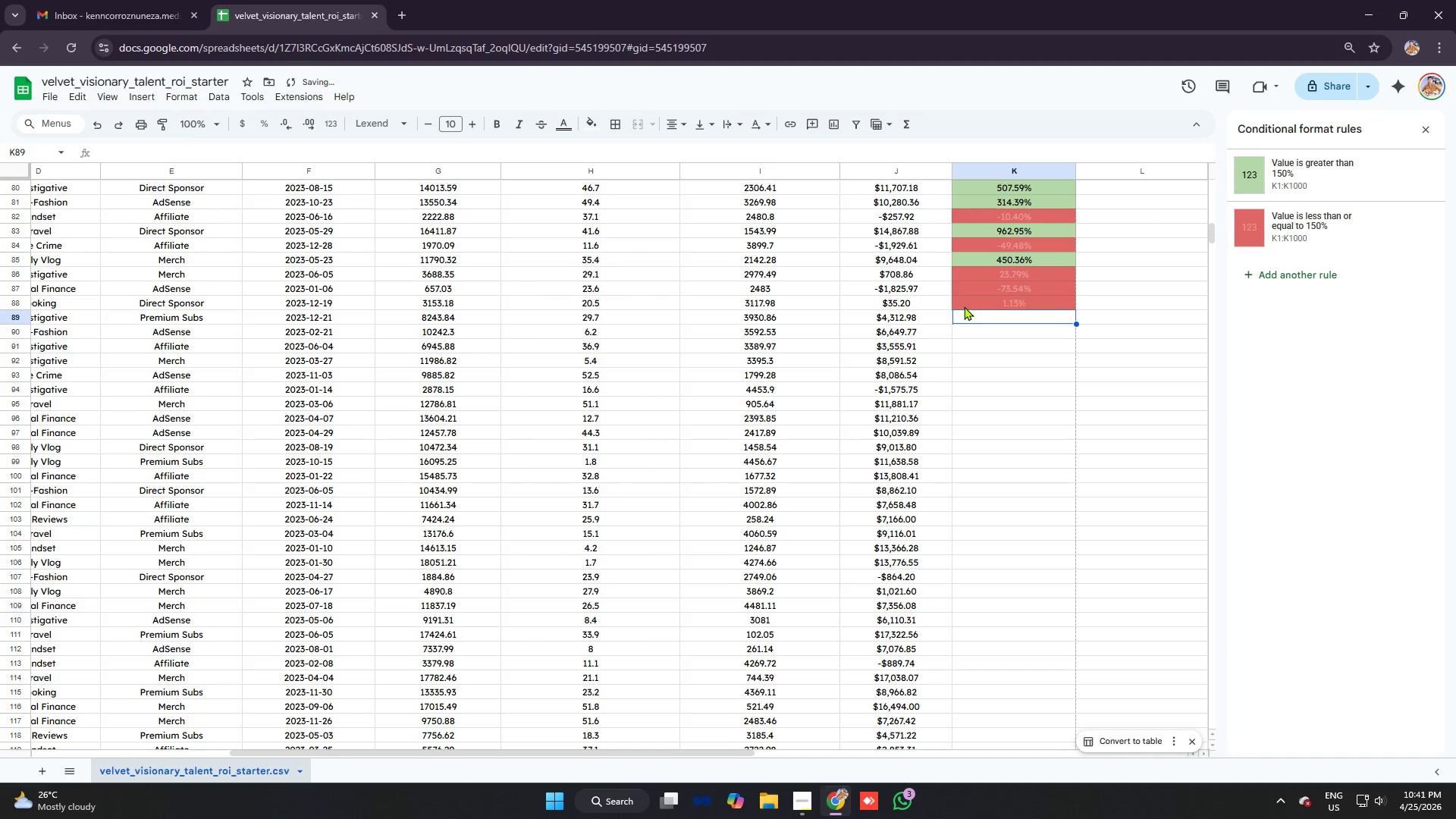 
type(=ifer)
key(Tab)
type(j89/i89)
 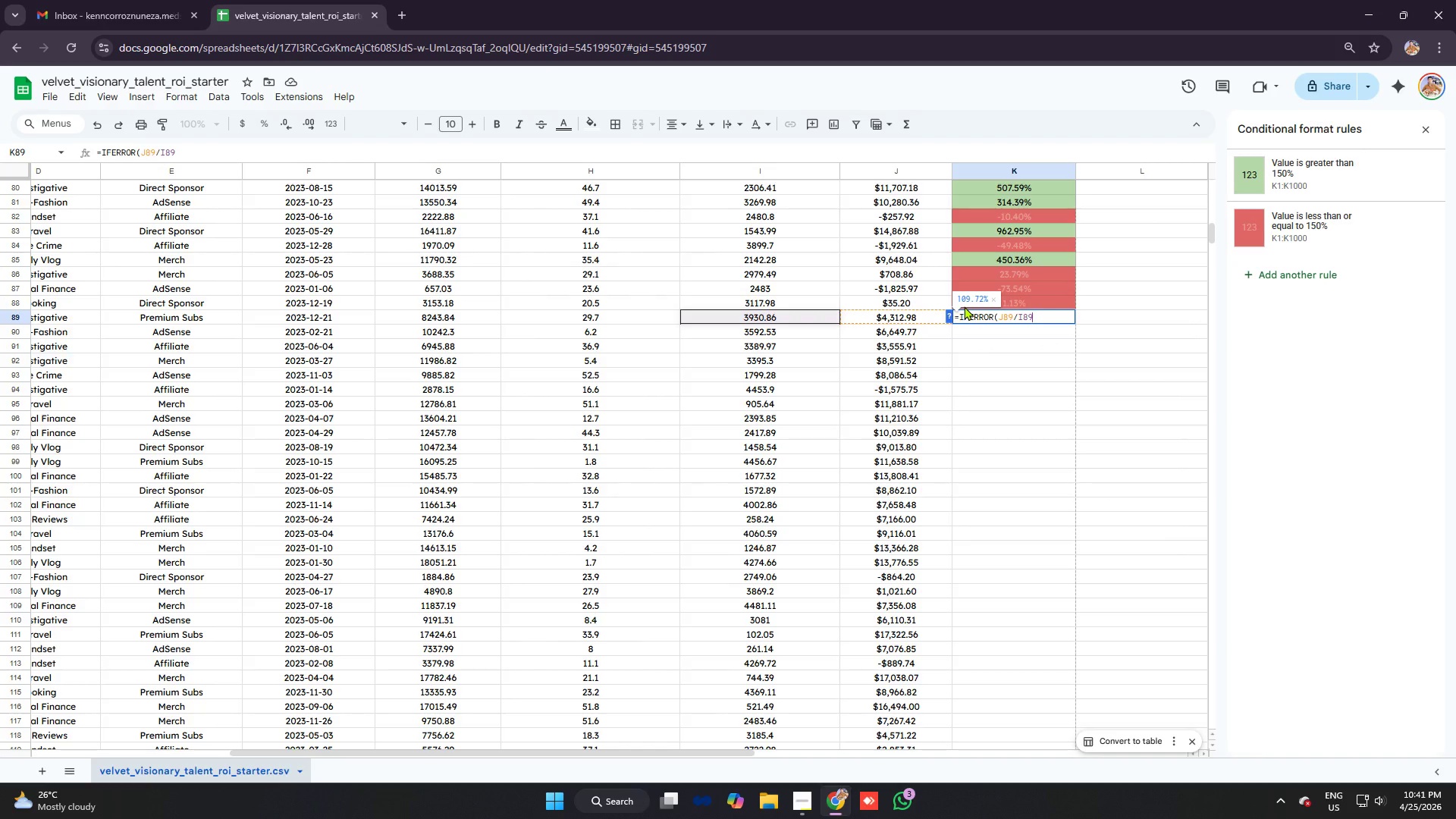 
key(Control+V)
 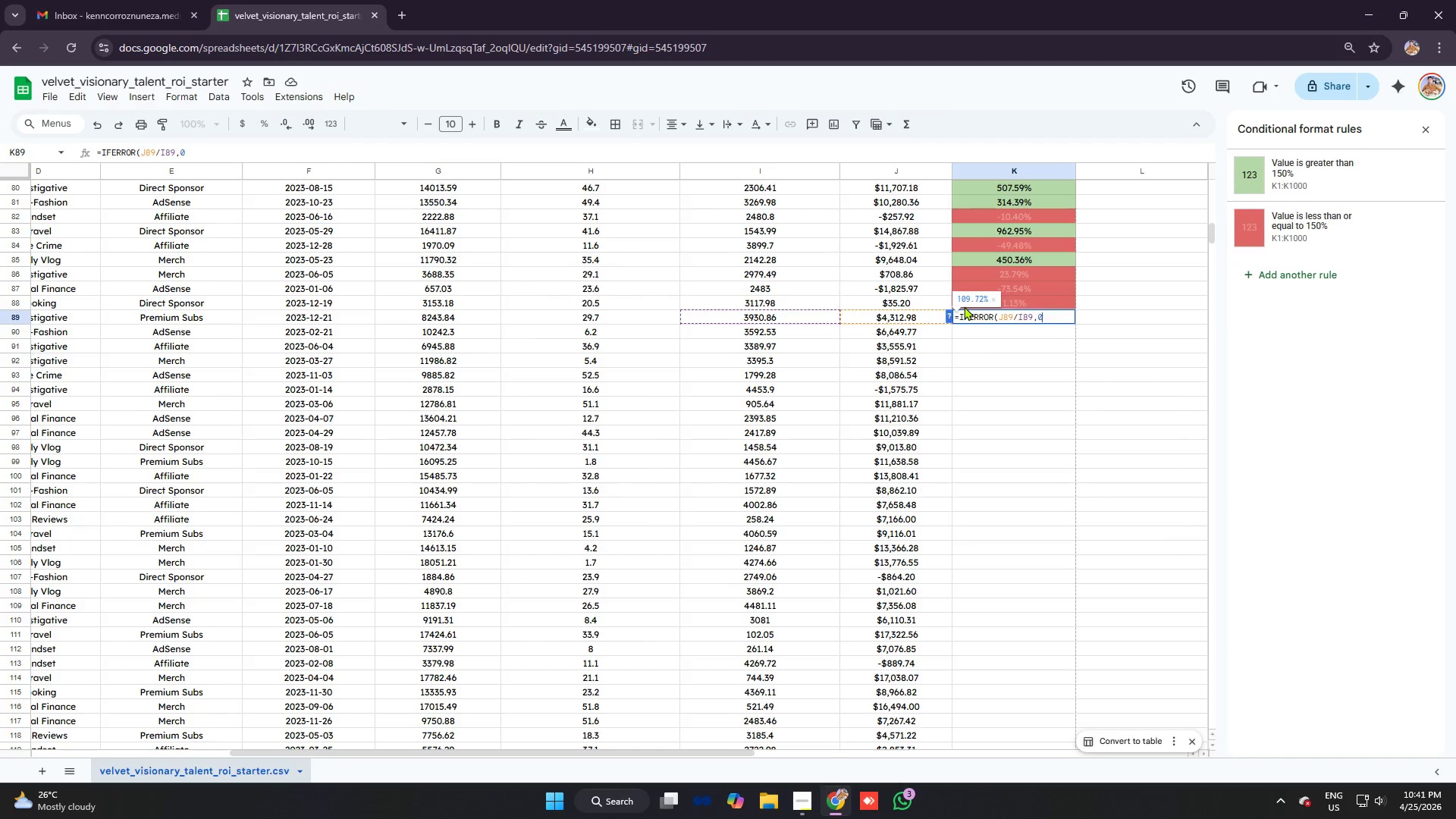 
key(Enter)
 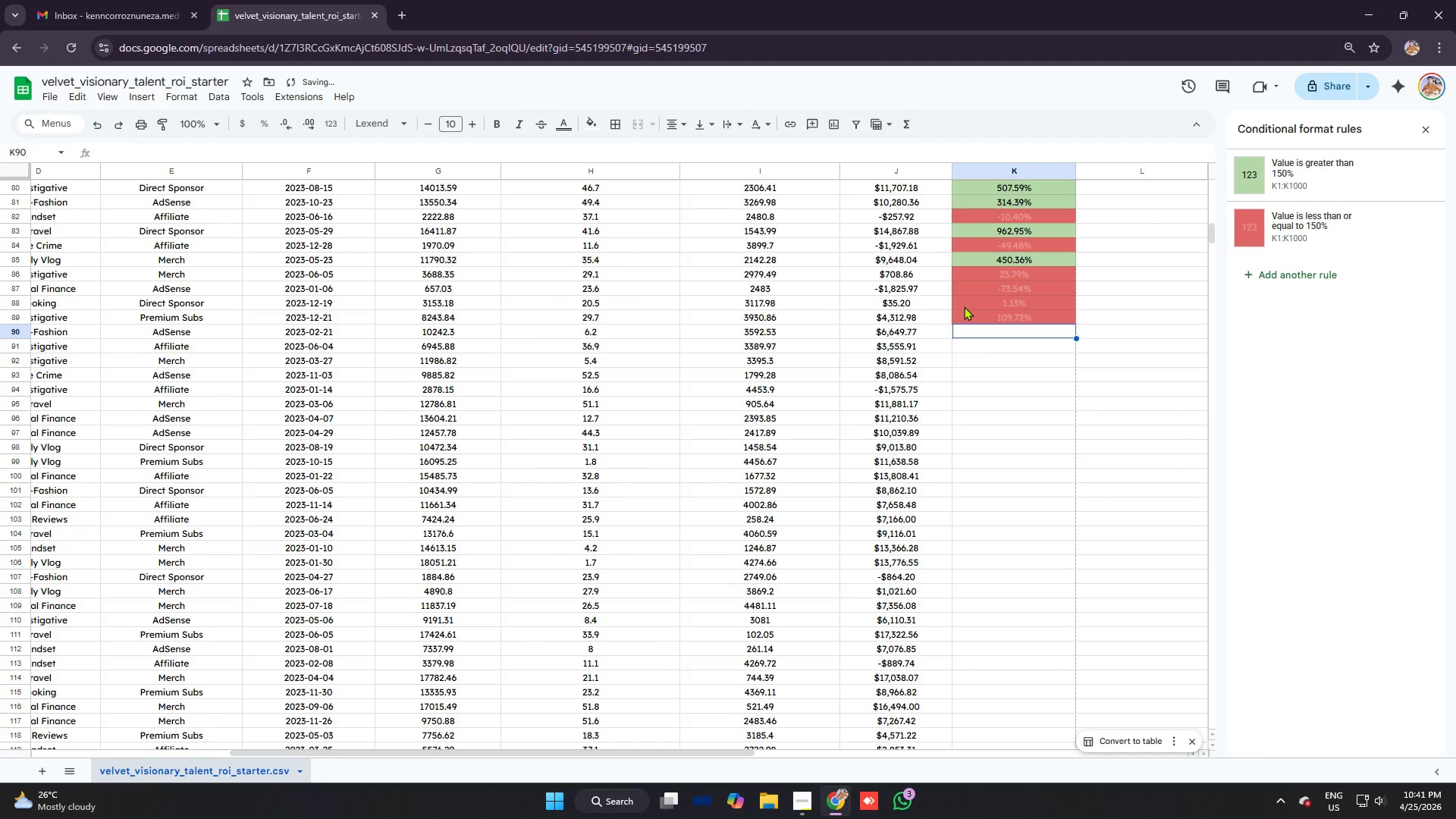 
type(=ifer)
key(Tab)
type(j90/i90)
 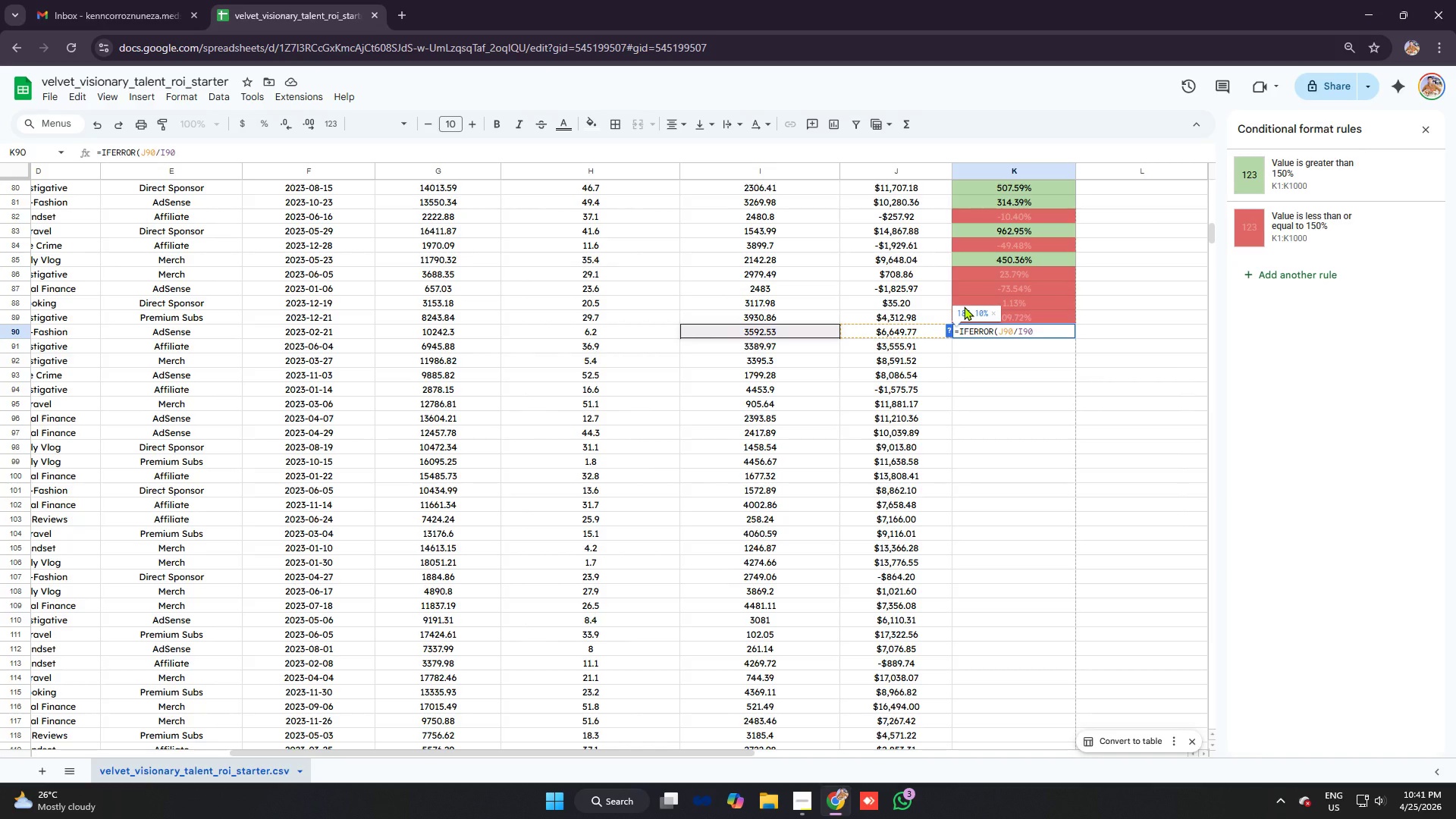 
key(Control+V)
 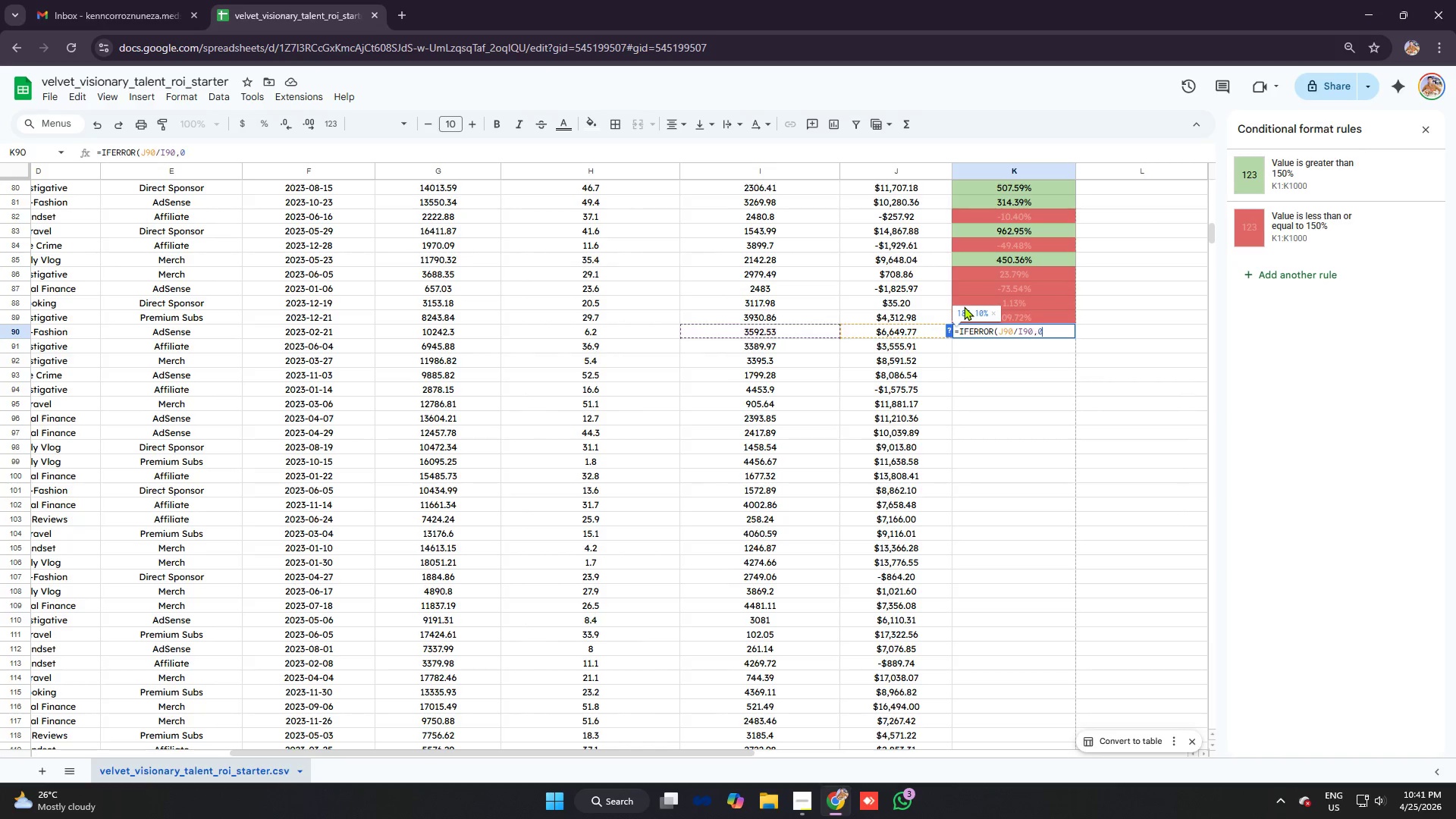 
key(Enter)
 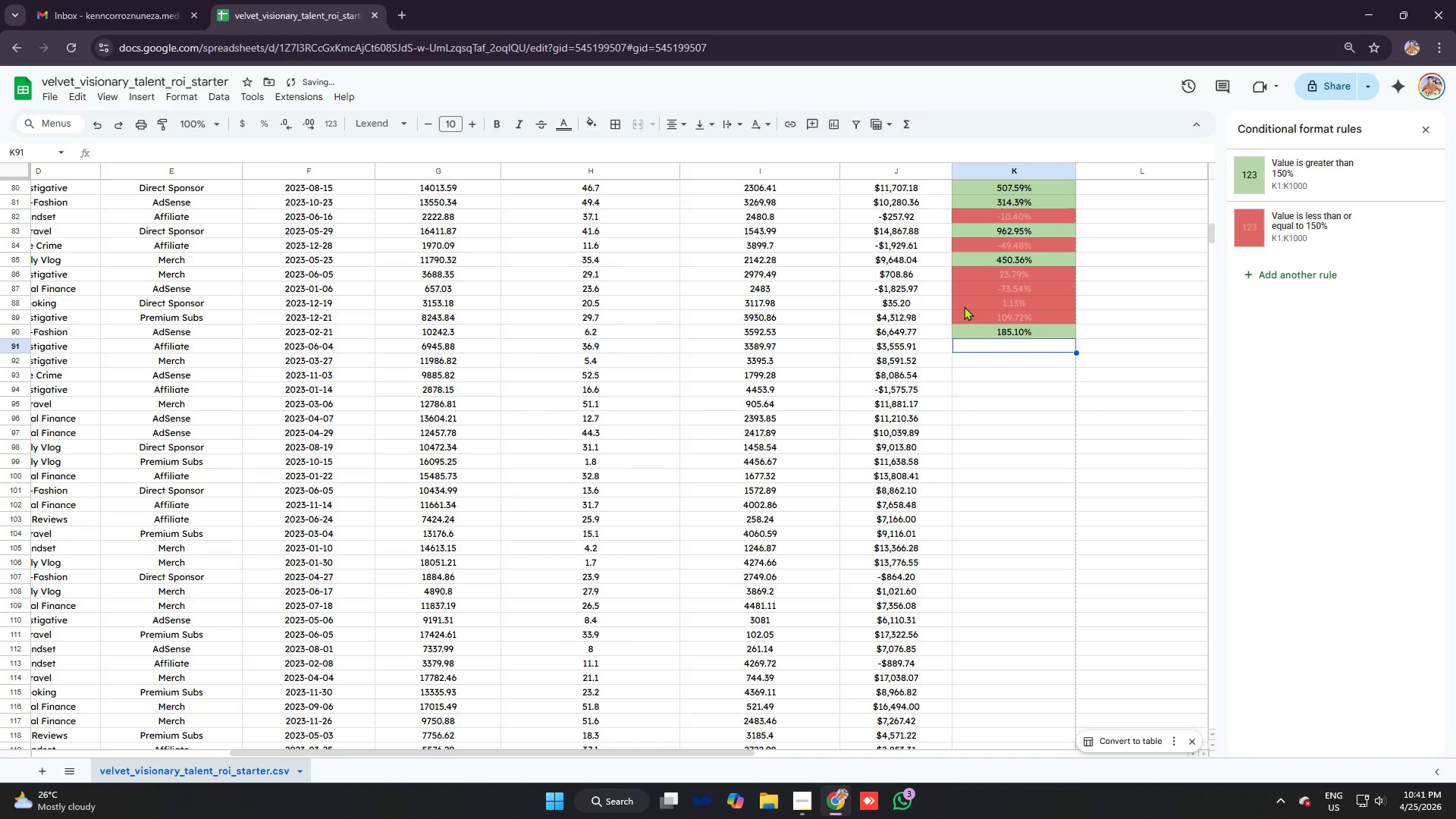 
type(=ifer)
key(Tab)
type(j91/i91)
 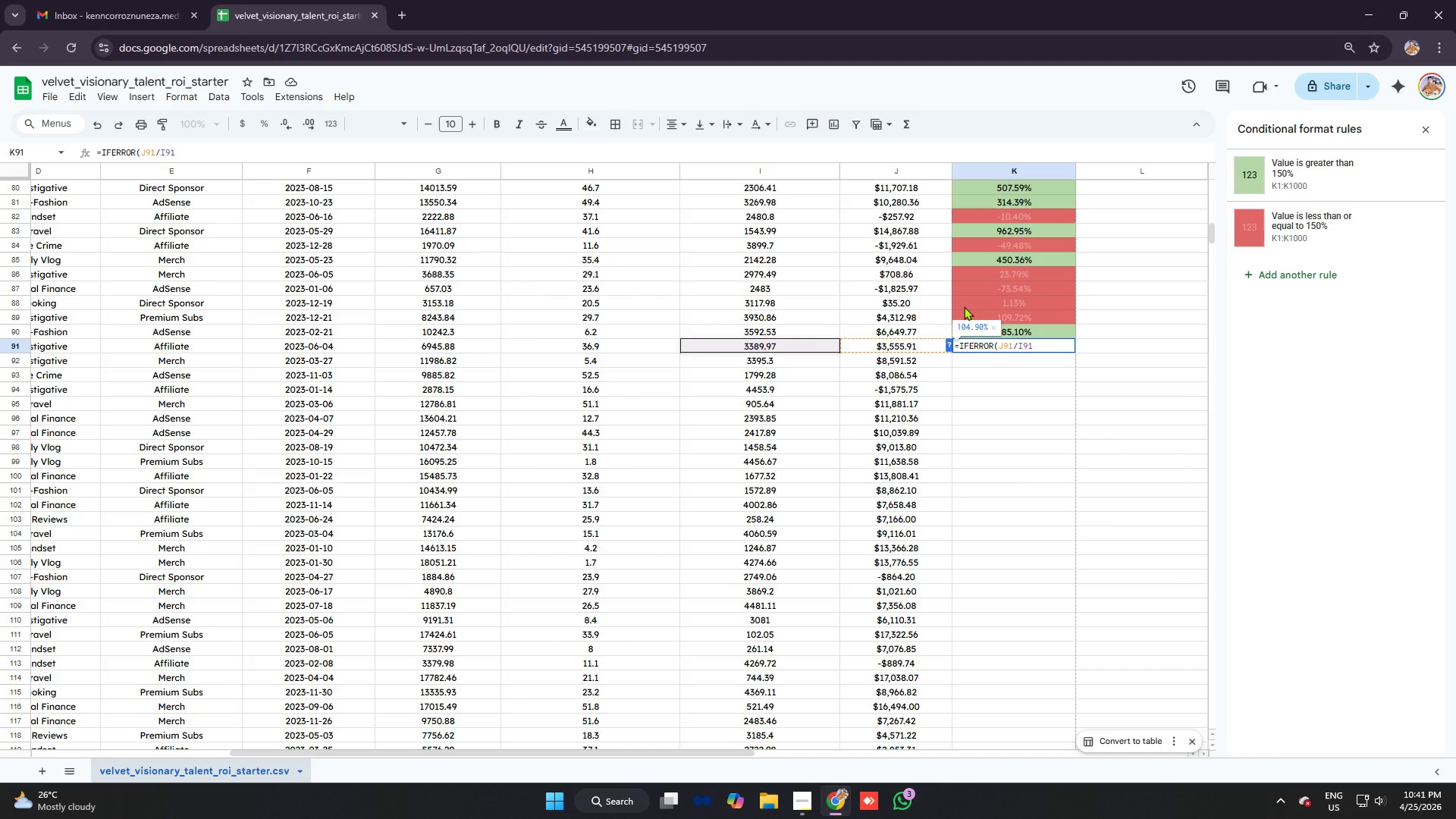 
key(Control+V)
 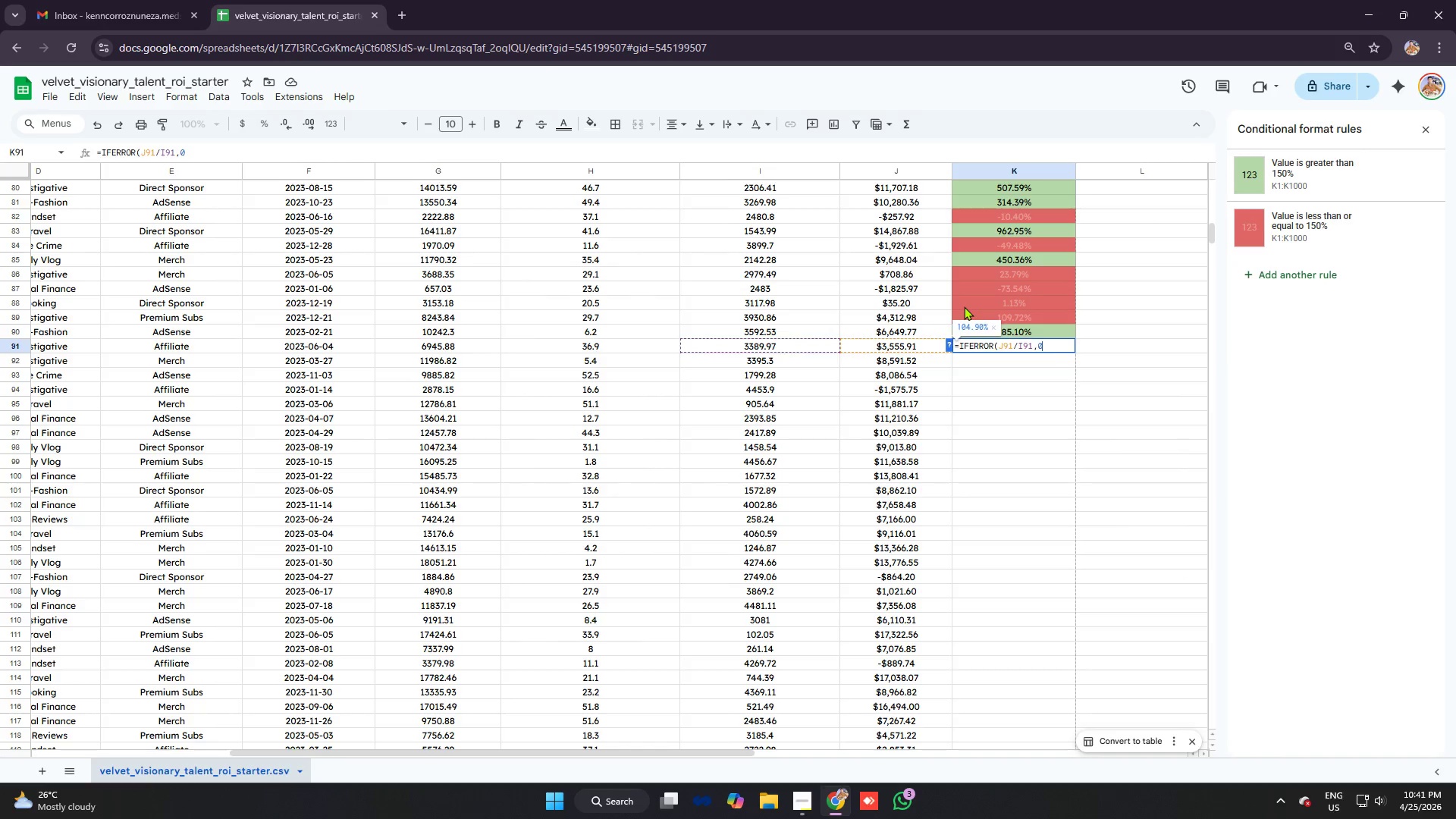 
key(Enter)
 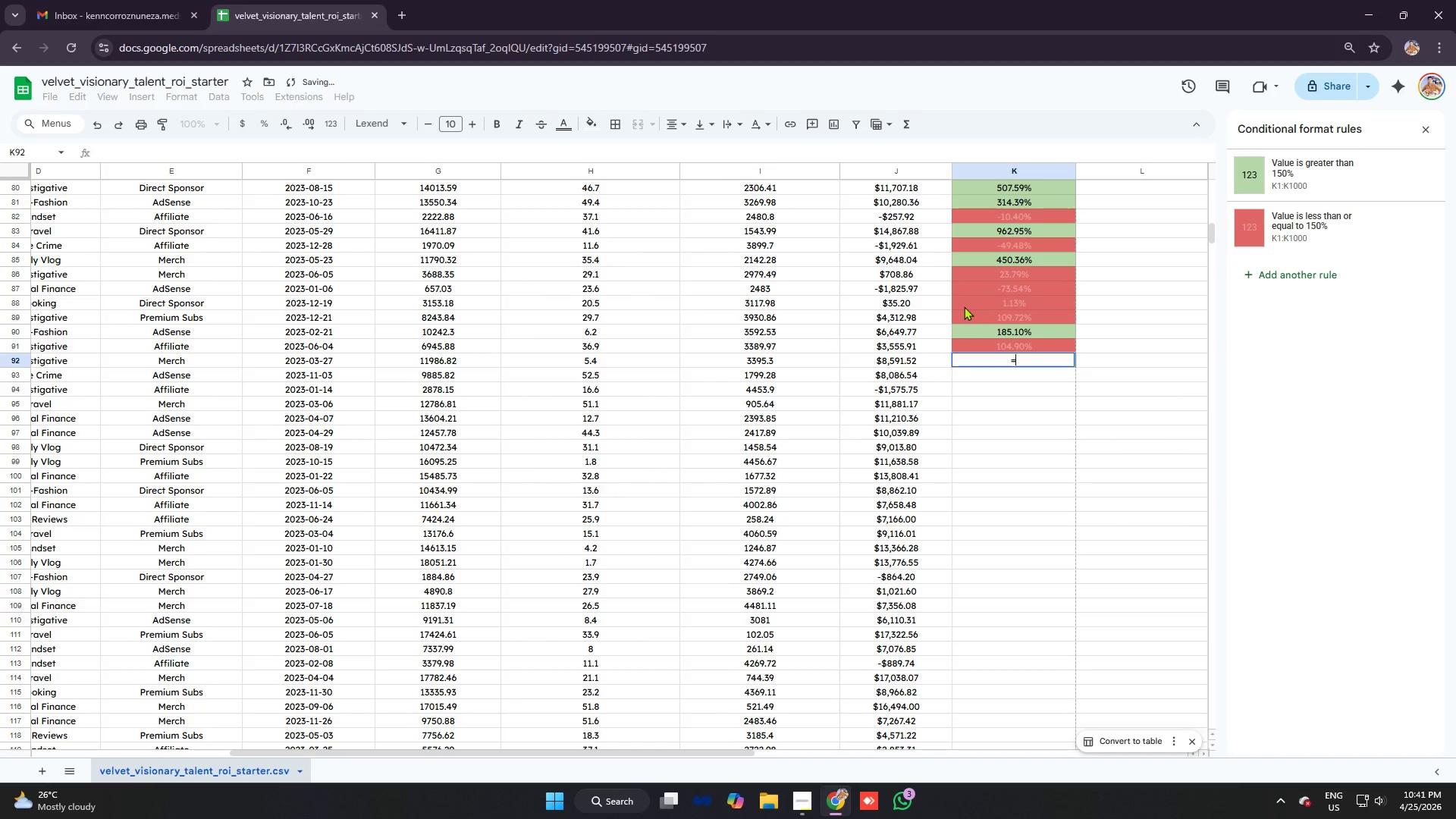 
type(=ifer)
key(Tab)
type(j92/i92)
 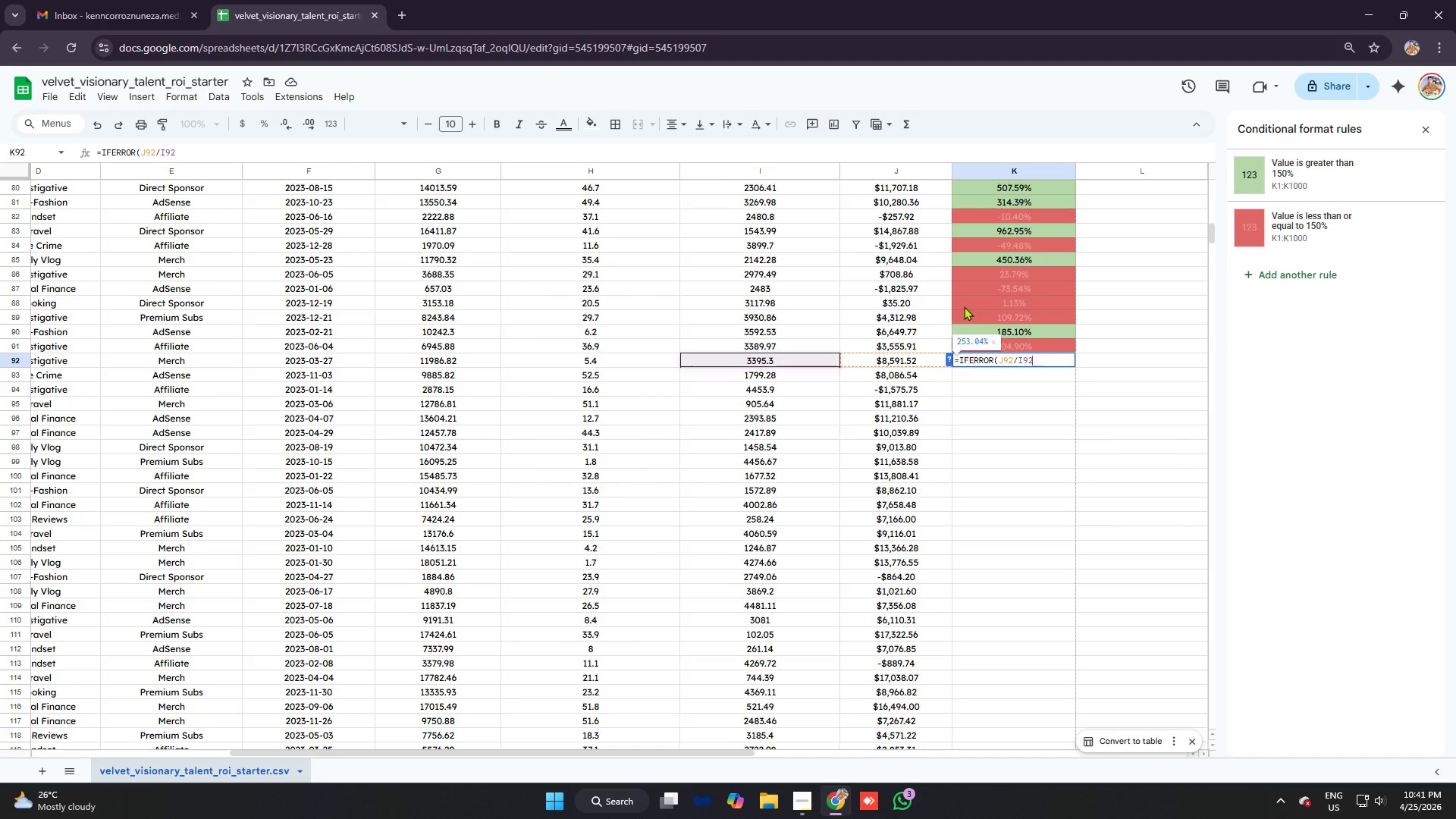 
key(Control+V)
 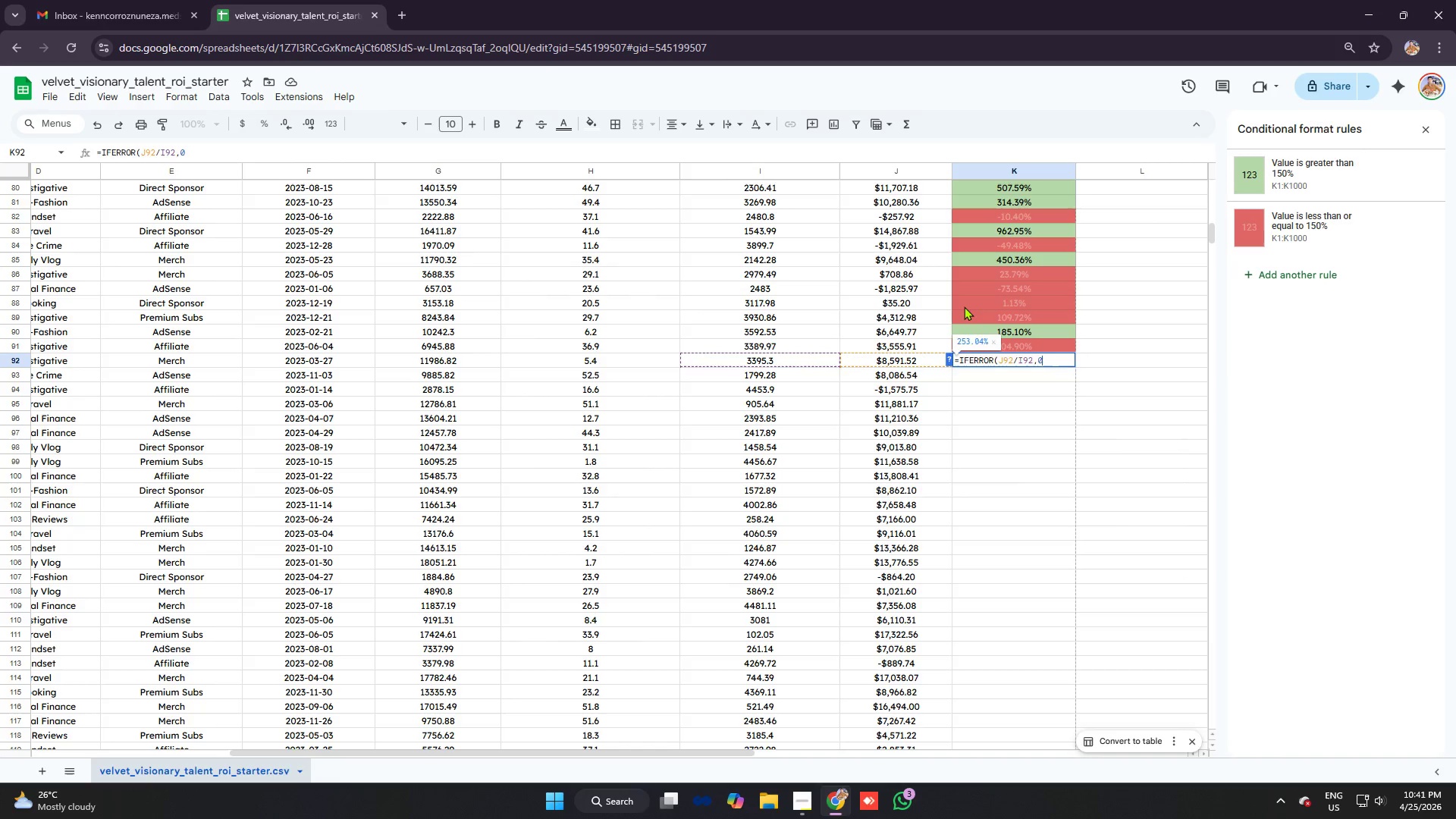 
key(Enter)
 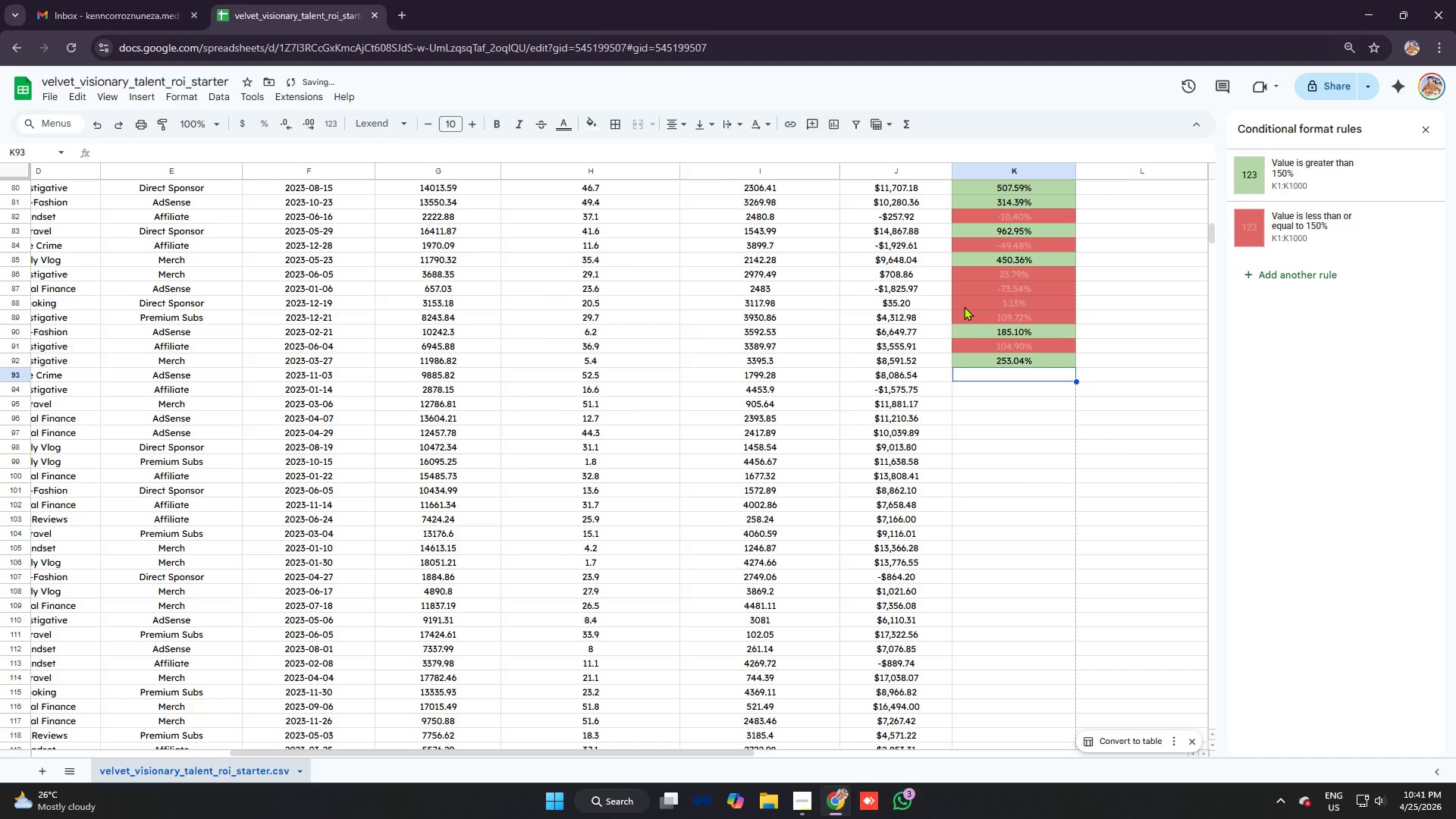 
type(=ifer)
key(Tab)
type(j93/i93)
 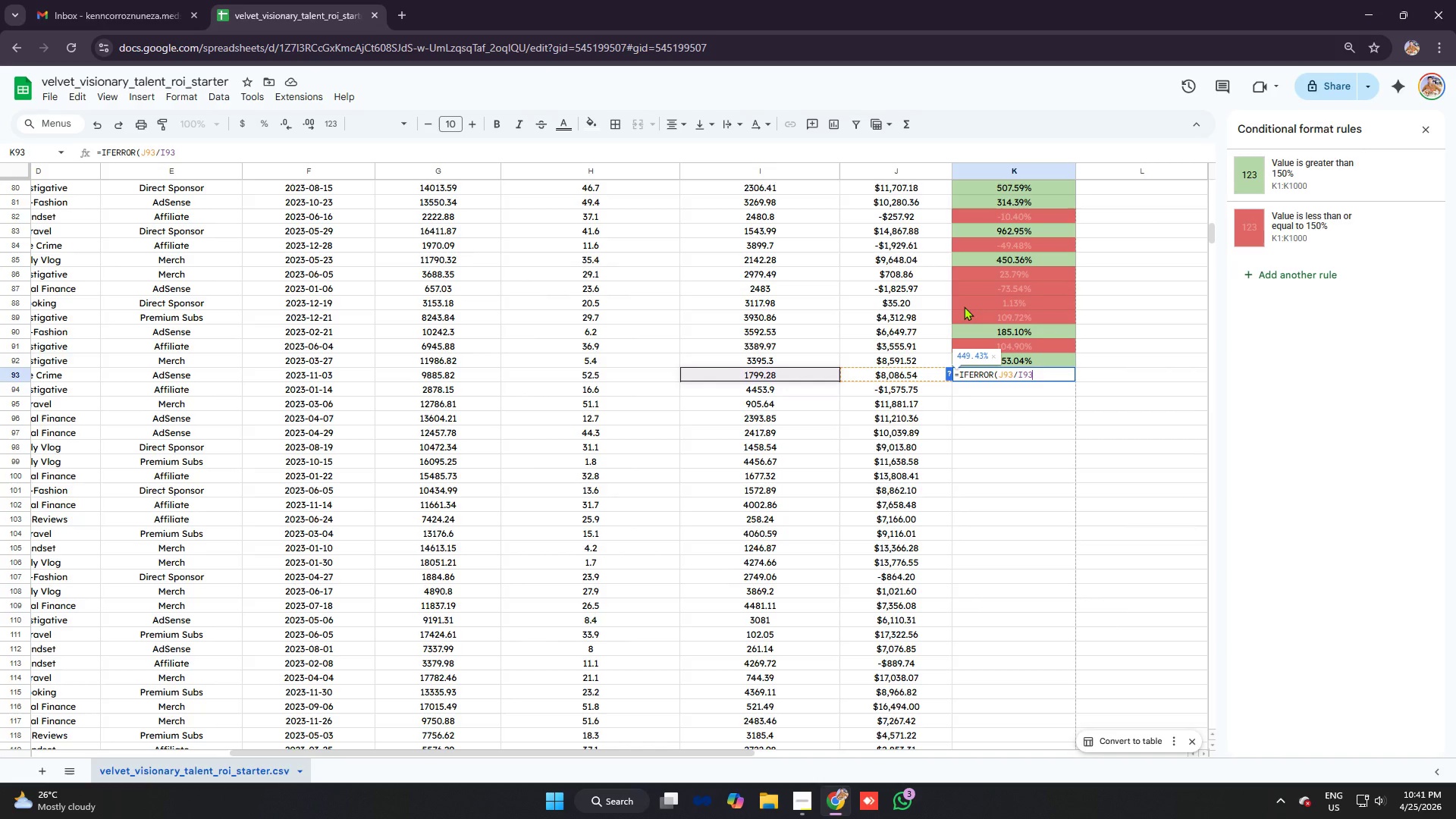 
key(Control+ControlLeft)
 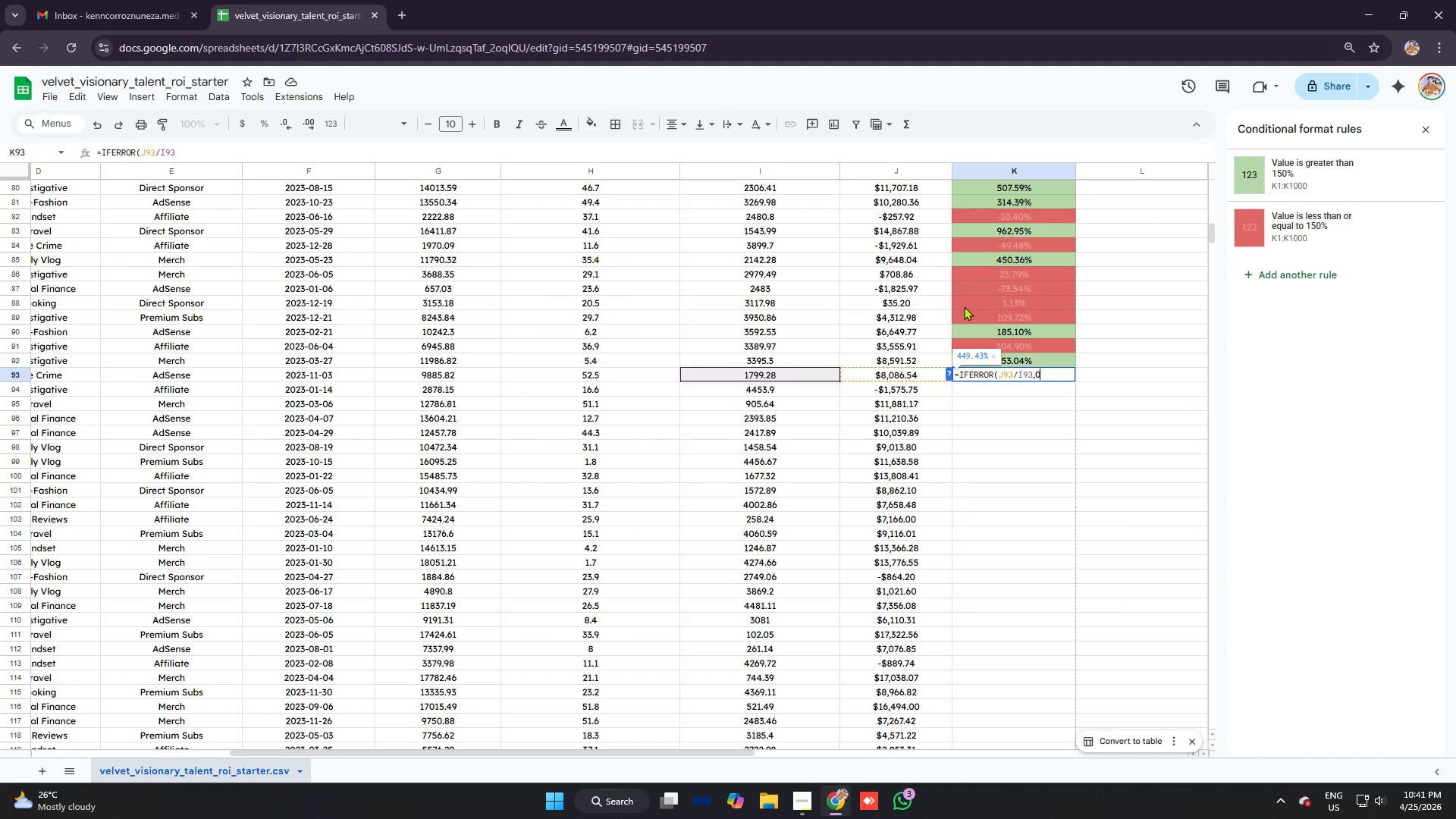 
key(Control+V)
 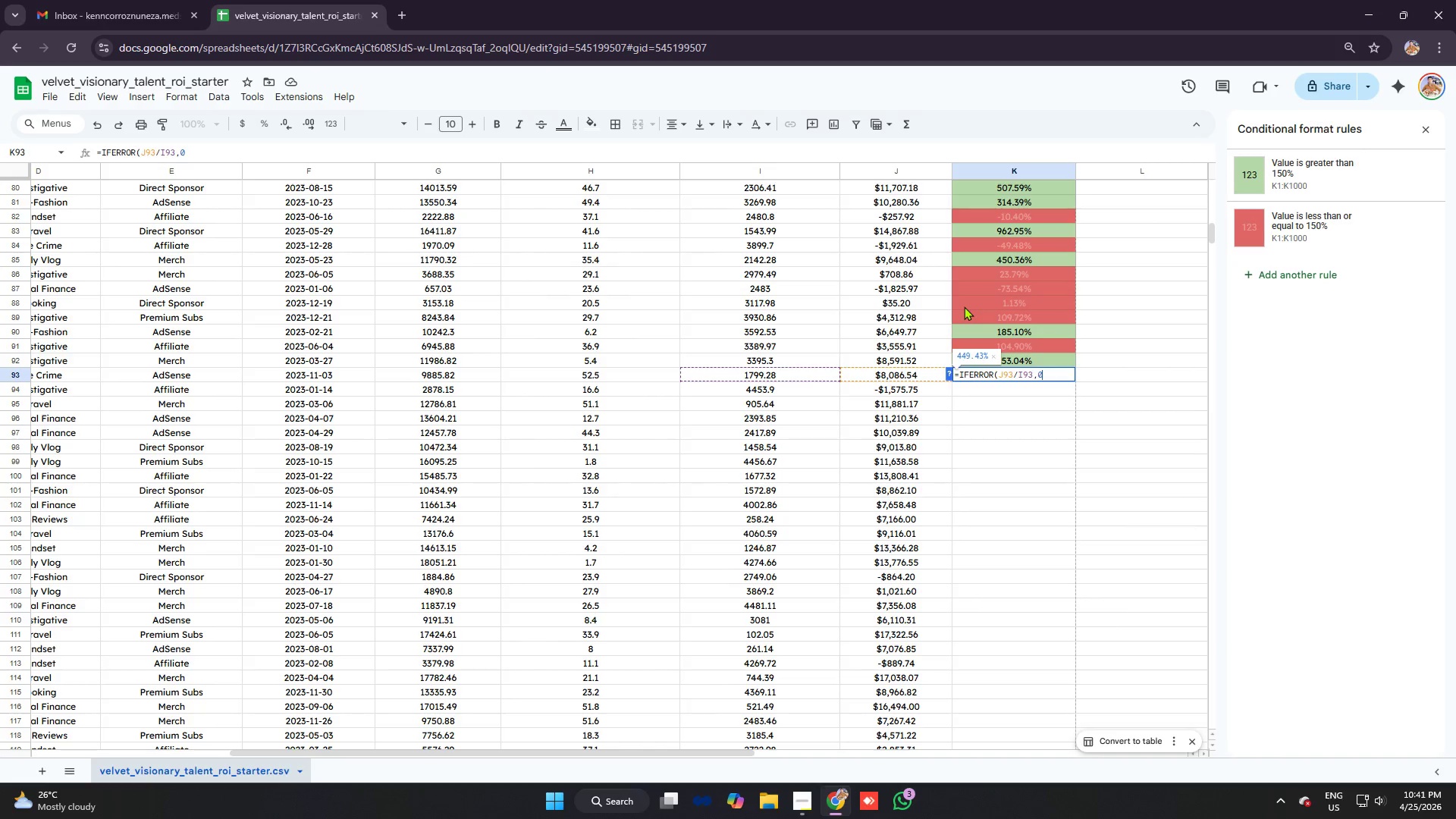 
key(Enter)
 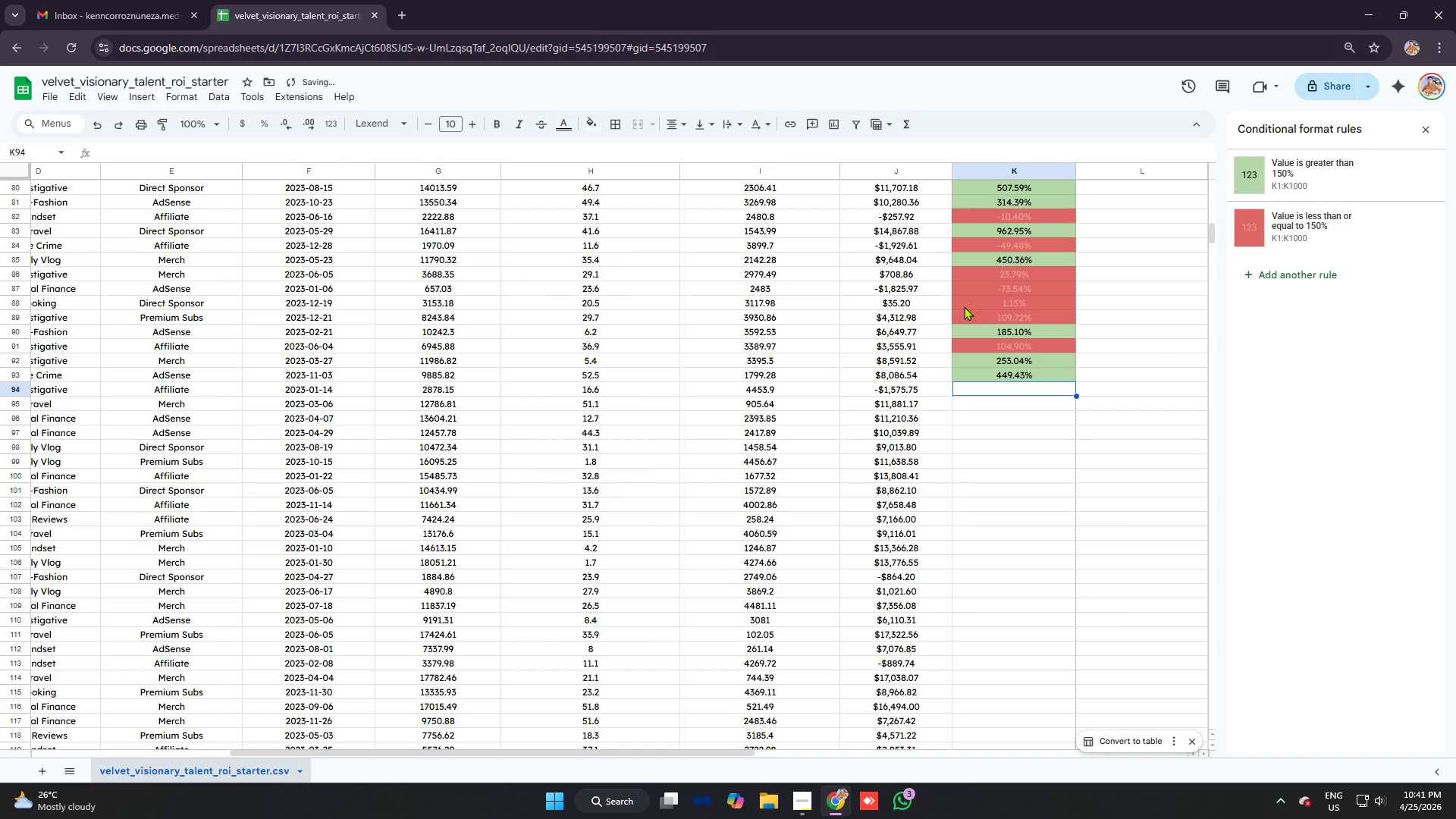 
type(=ifer)
key(Tab)
type(j94/i94)
 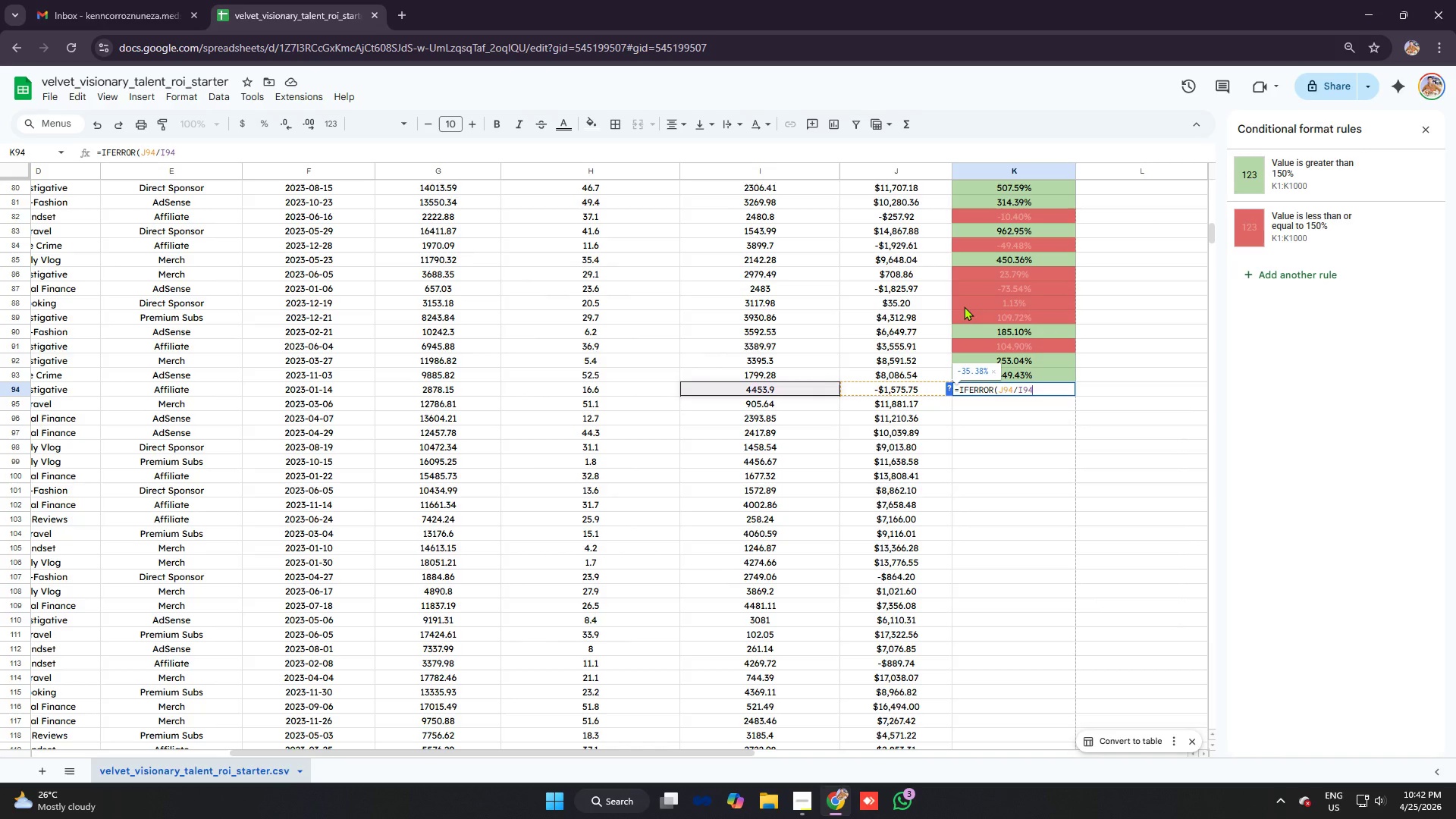 
key(Control+ControlLeft)
 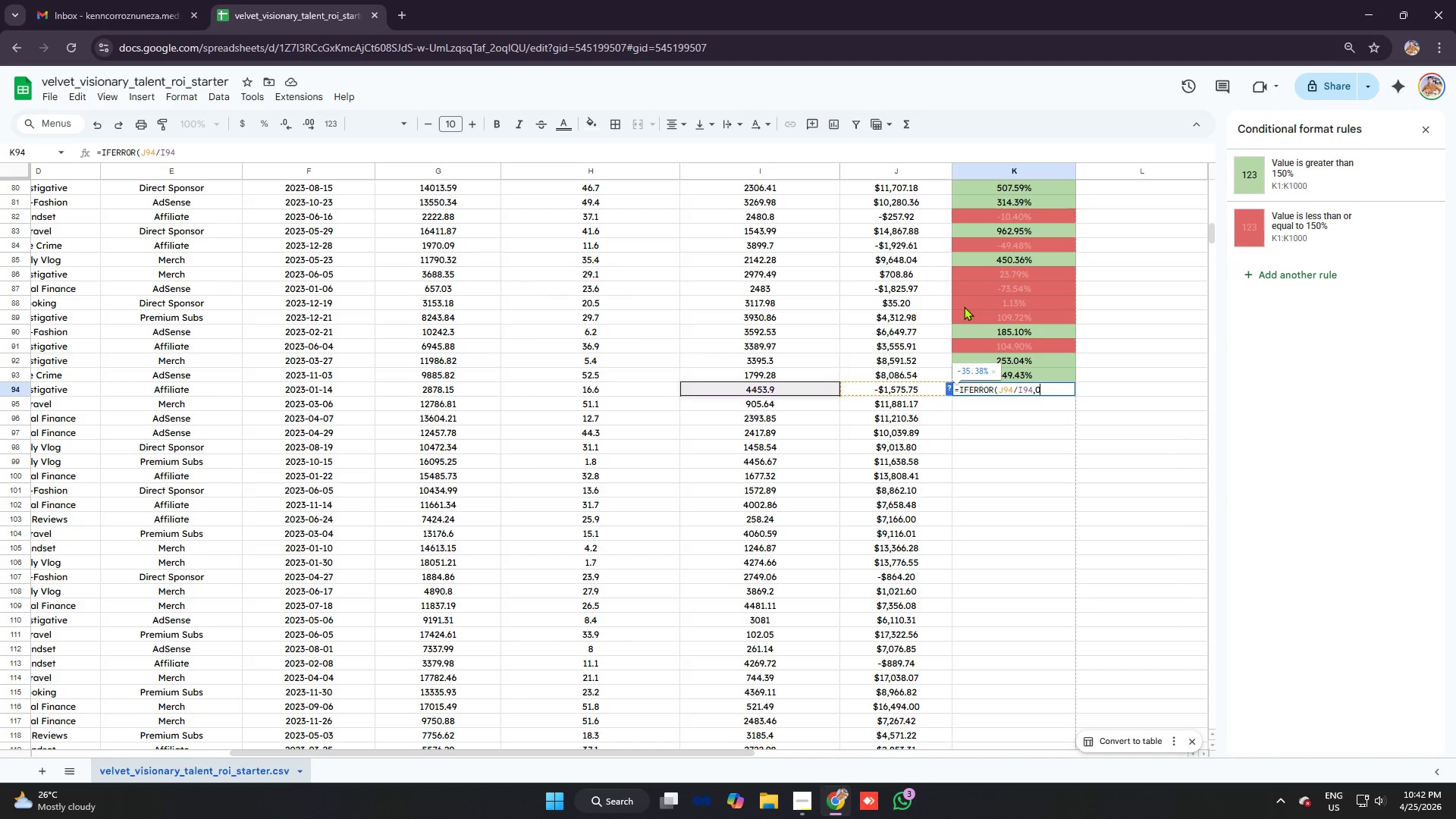 
key(Control+V)
 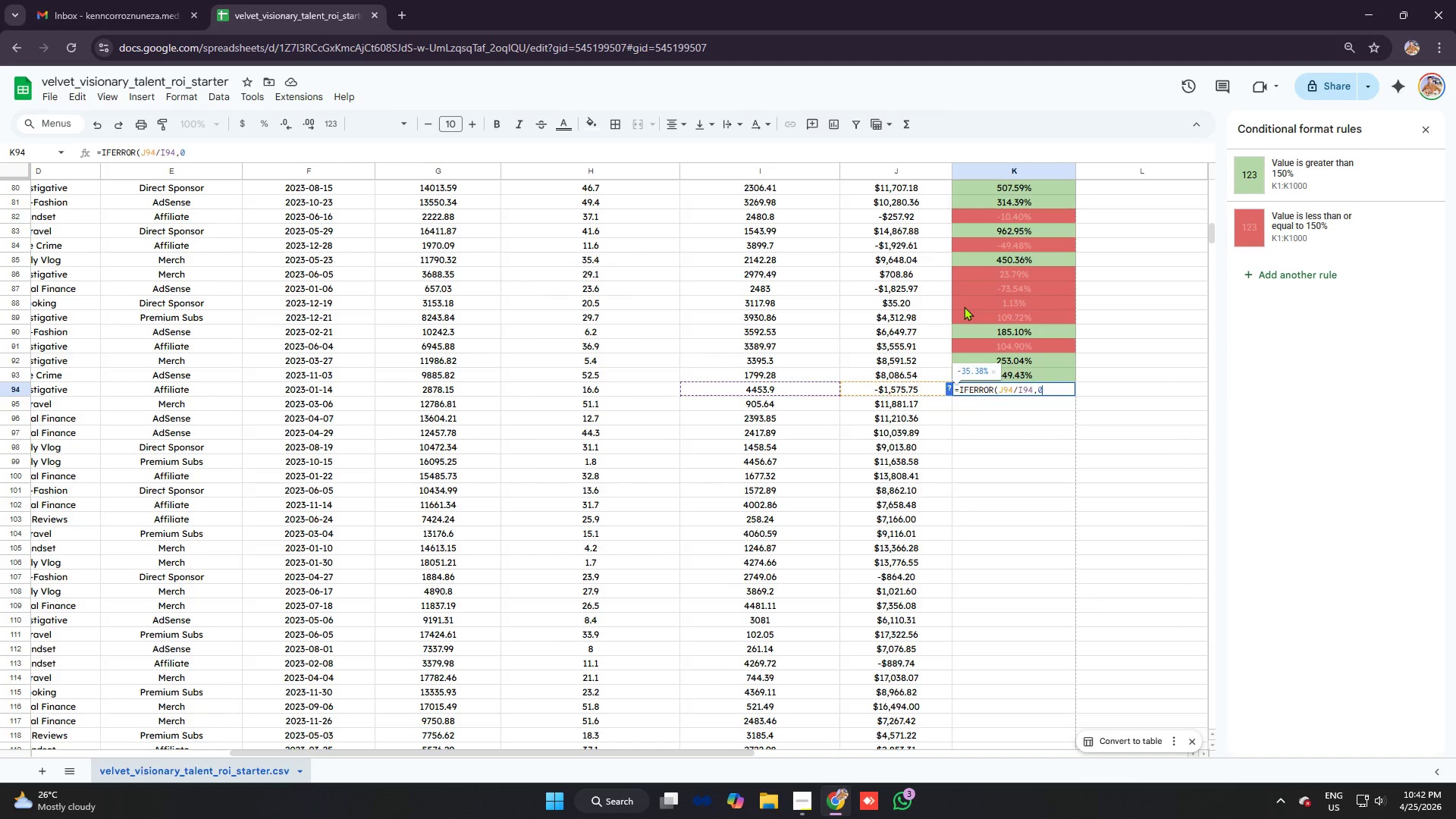 
key(Enter)
 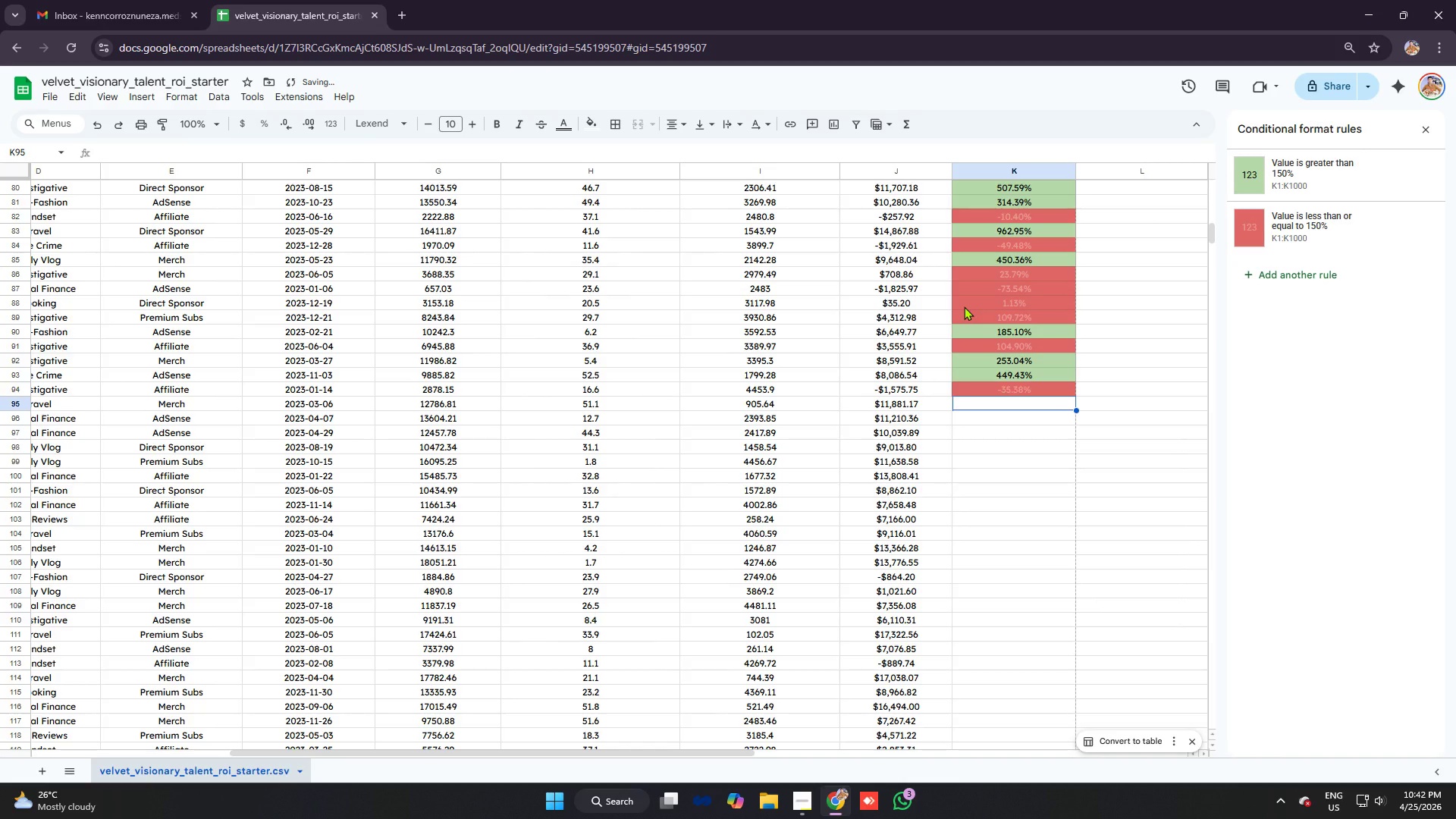 
key(Minus)
 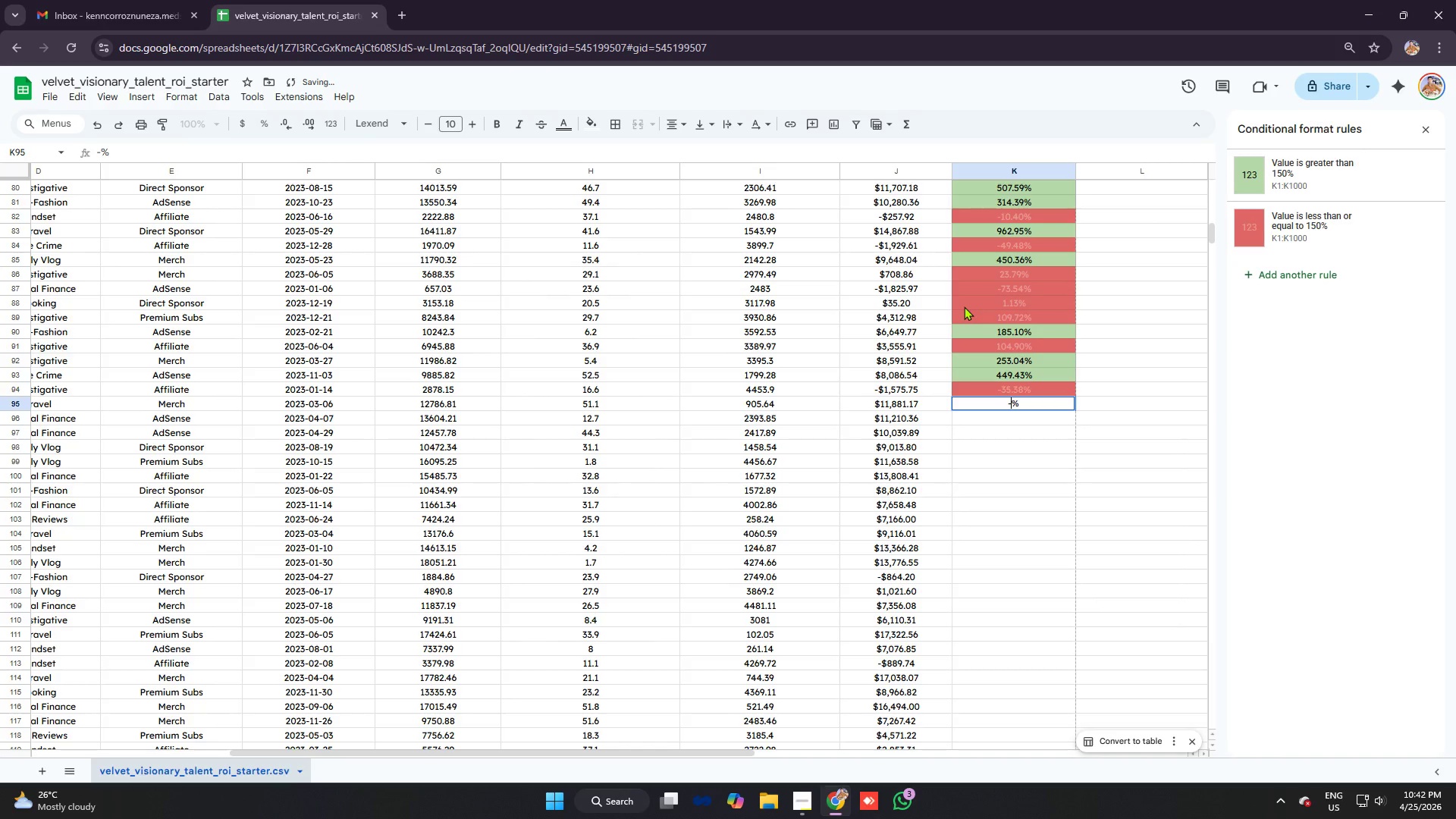 
key(Backspace)
 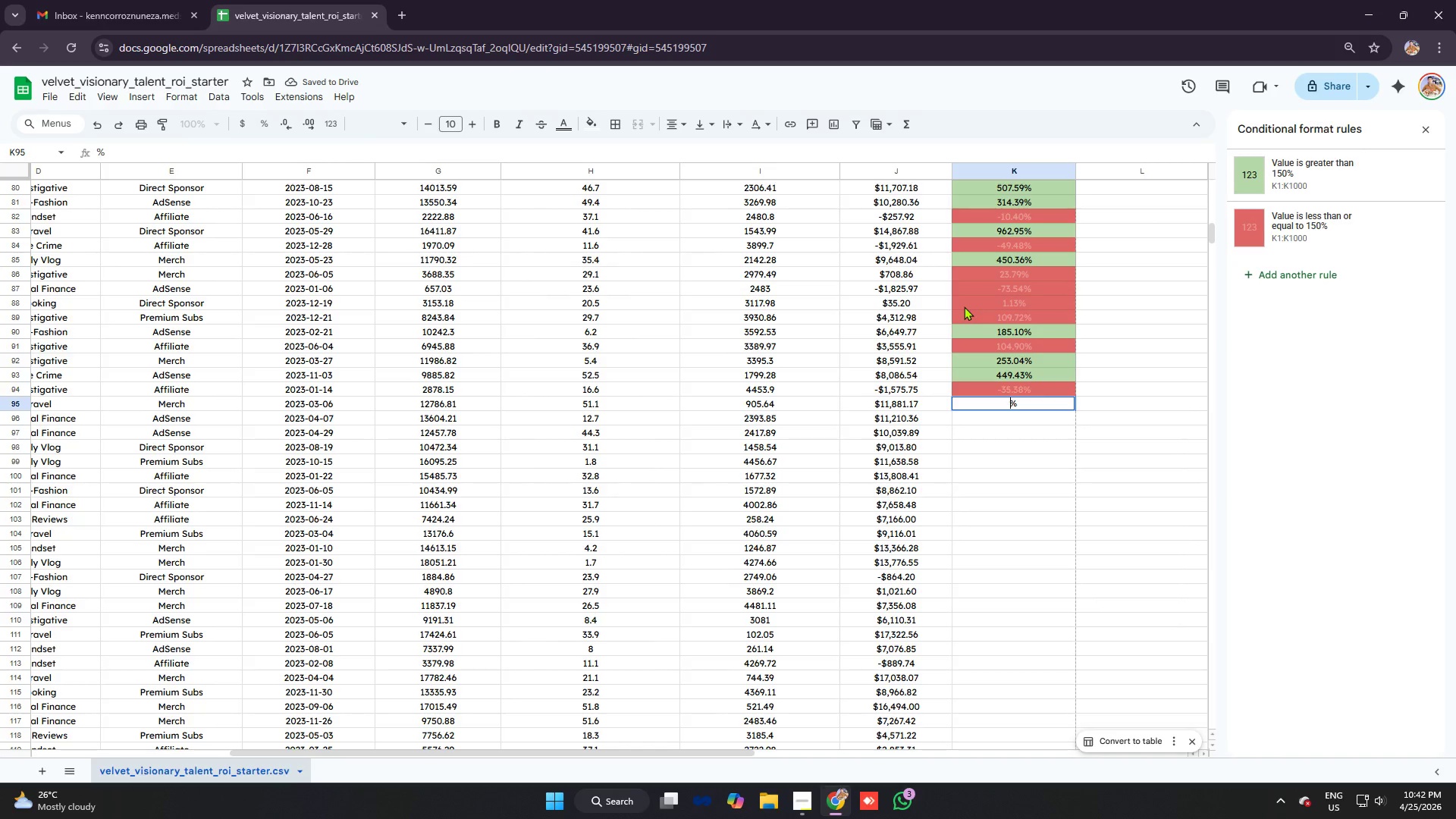 
key(ArrowRight)
 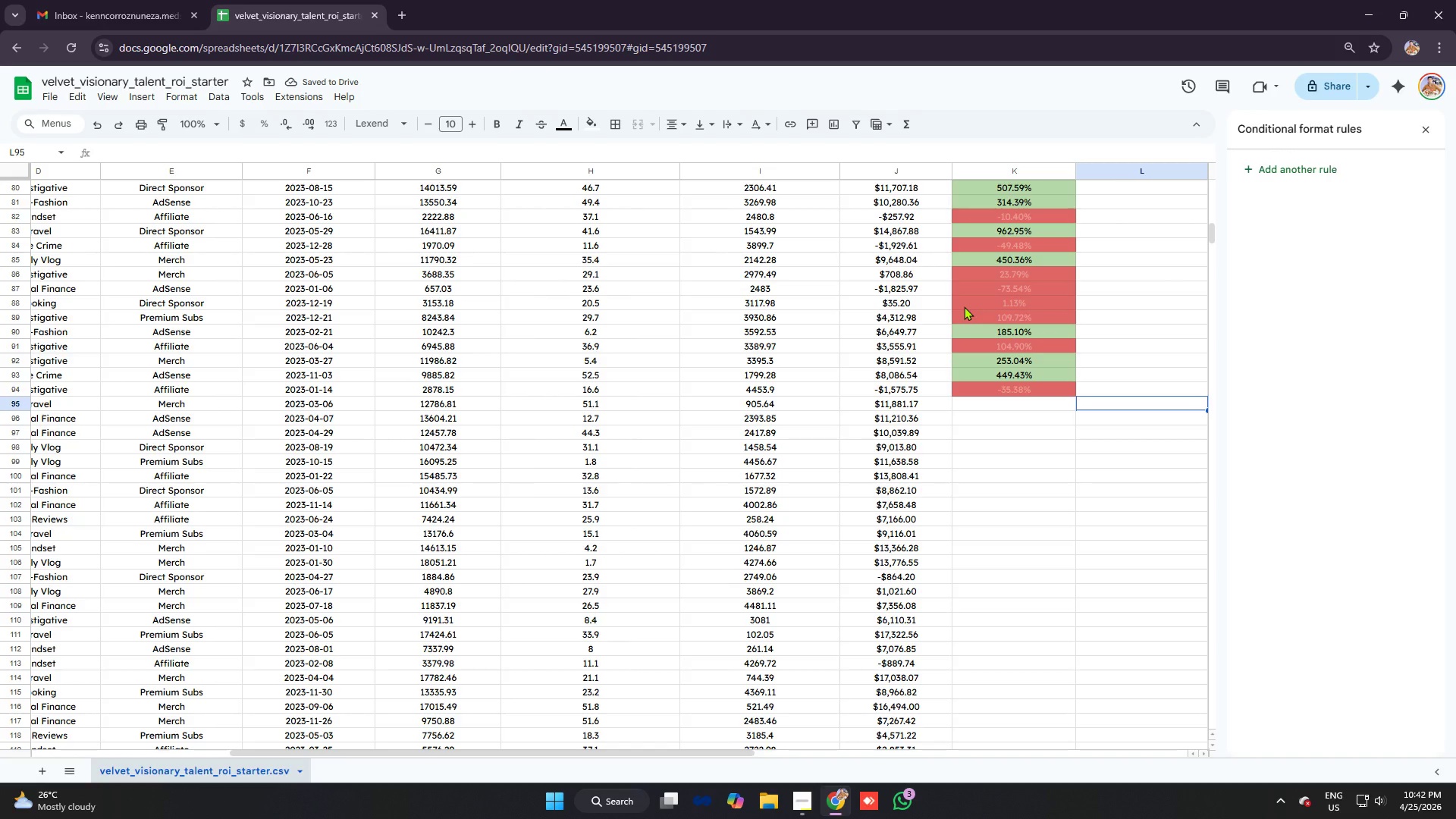 
key(ArrowLeft)
 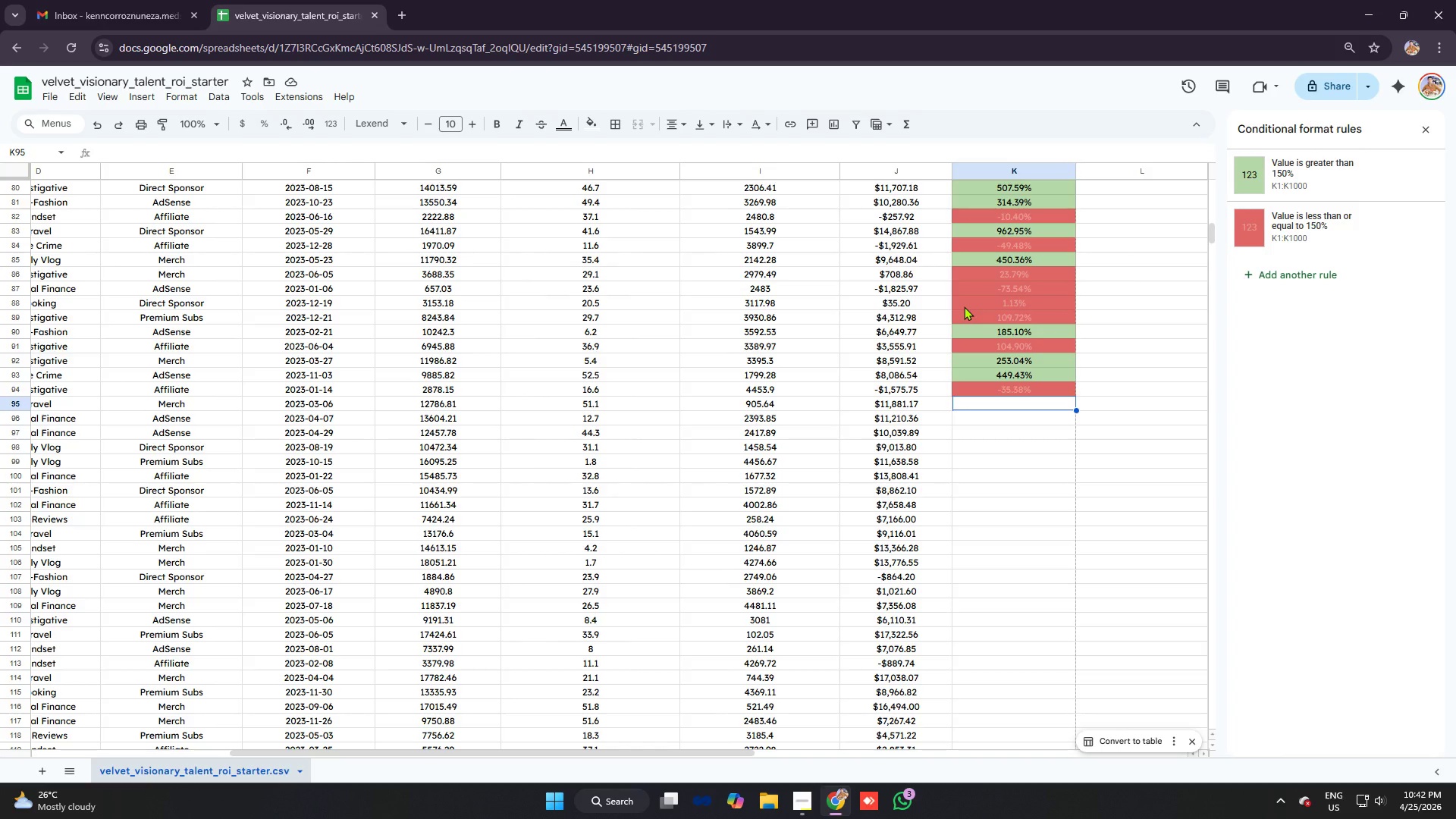 
type(=ifer)
key(Tab)
type(j95/i95)
 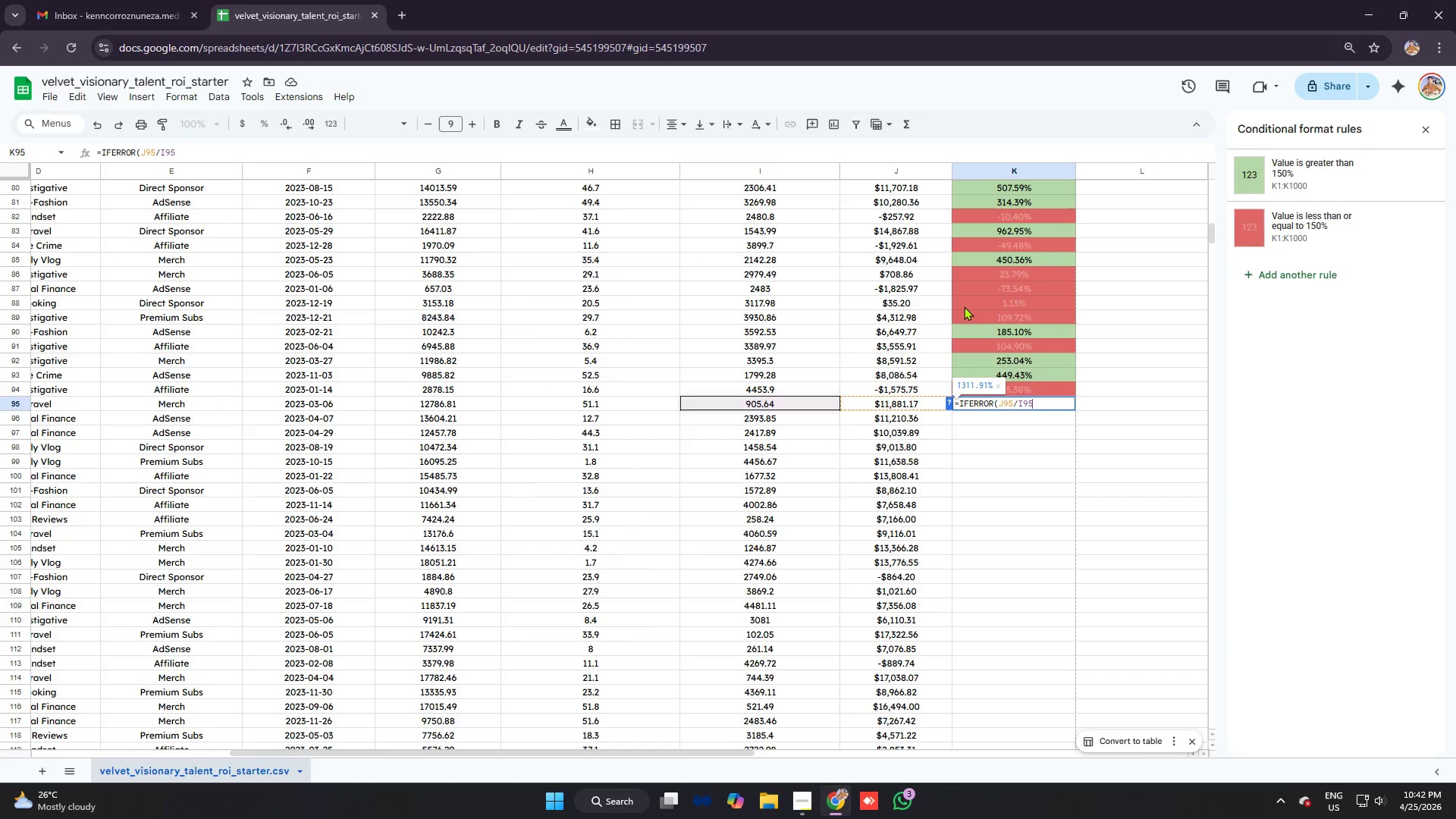 
key(Control+V)
 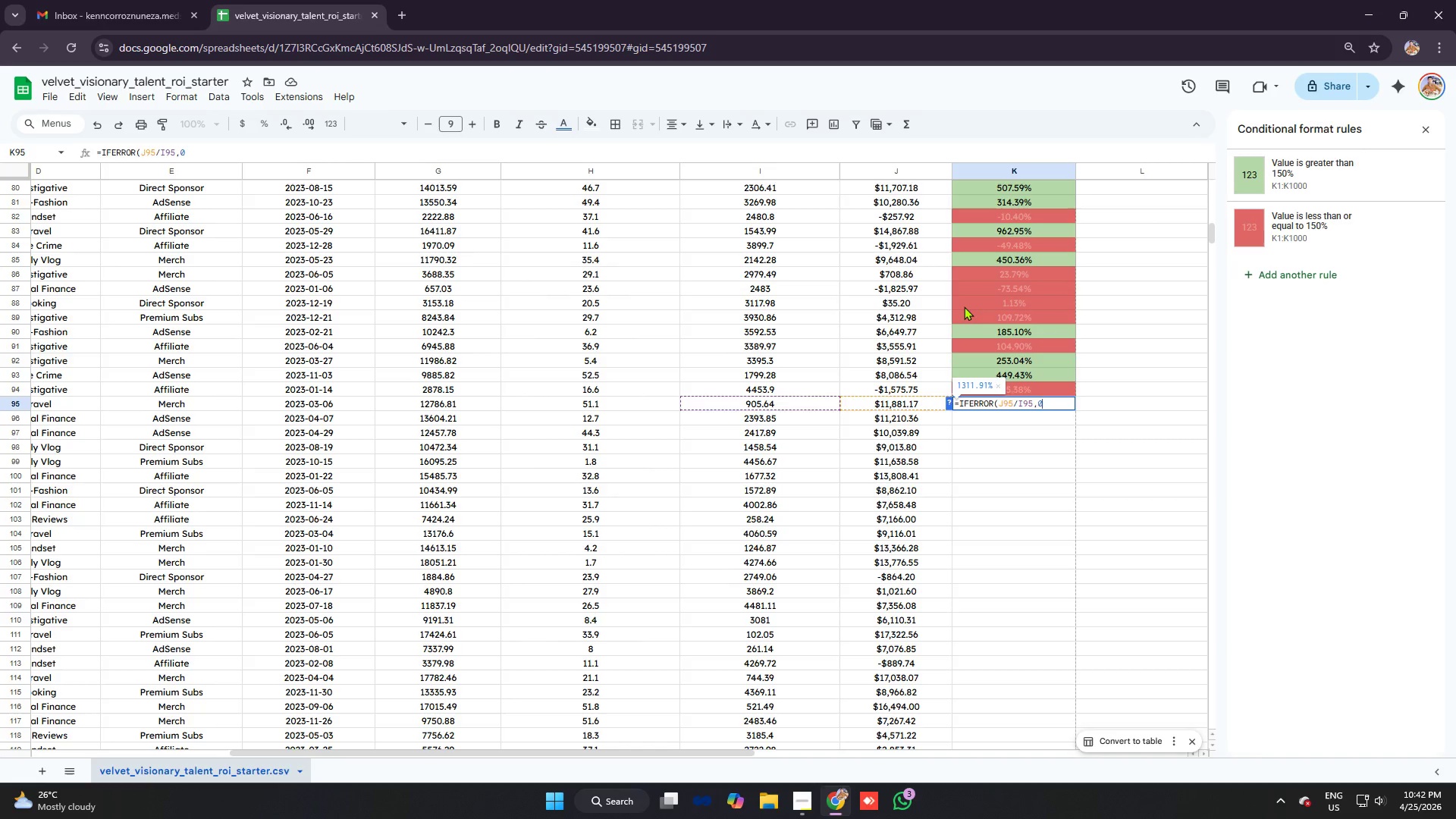 
key(Enter)
 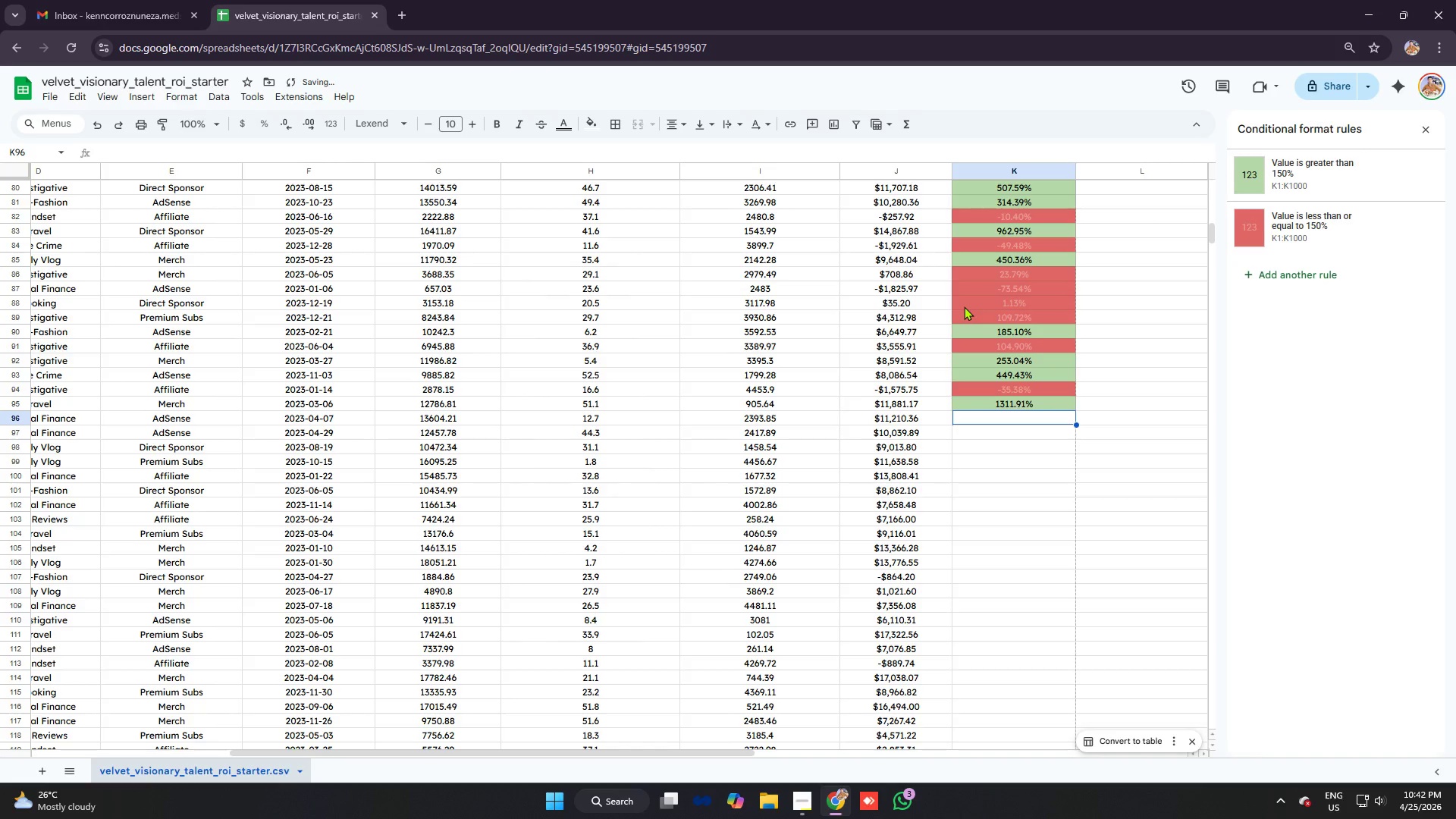 
type(=ifer)
key(Tab)
type(j96 /i96)
 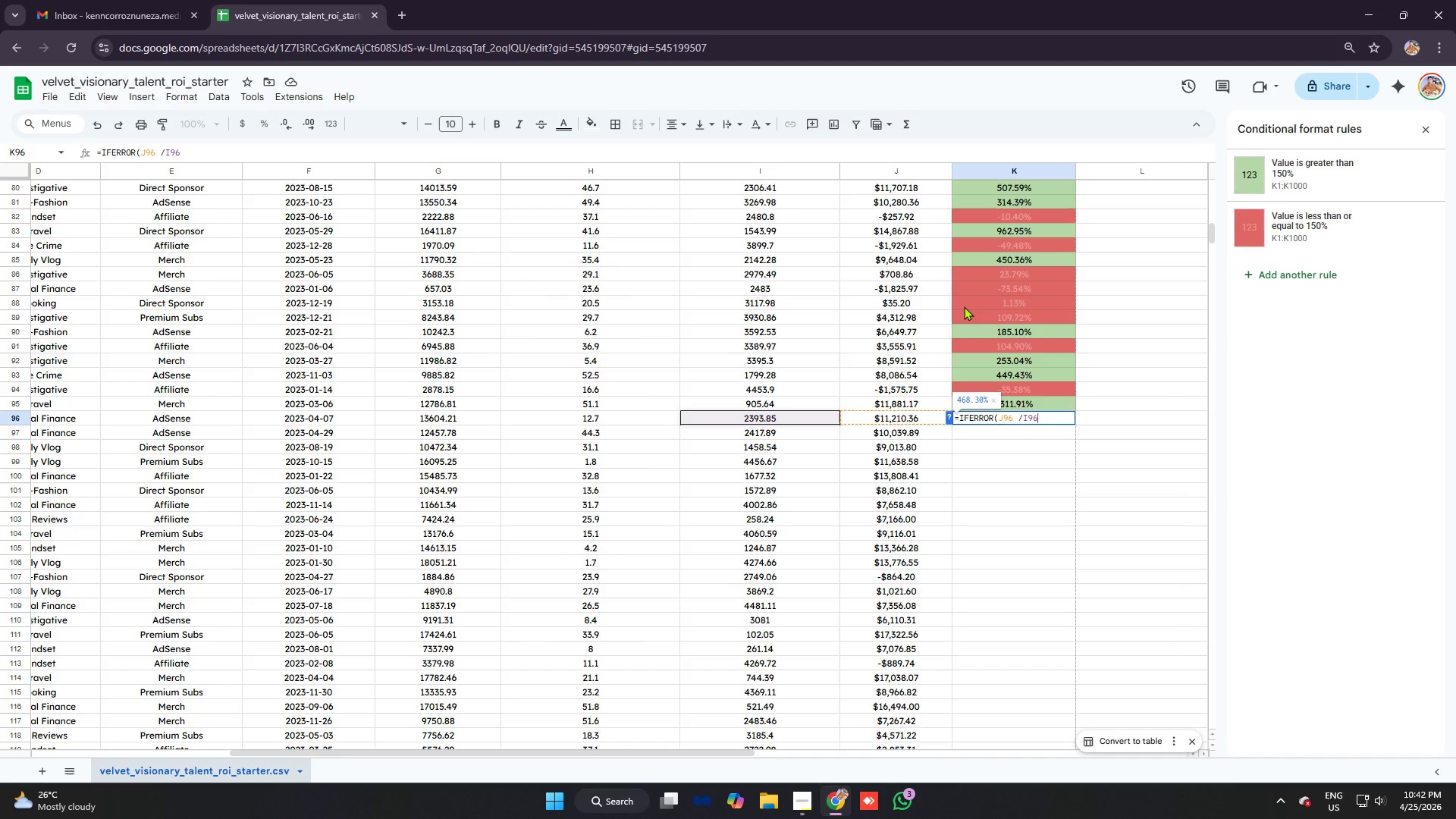 
key(Control+B)
 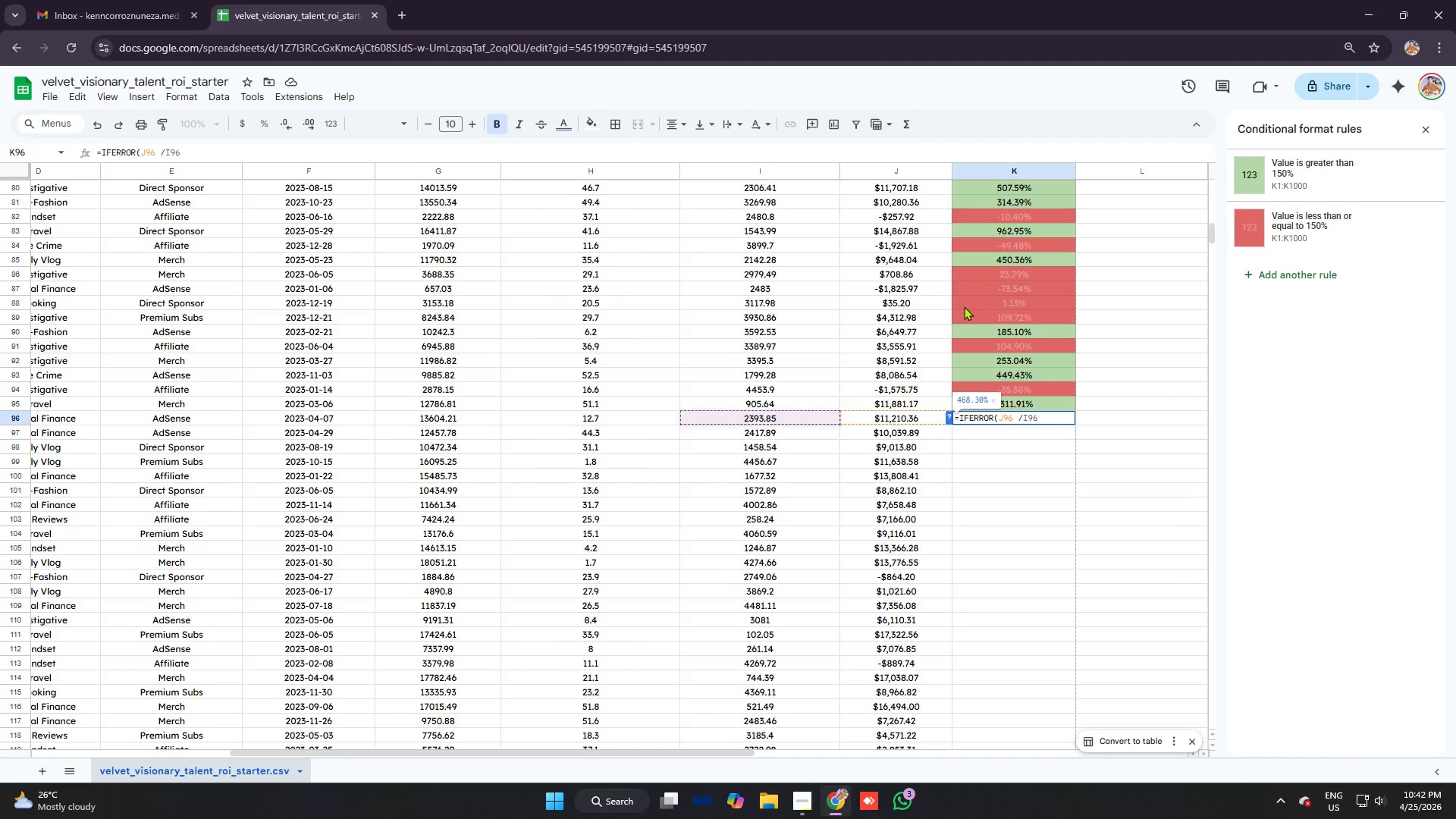 
key(Control+V)
 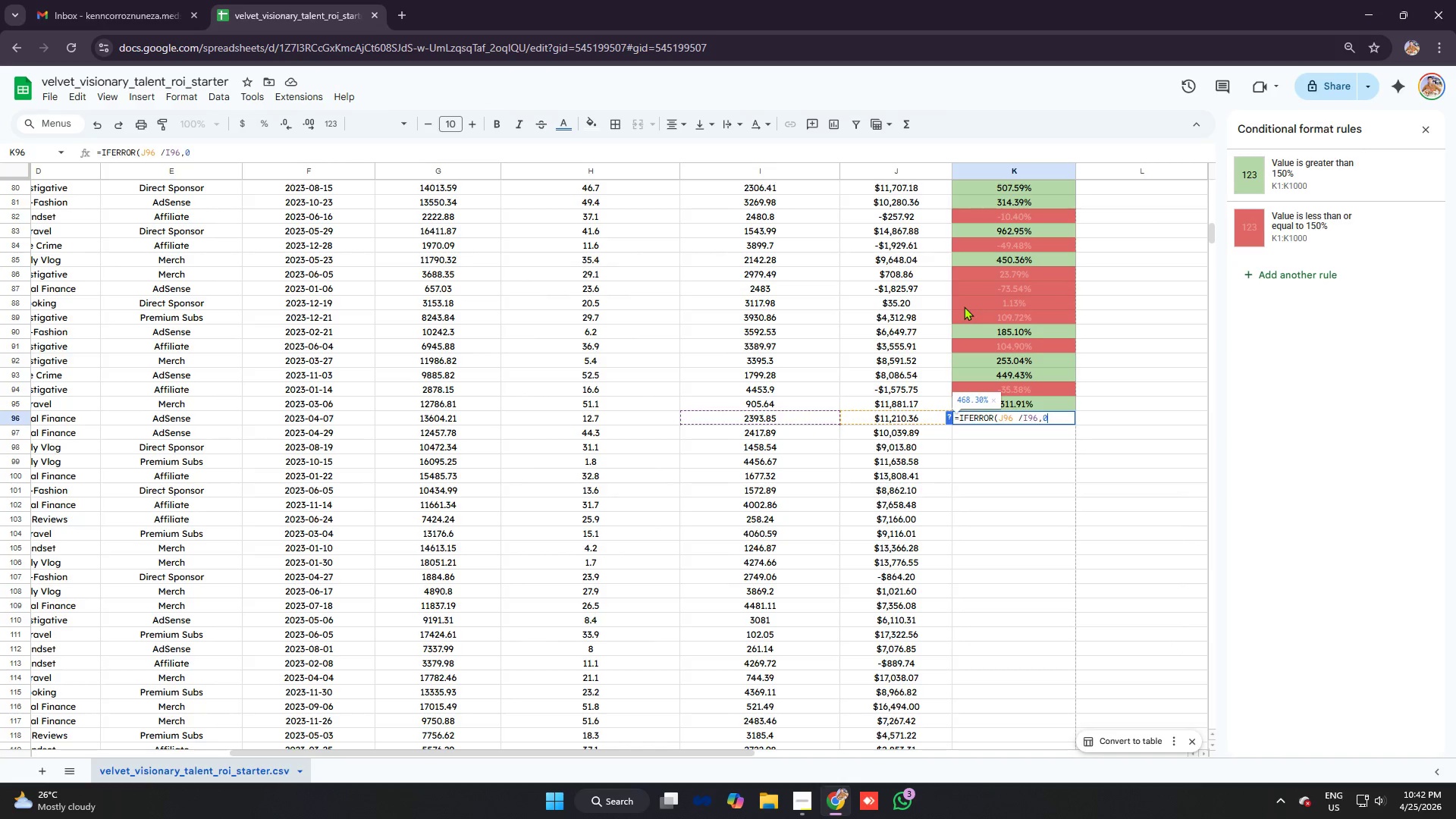 
key(Enter)
 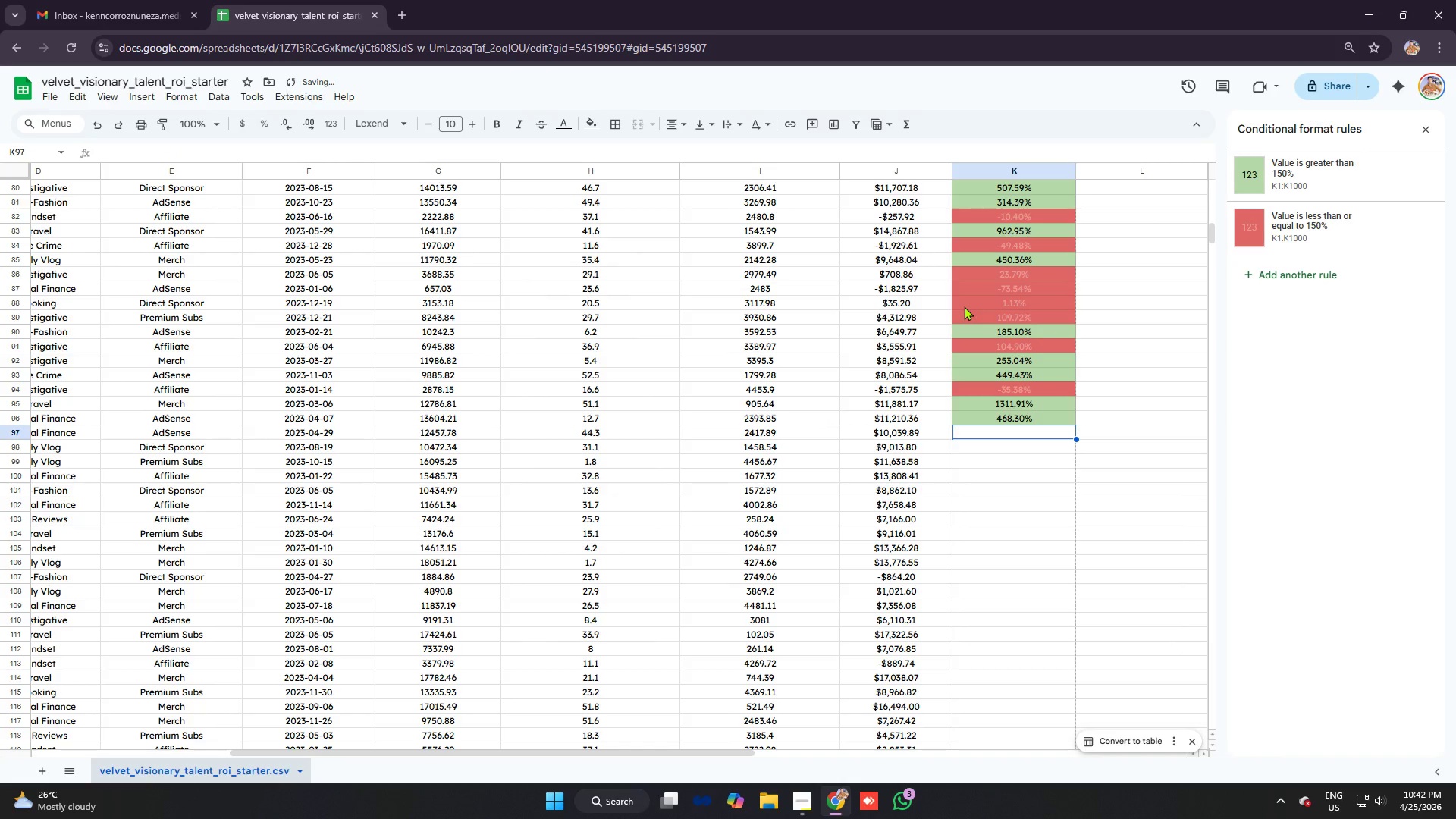 
type(=ifer)
key(Tab)
type(j97/i97)
 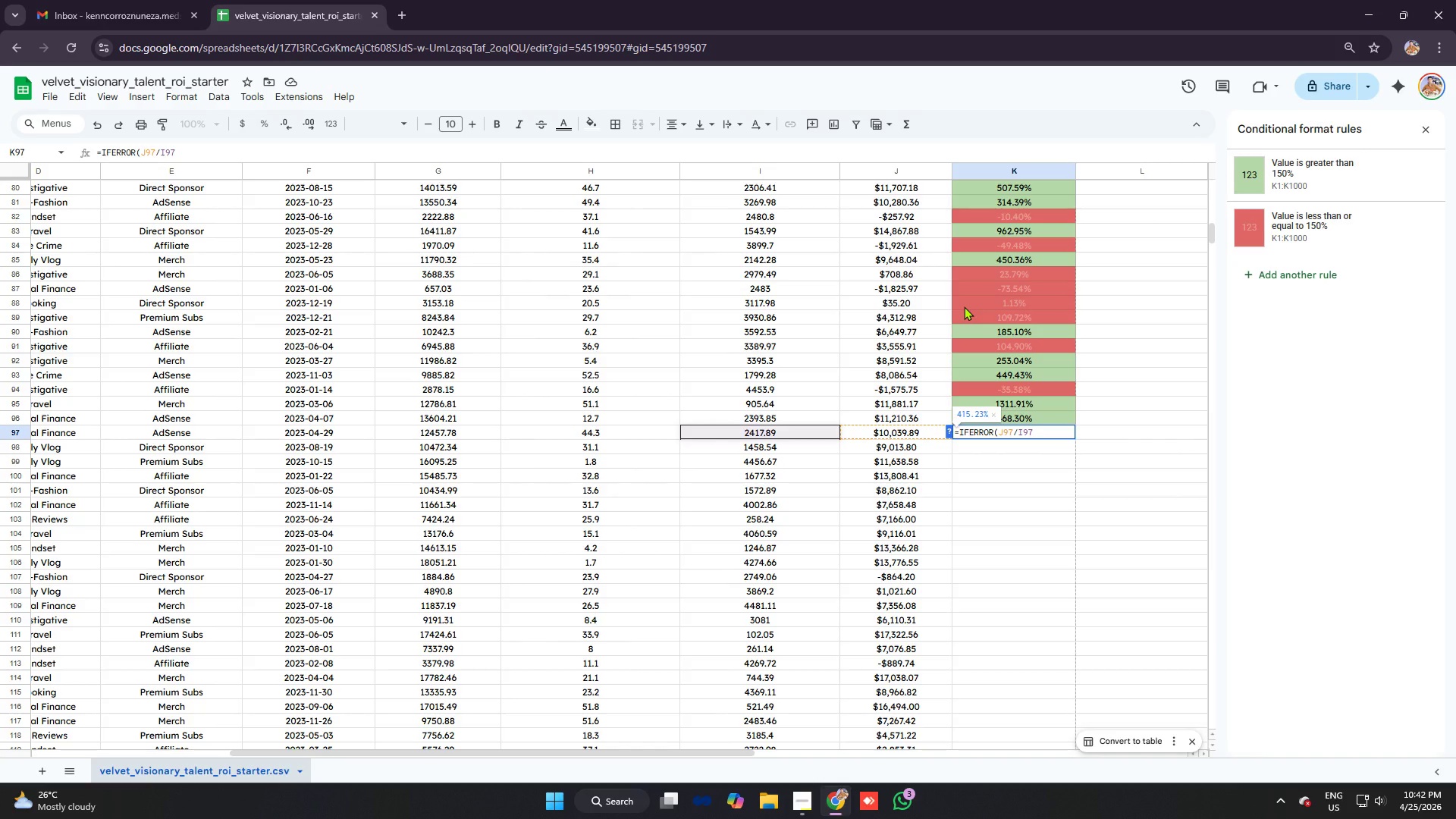 
key(Control+V)
 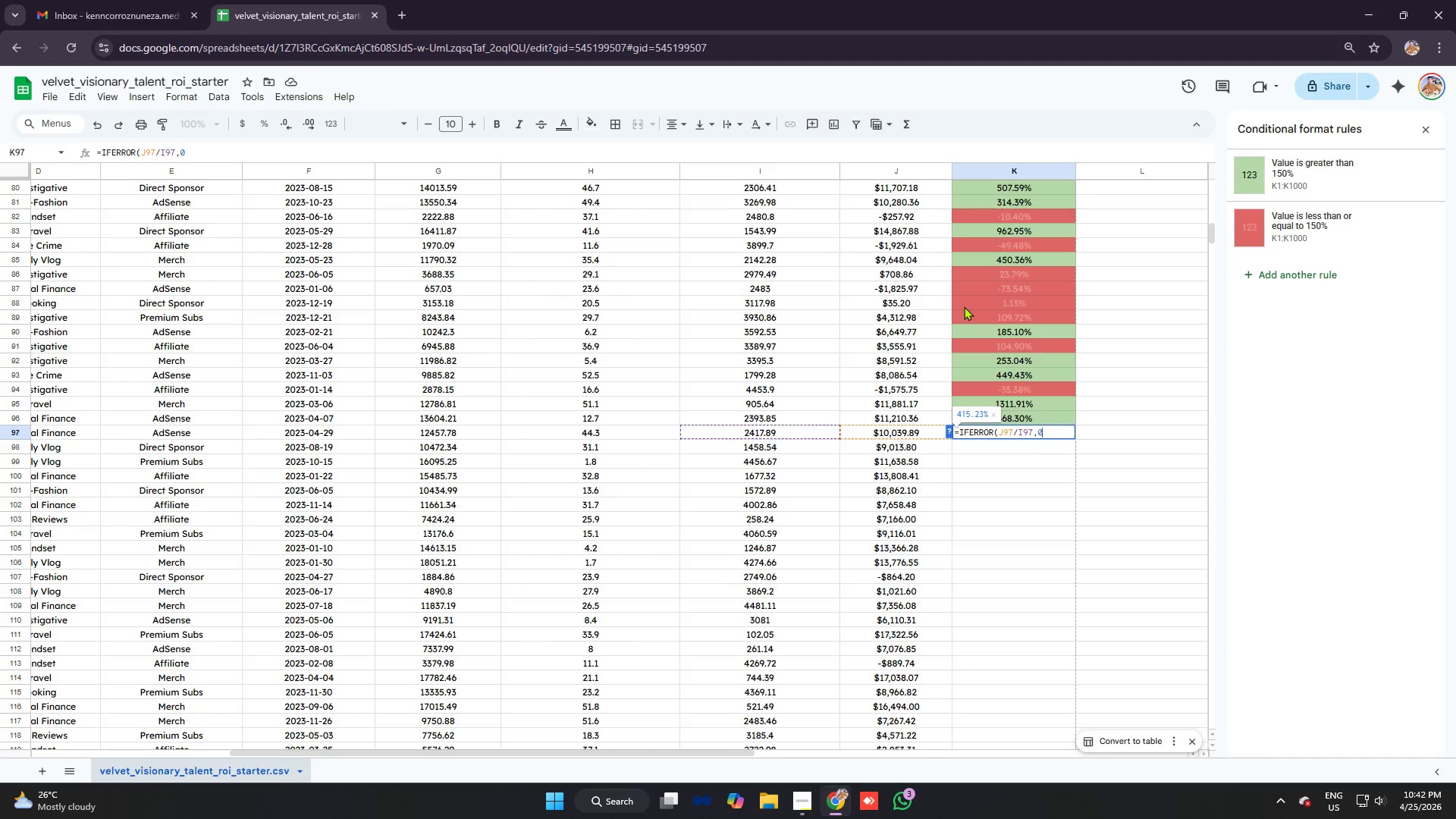 
key(Enter)
 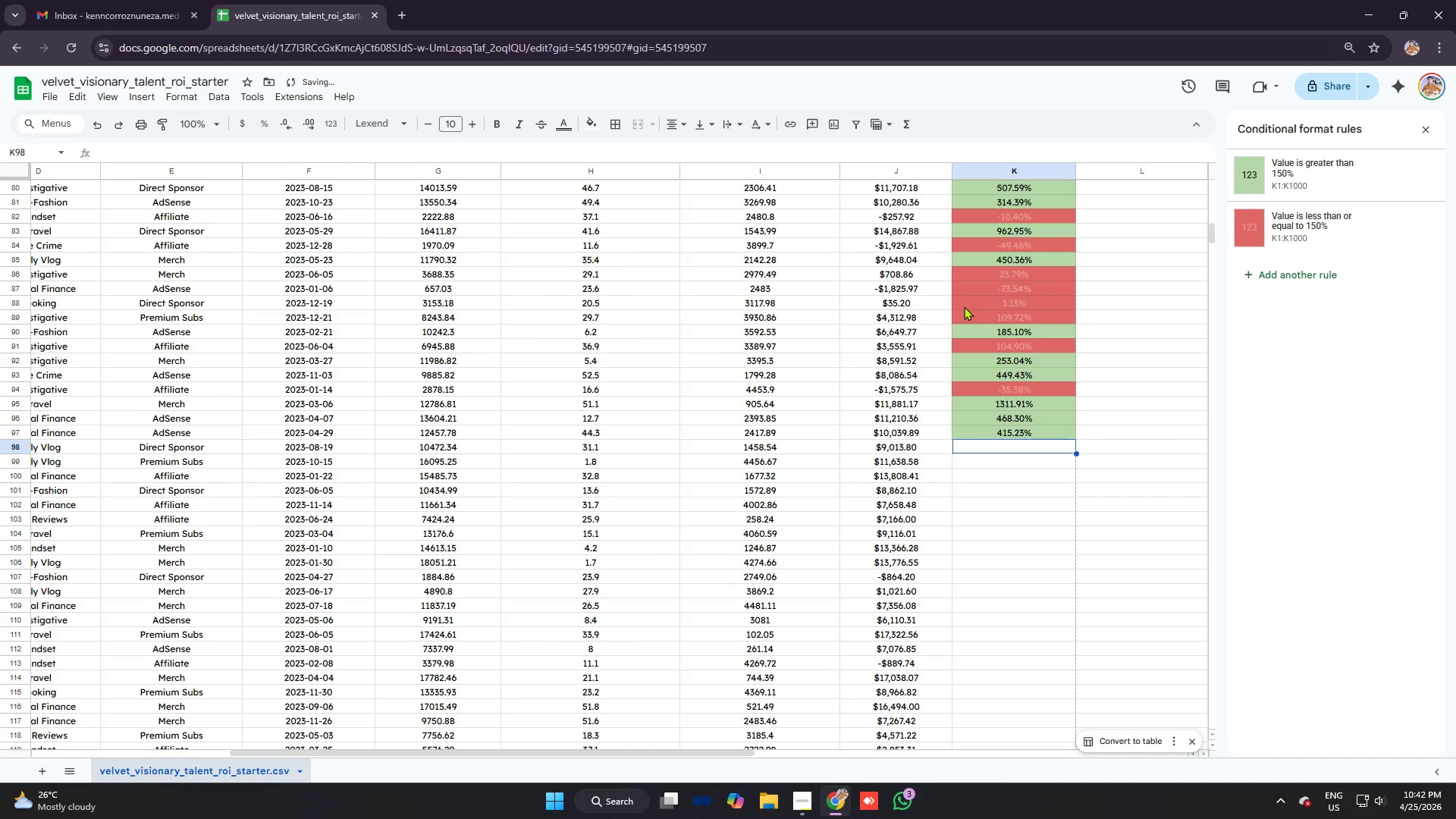 
type(=ifer)
key(Tab)
type(j98/i98)
 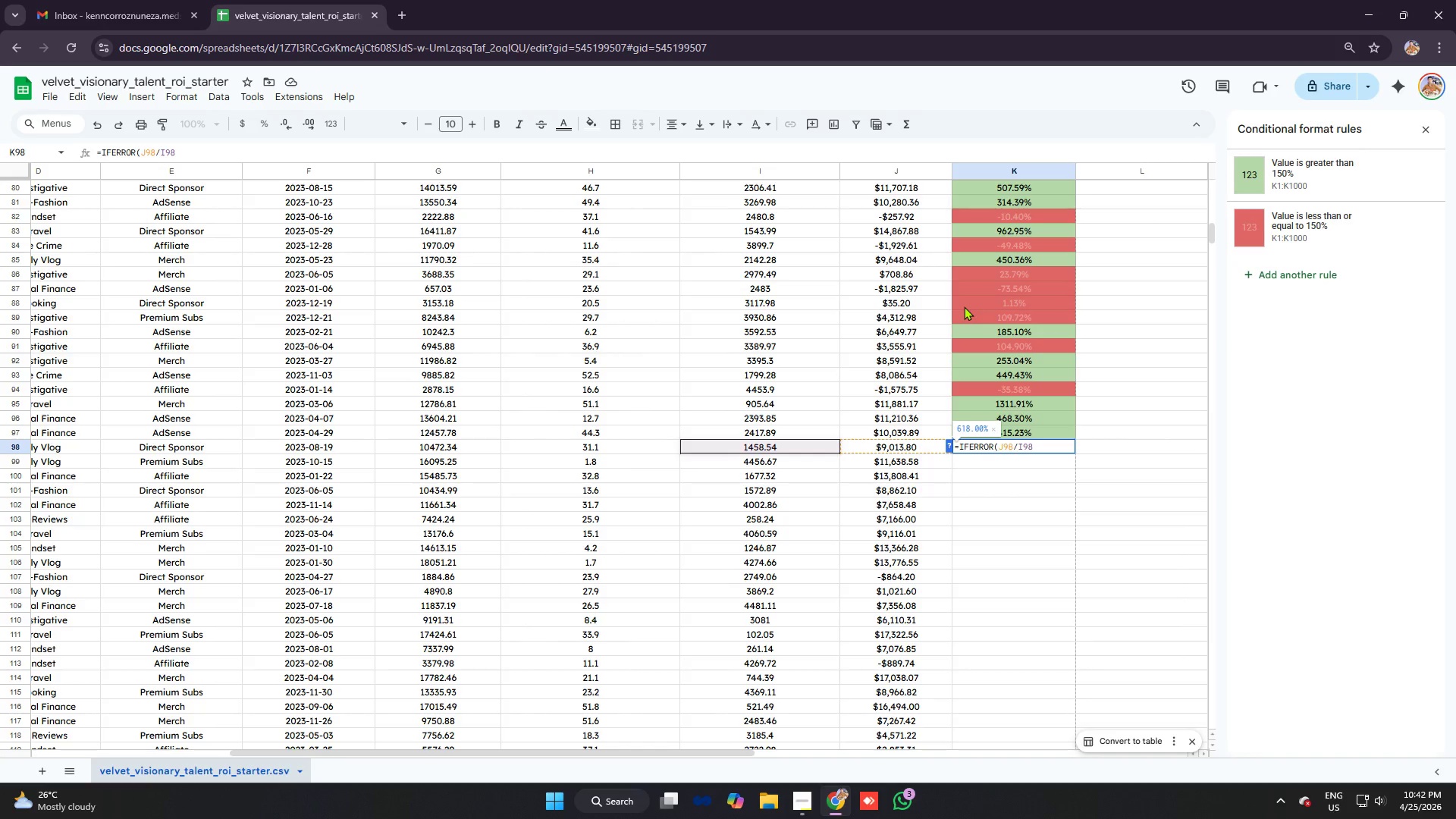 
key(Control+V)
 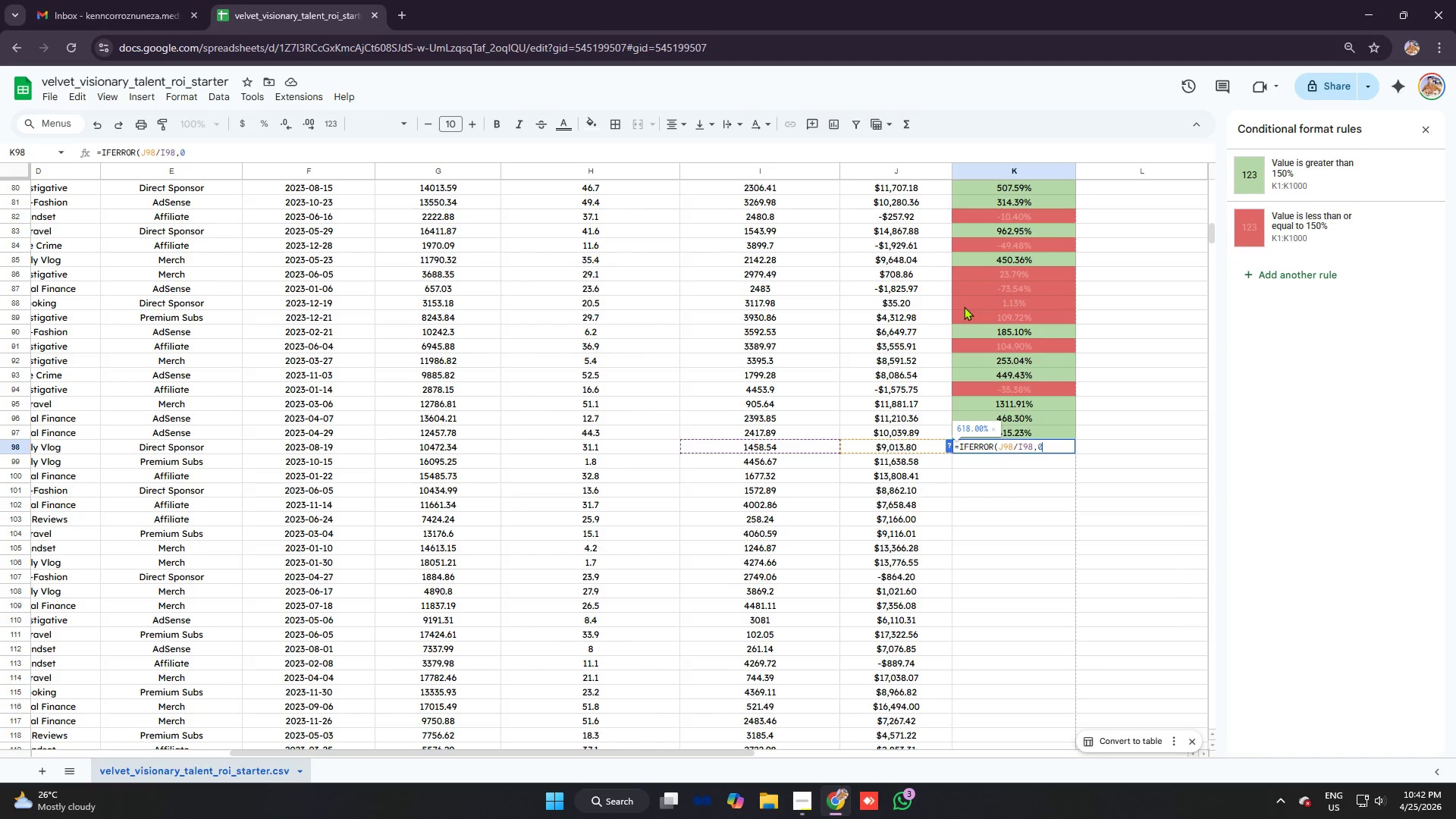 
key(Enter)
 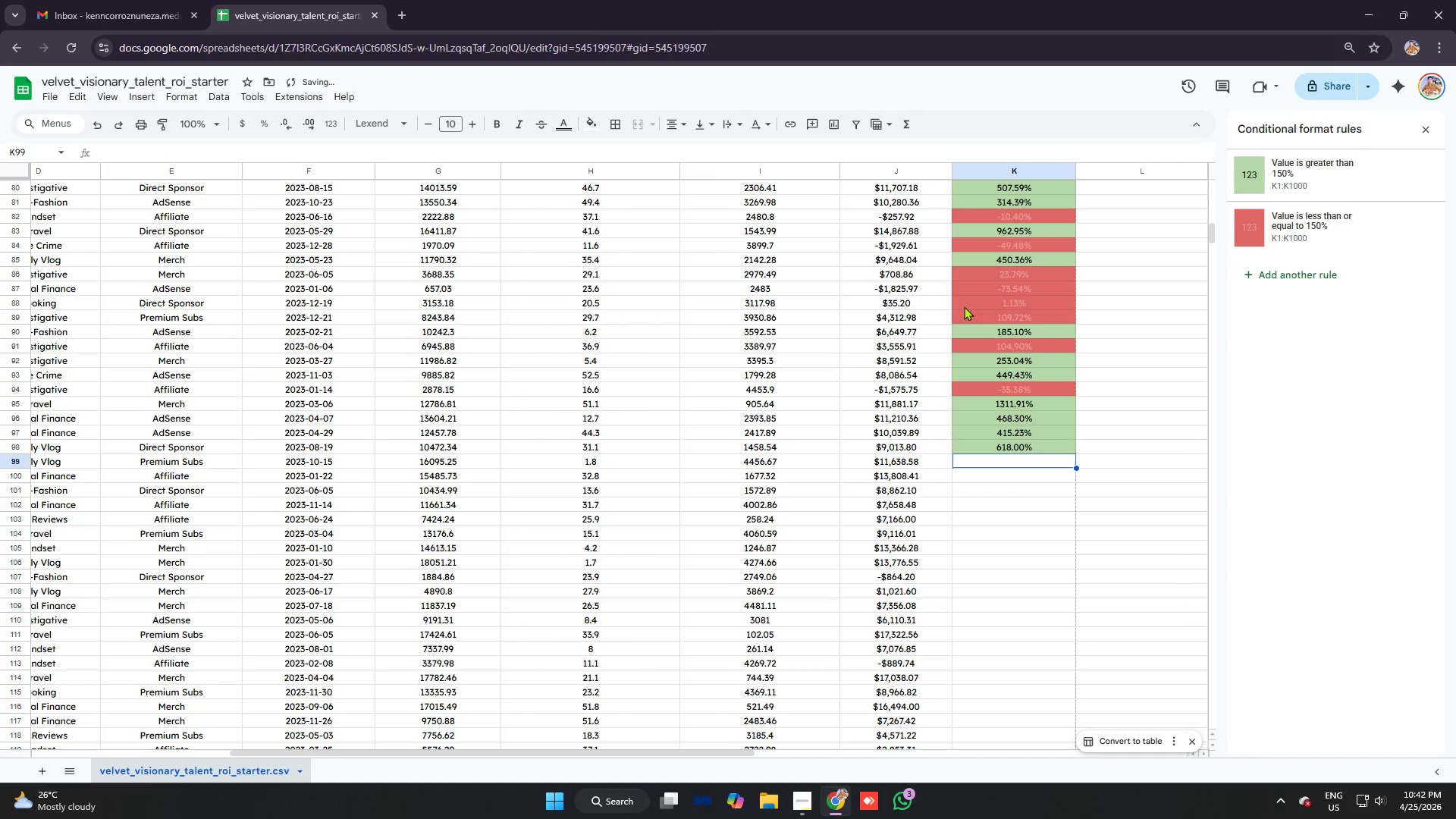 
type(=ifer)
key(Tab)
type(j99/i99)
 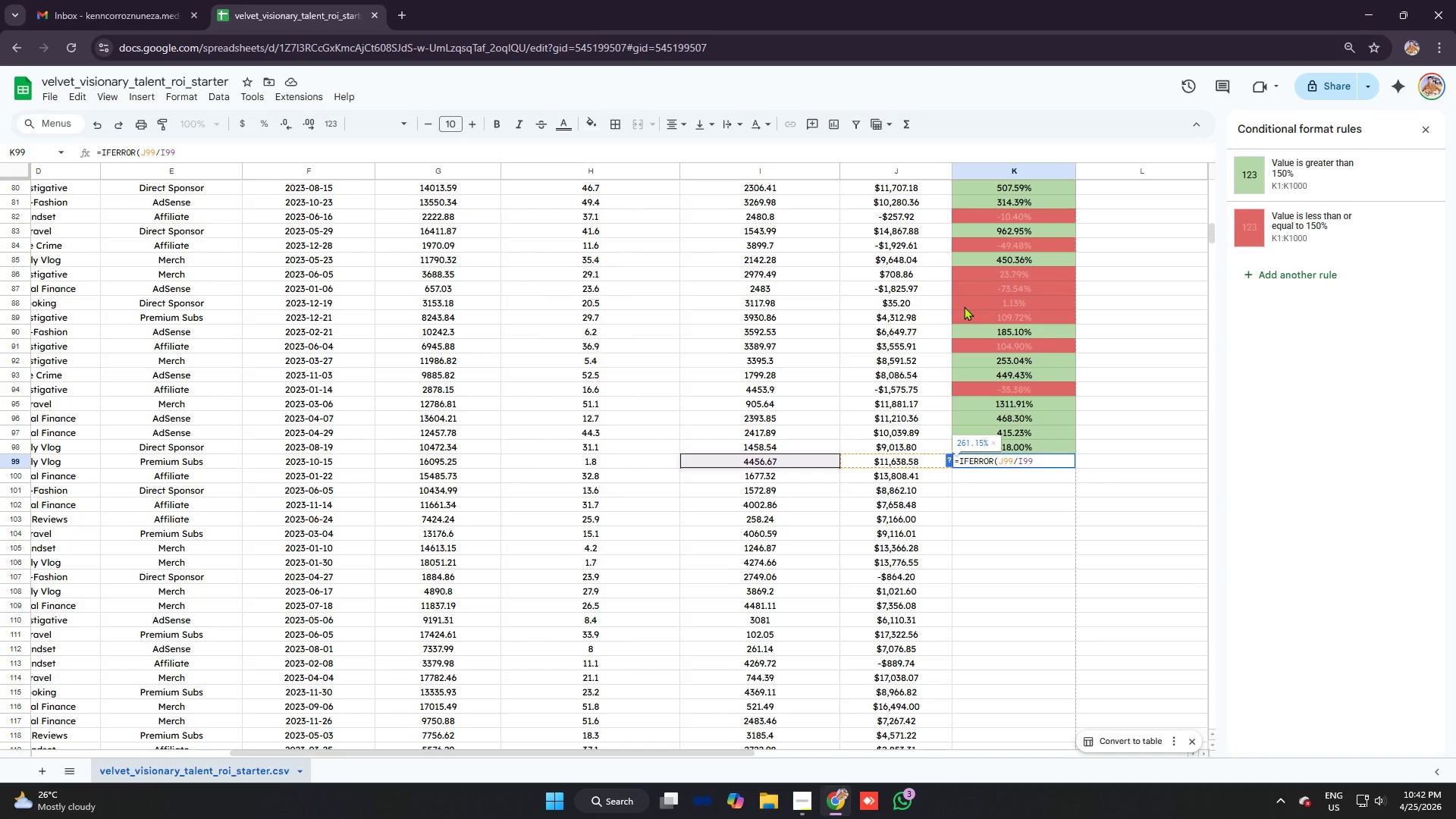 
key(Control+ControlLeft)
 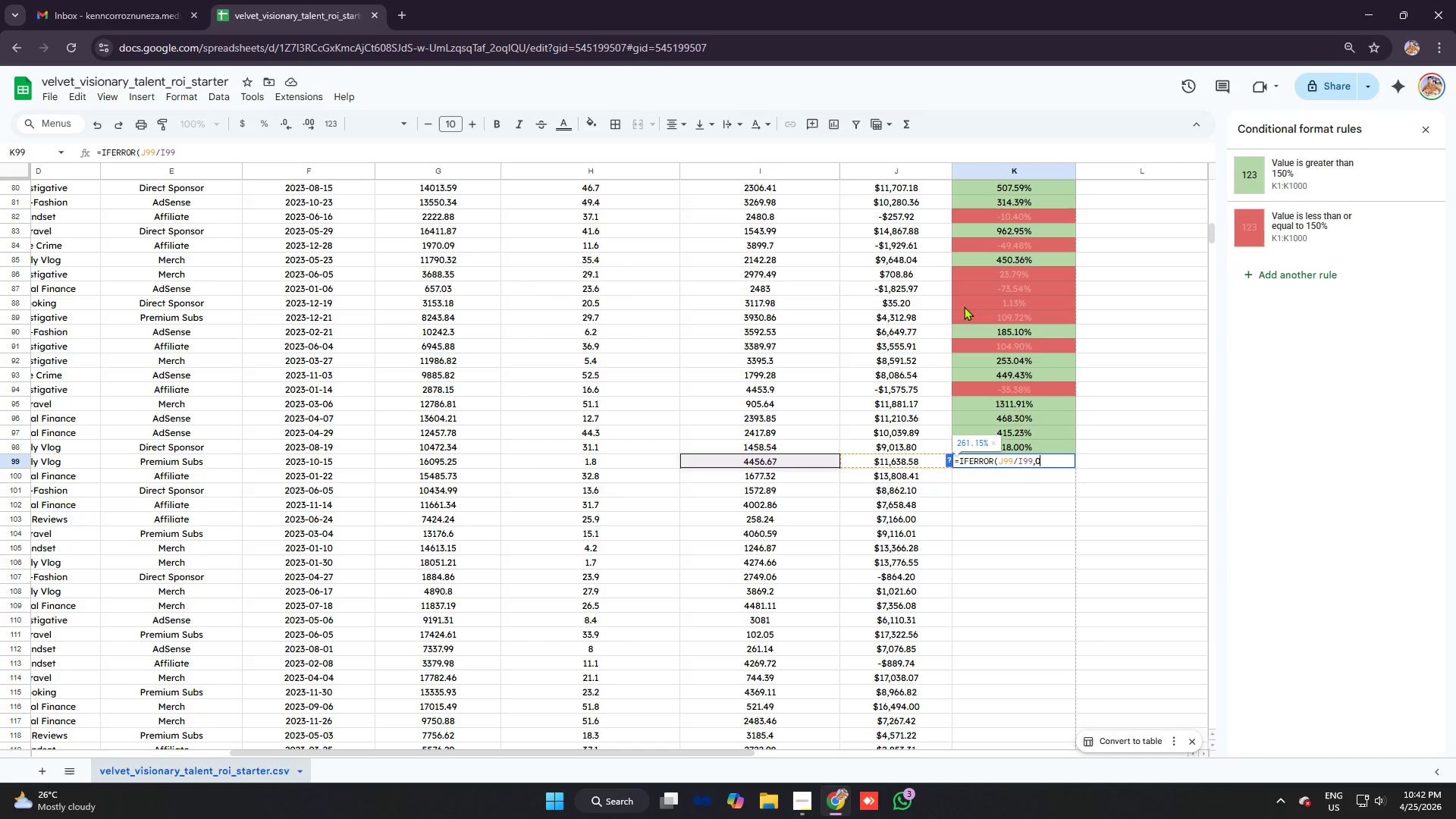 
key(Control+V)
 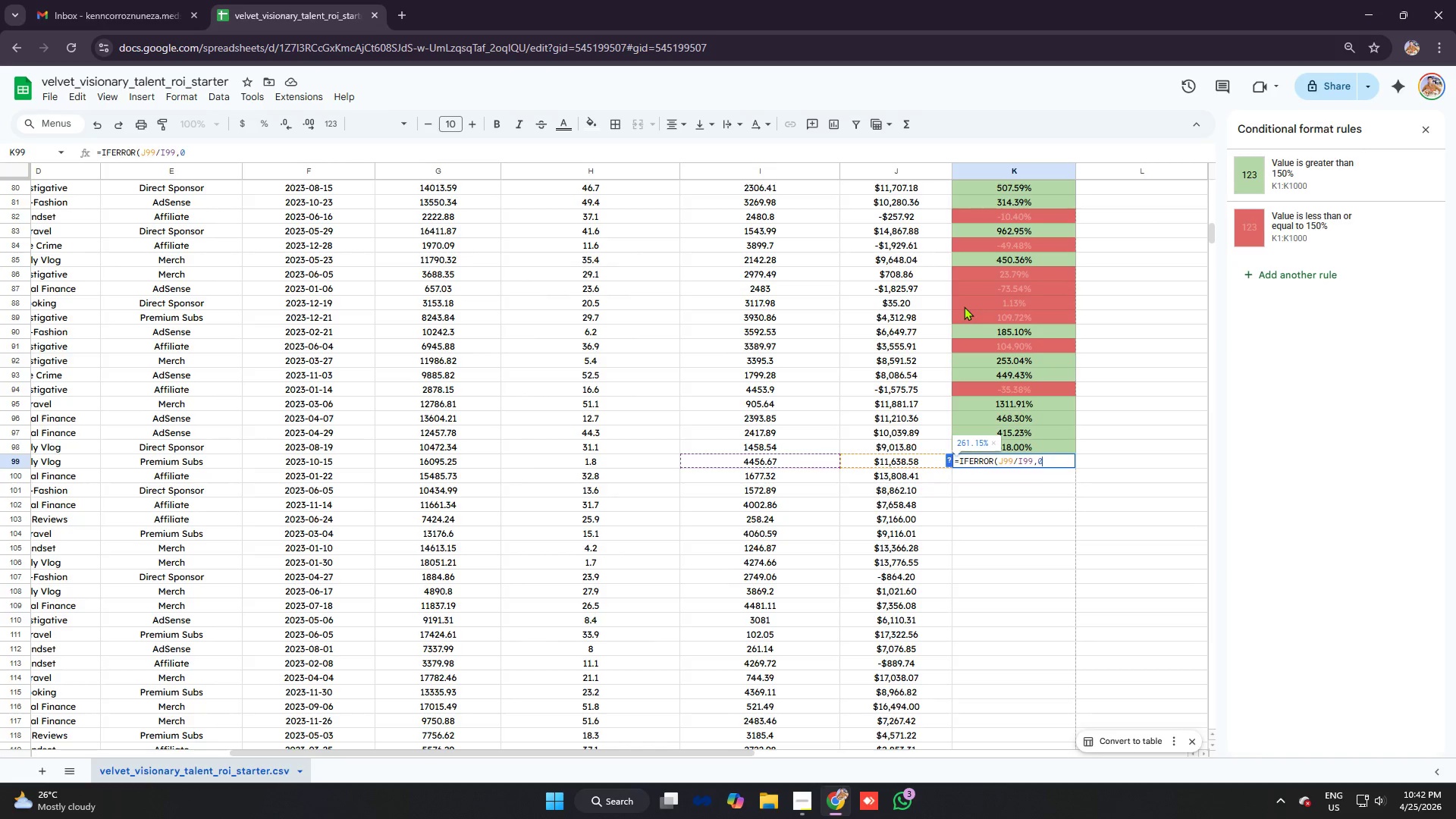 
key(Enter)
 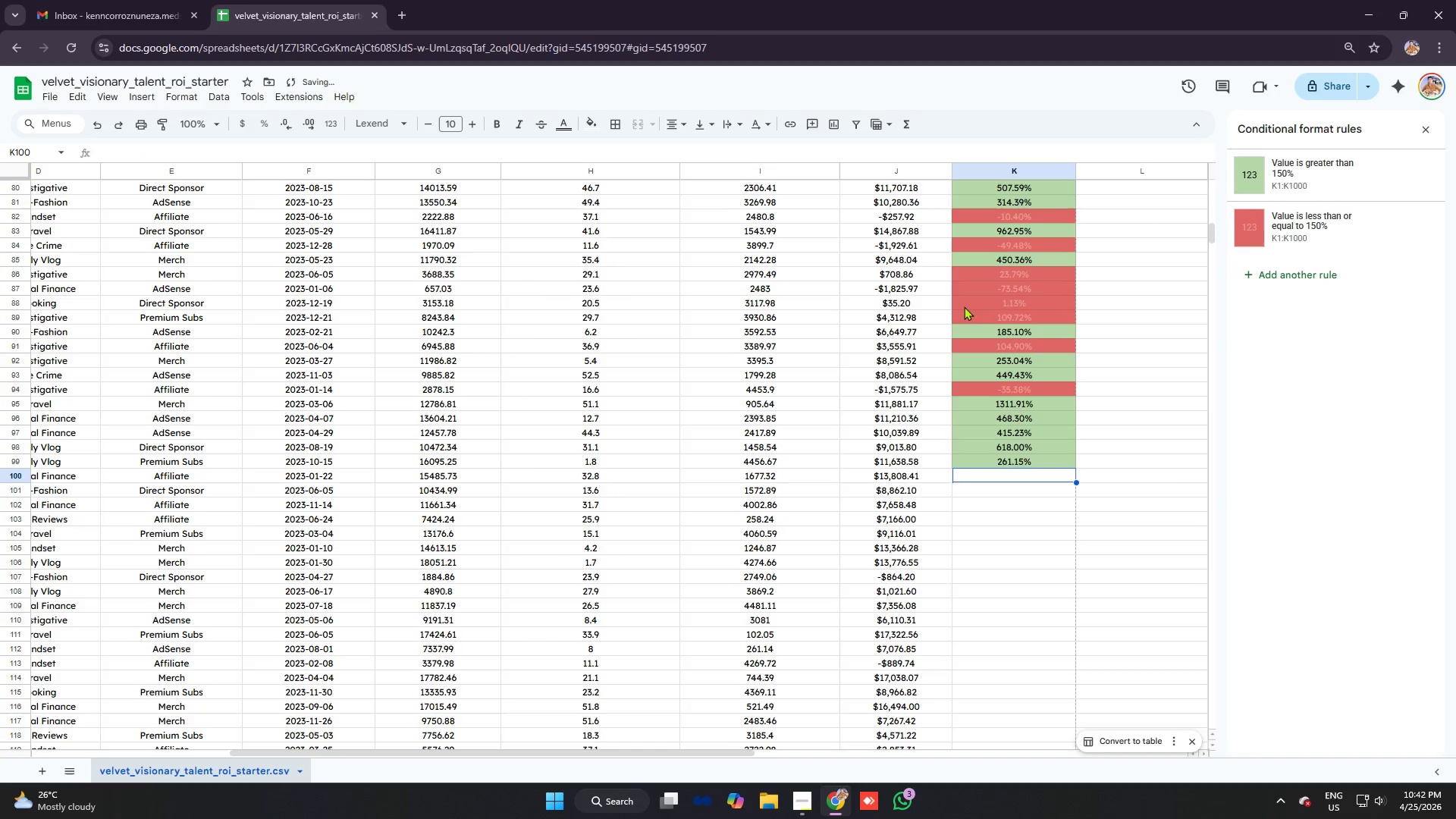 
type(=ifer)
key(Tab)
type(j00)
key(Backspace)
key(Backspace)
type(100/i100)
 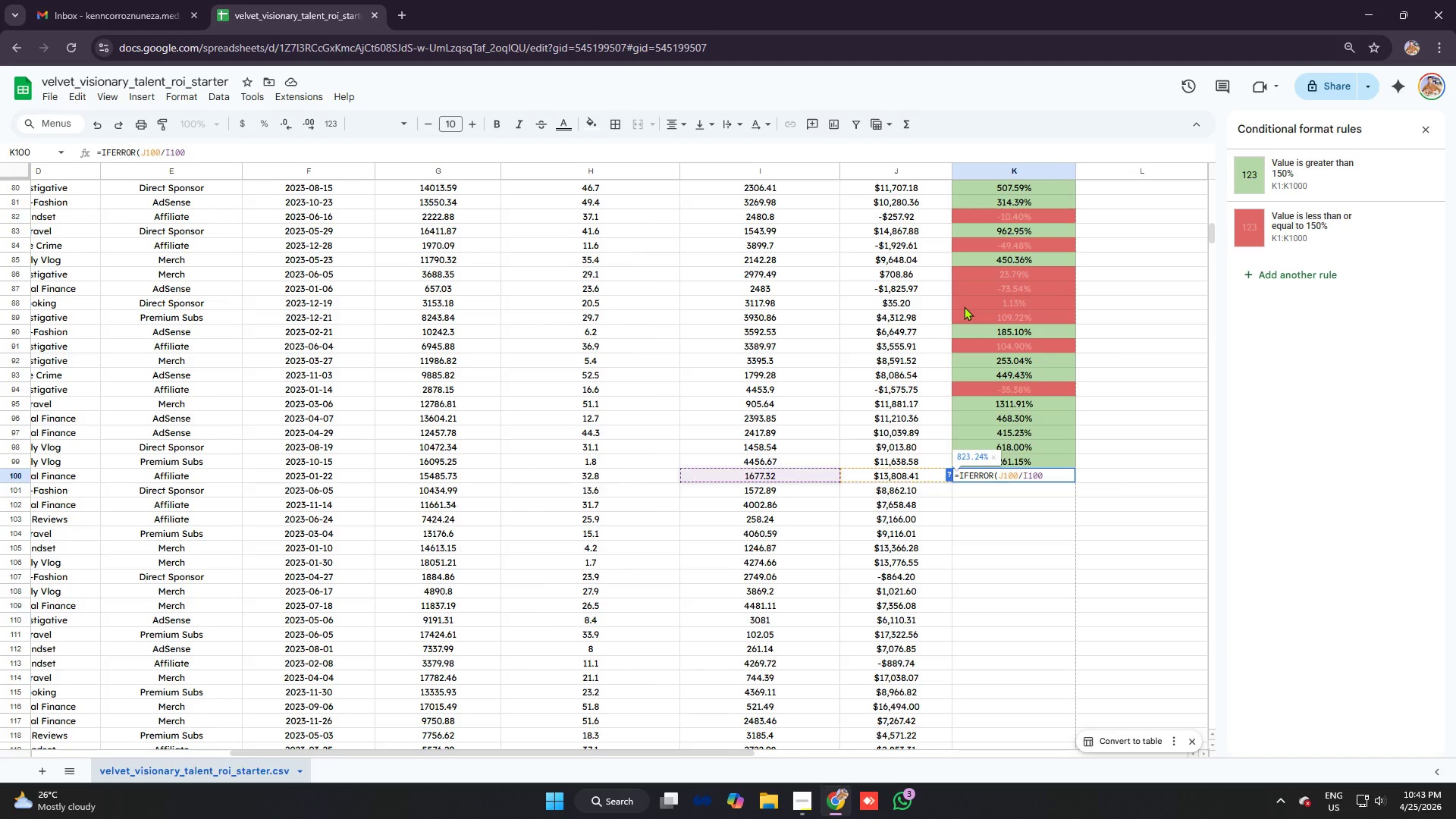 
key(Control+ControlLeft)
 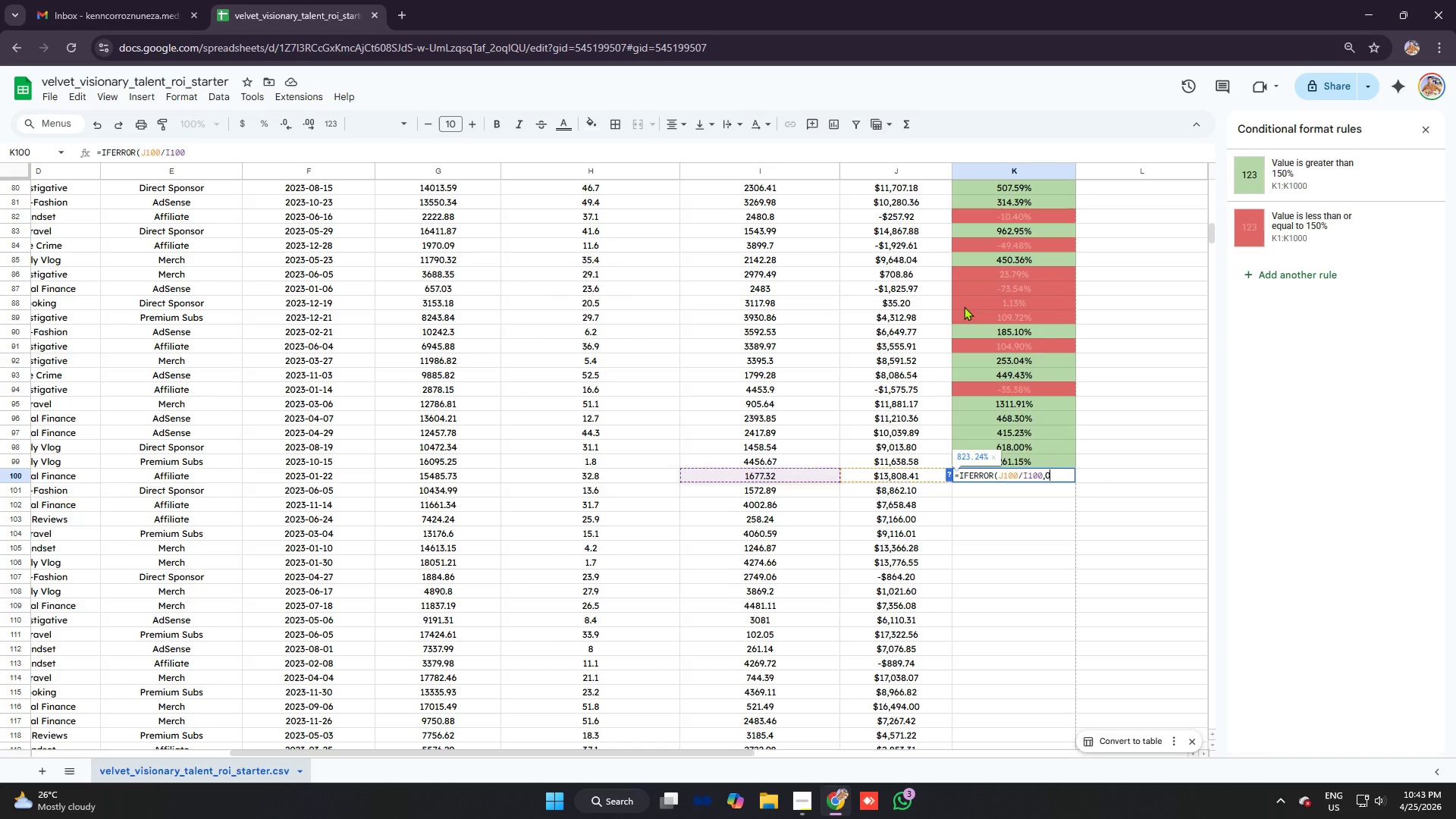 
key(Control+V)
 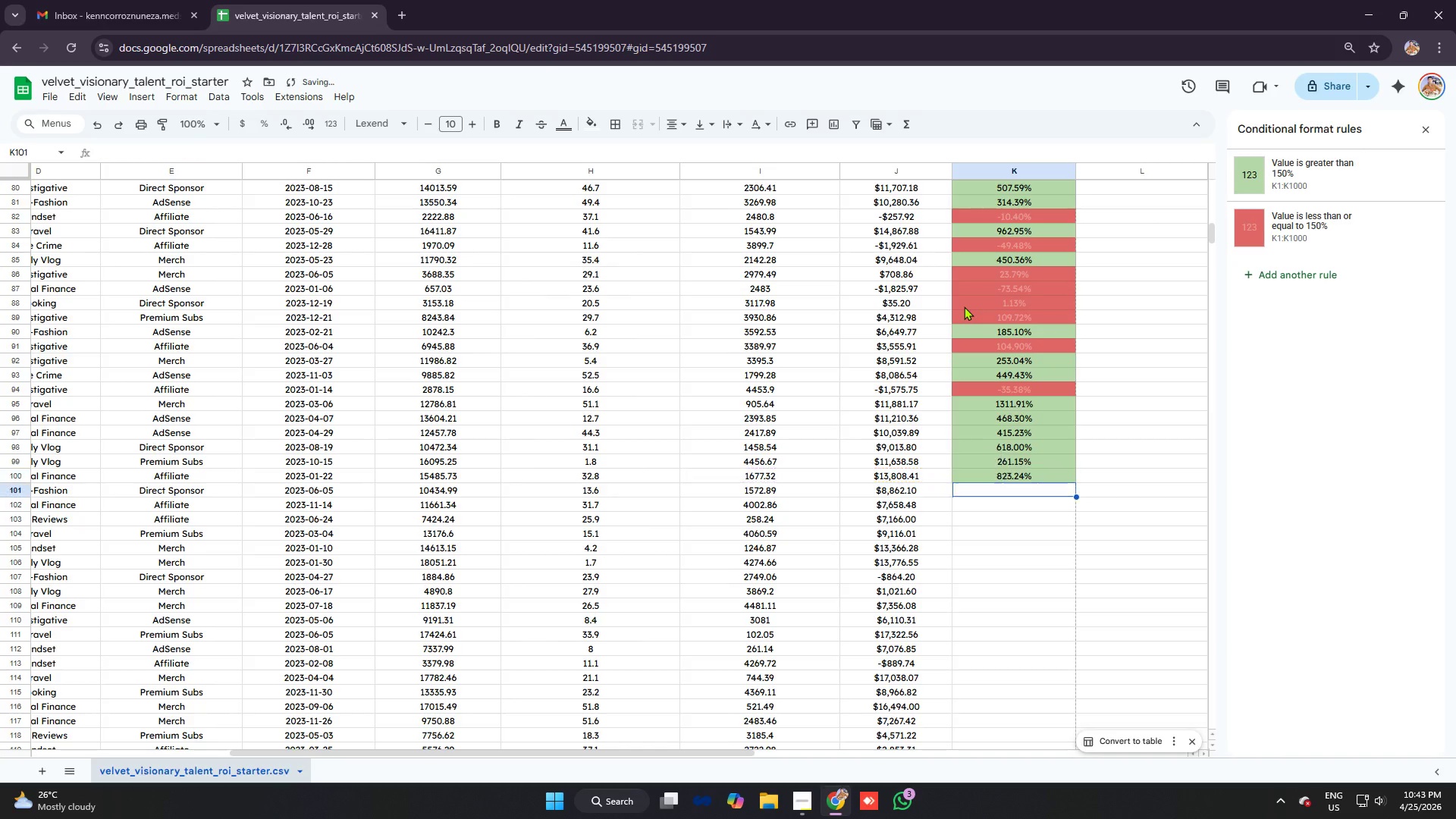 
key(Enter)
 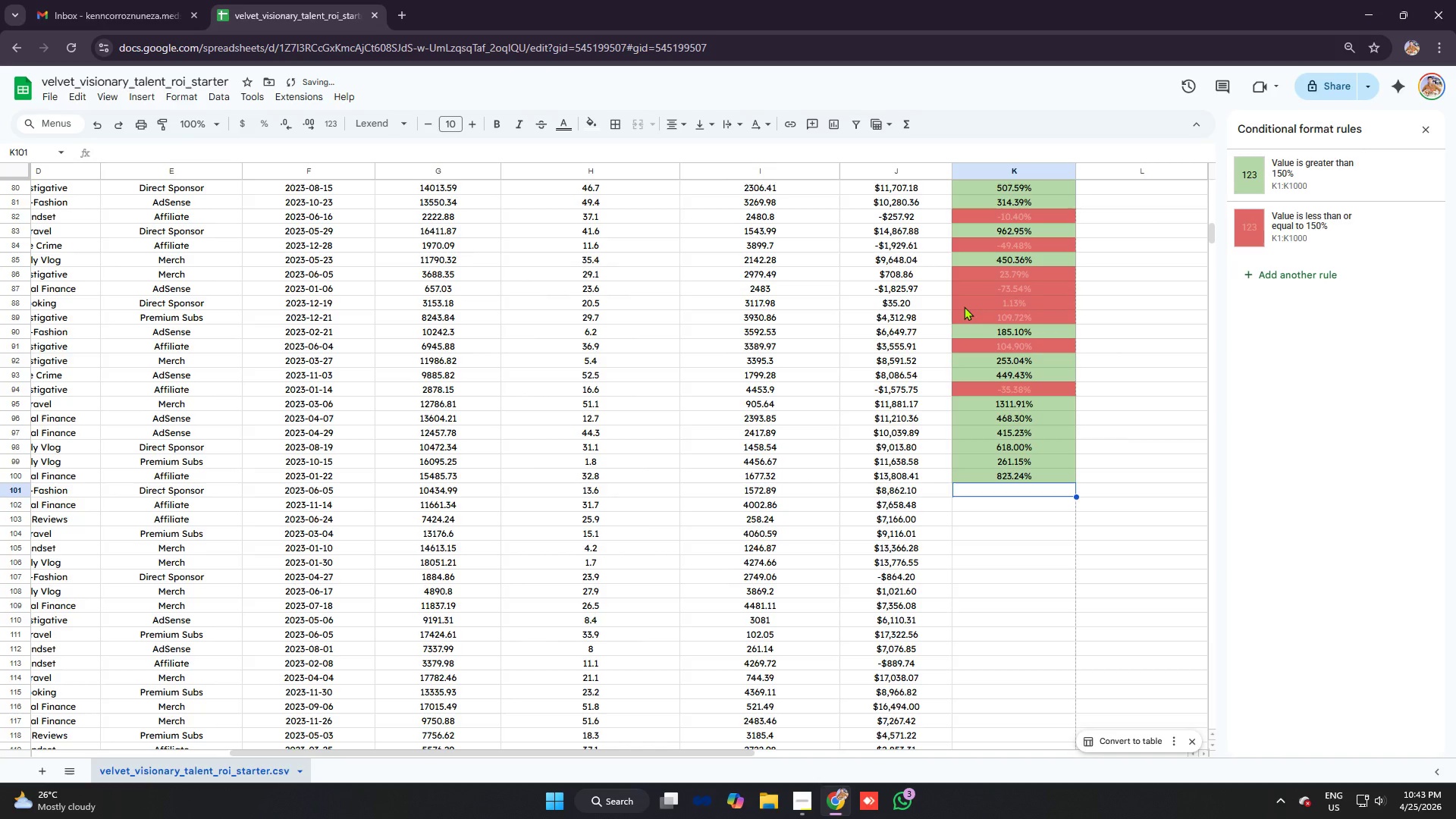 
type(=ifer)
key(Tab)
type(j101/i101)
 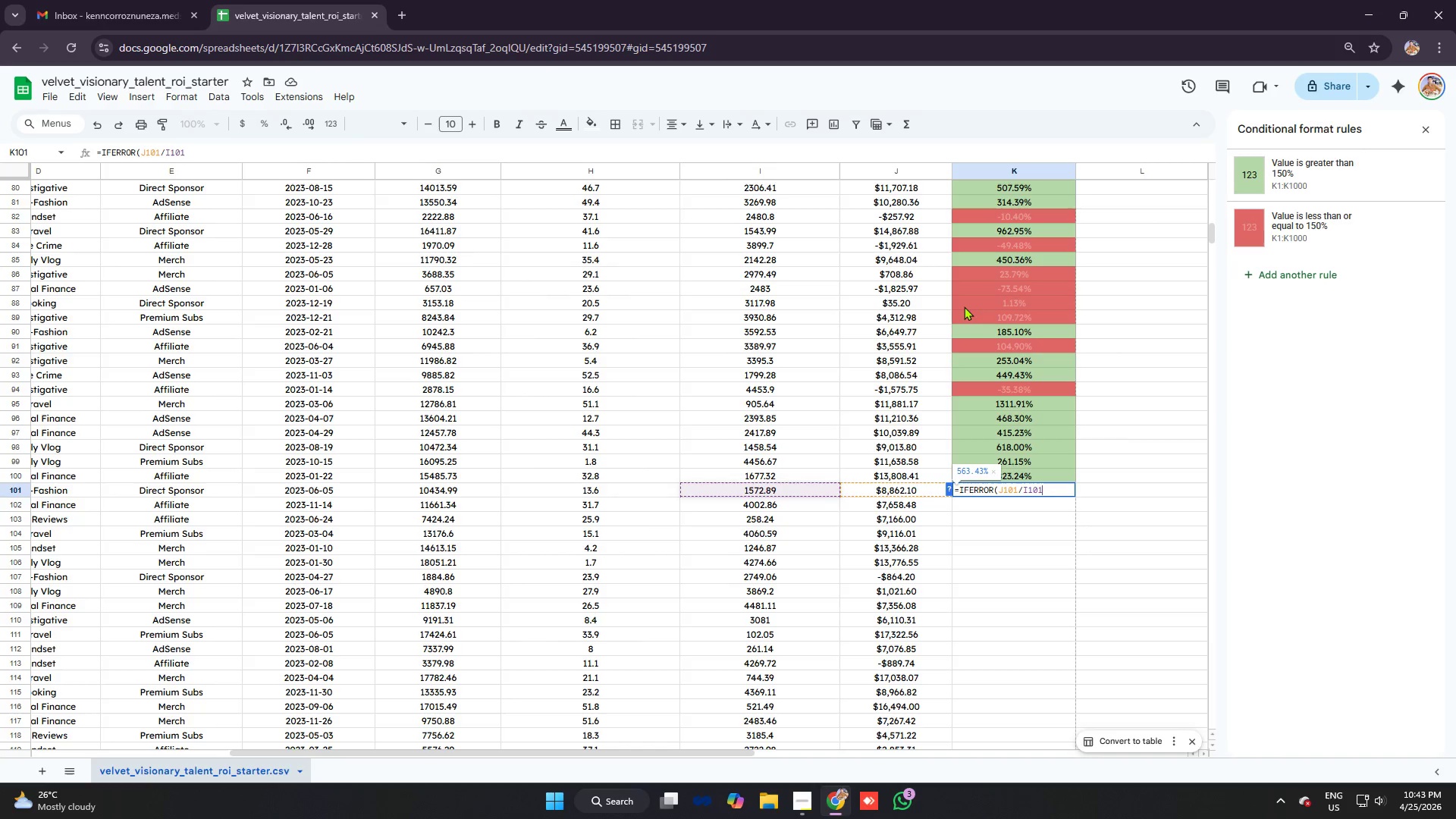 
key(Control+ControlLeft)
 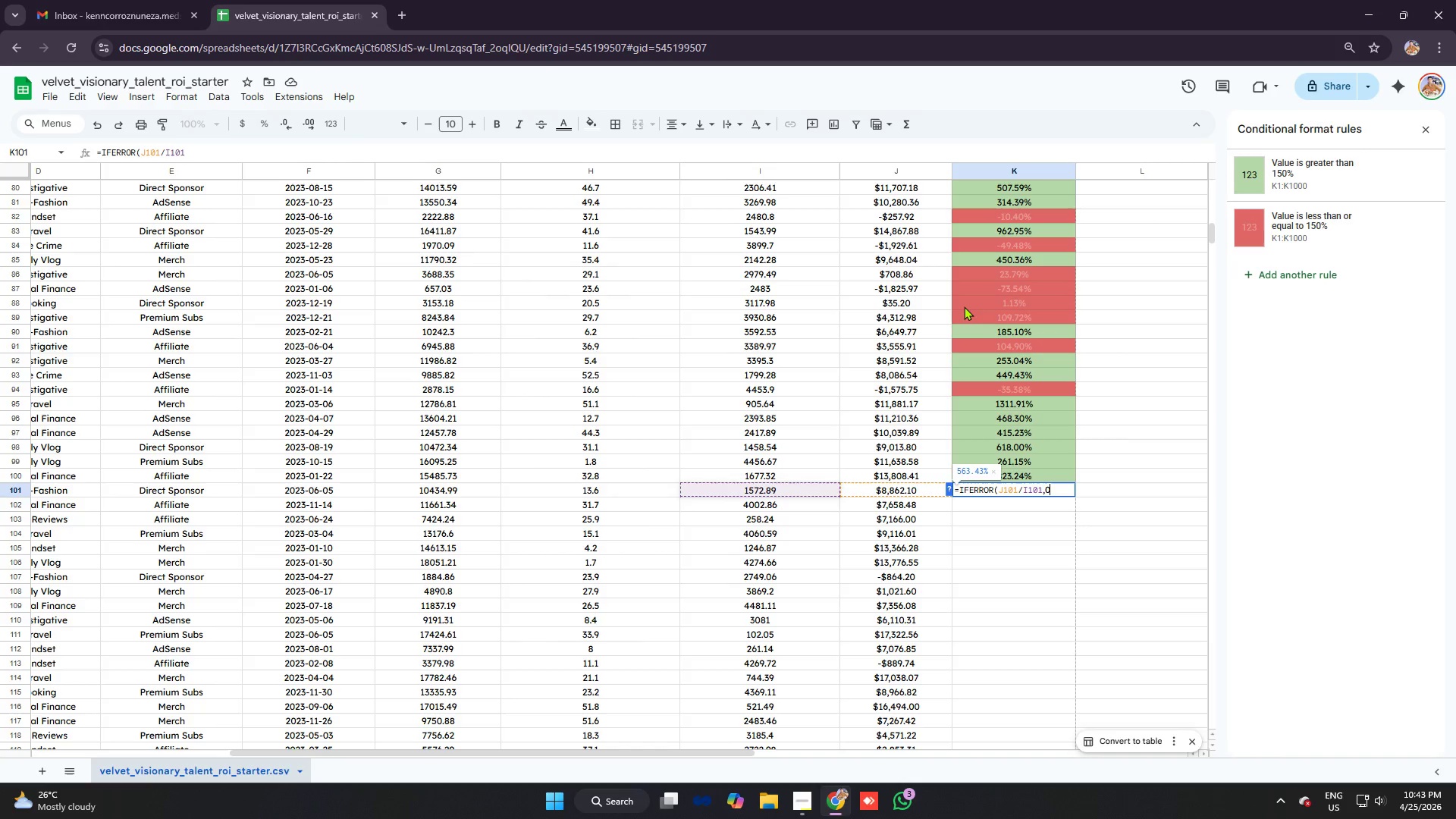 
key(Control+V)
 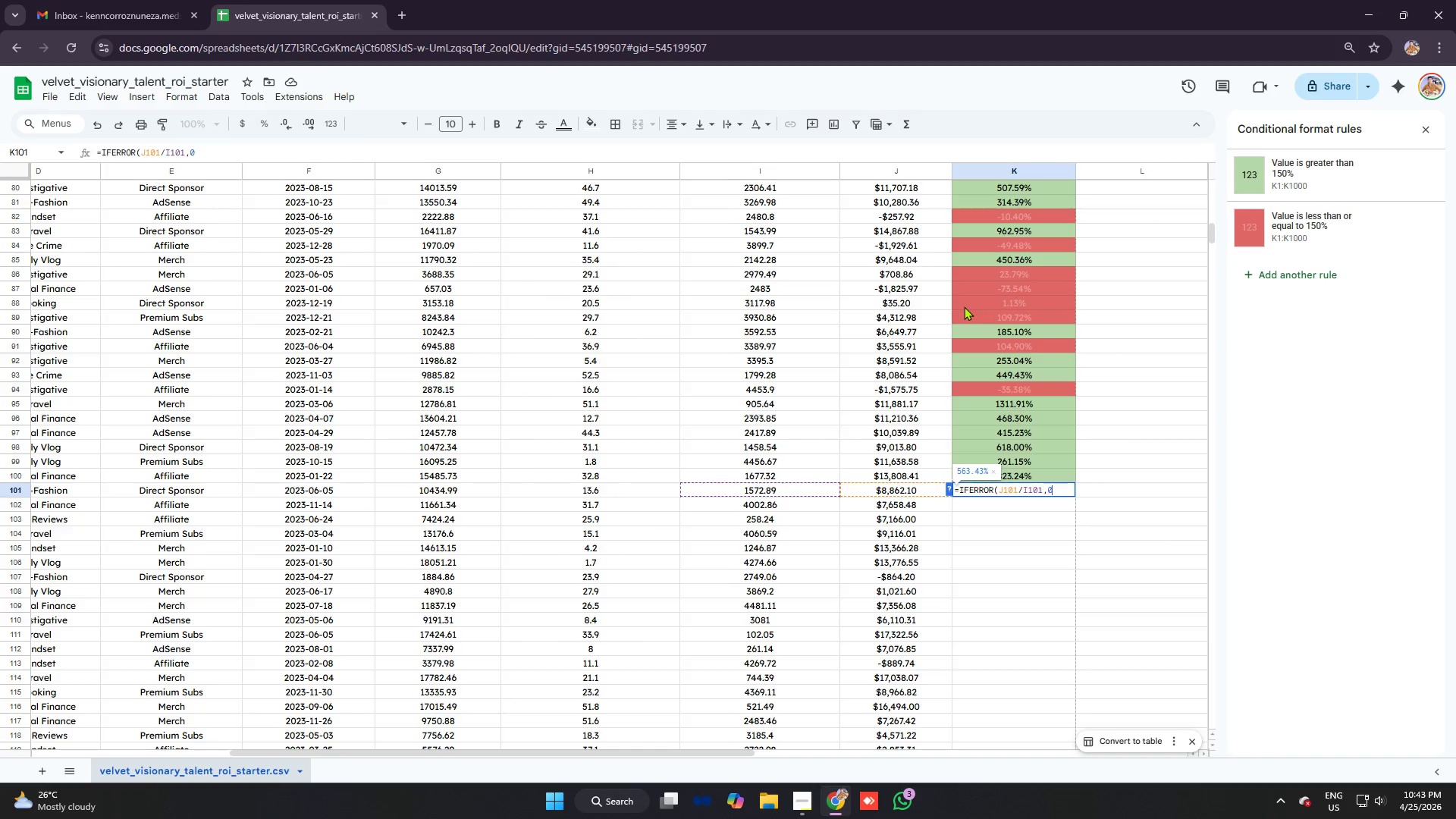 
key(Enter)
 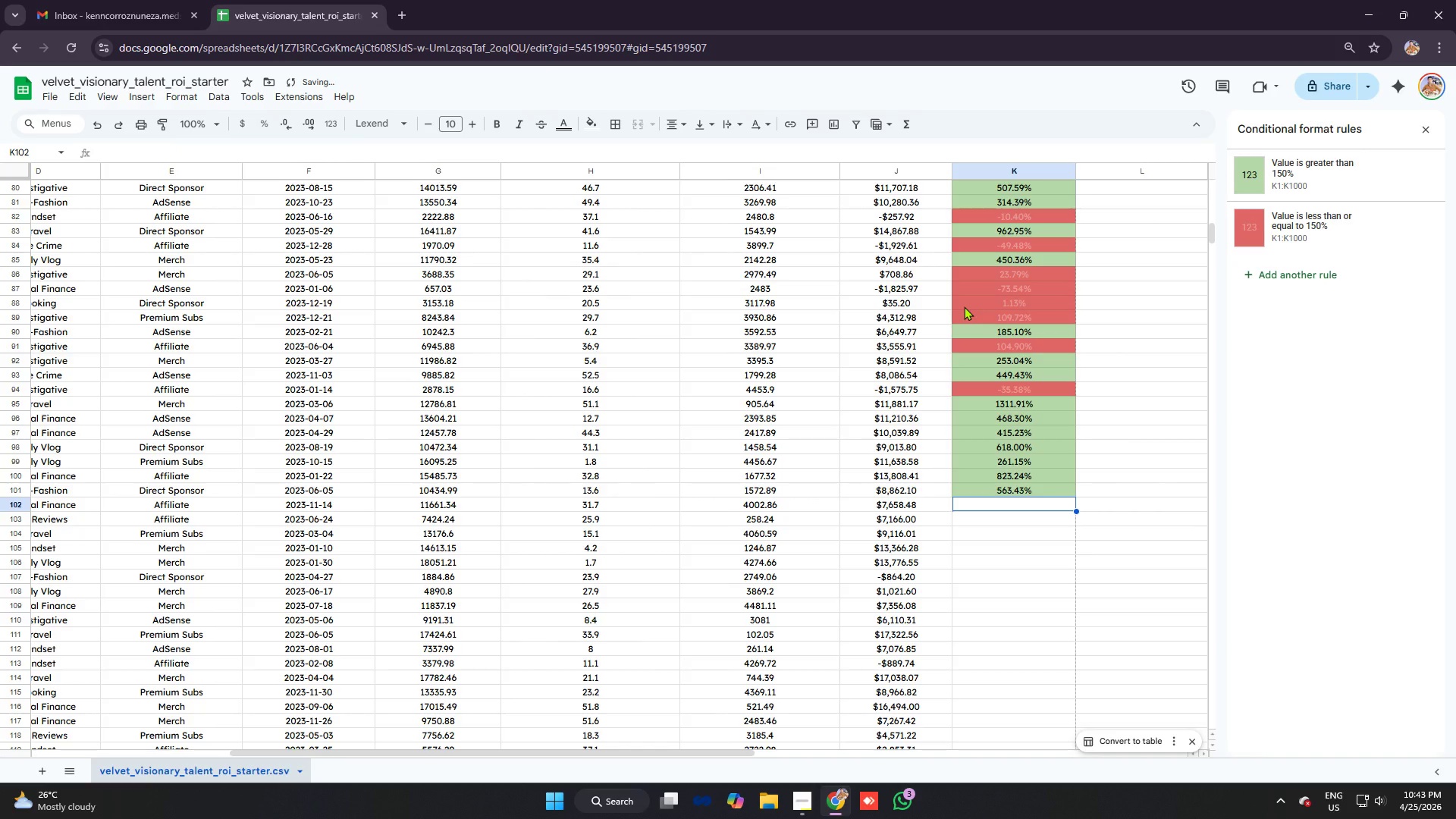 
type(=ifer)
key(Tab)
type(j102/i102)
 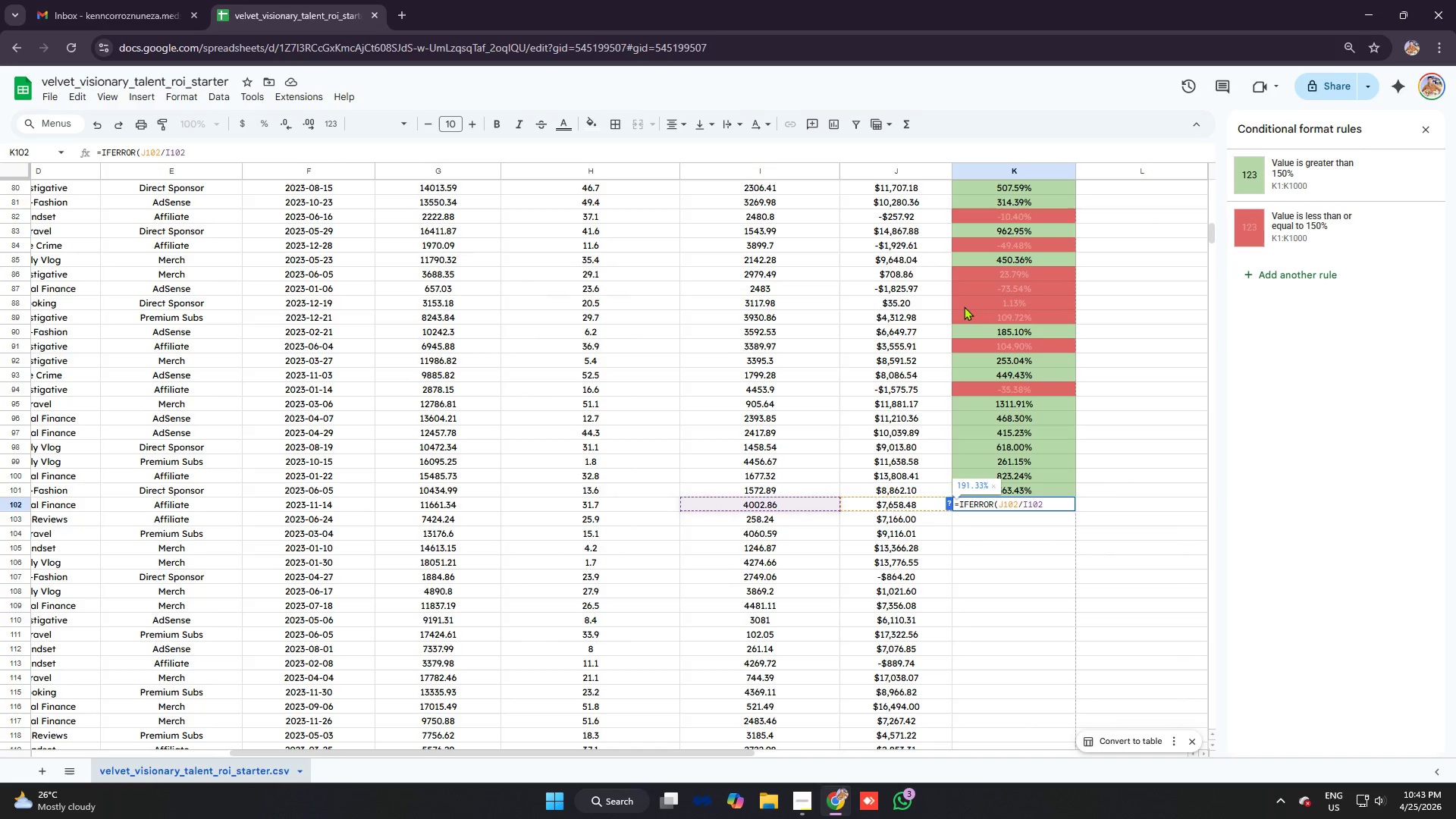 
key(Control+ControlLeft)
 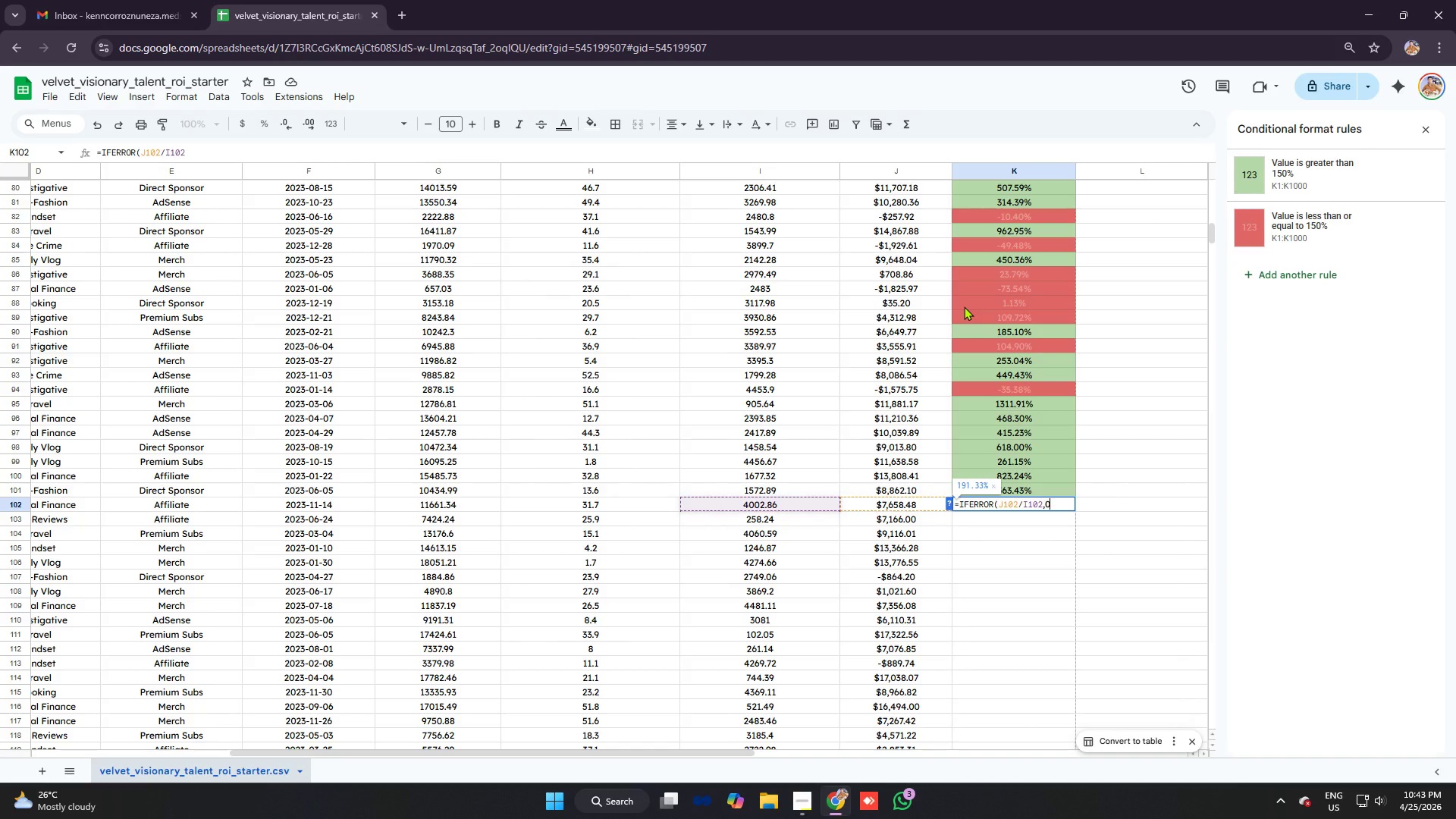 
key(Control+V)
 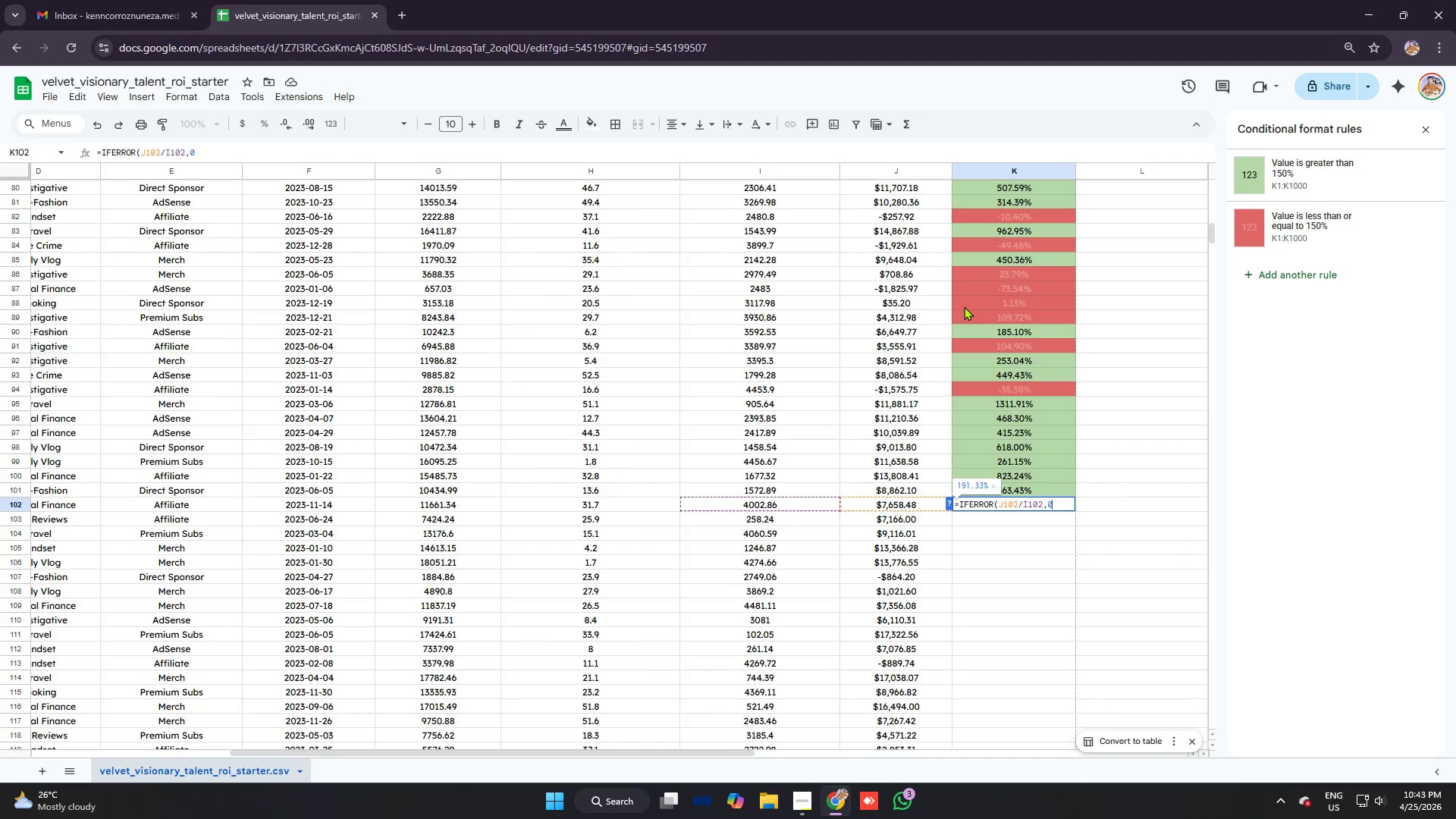 
key(Enter)
 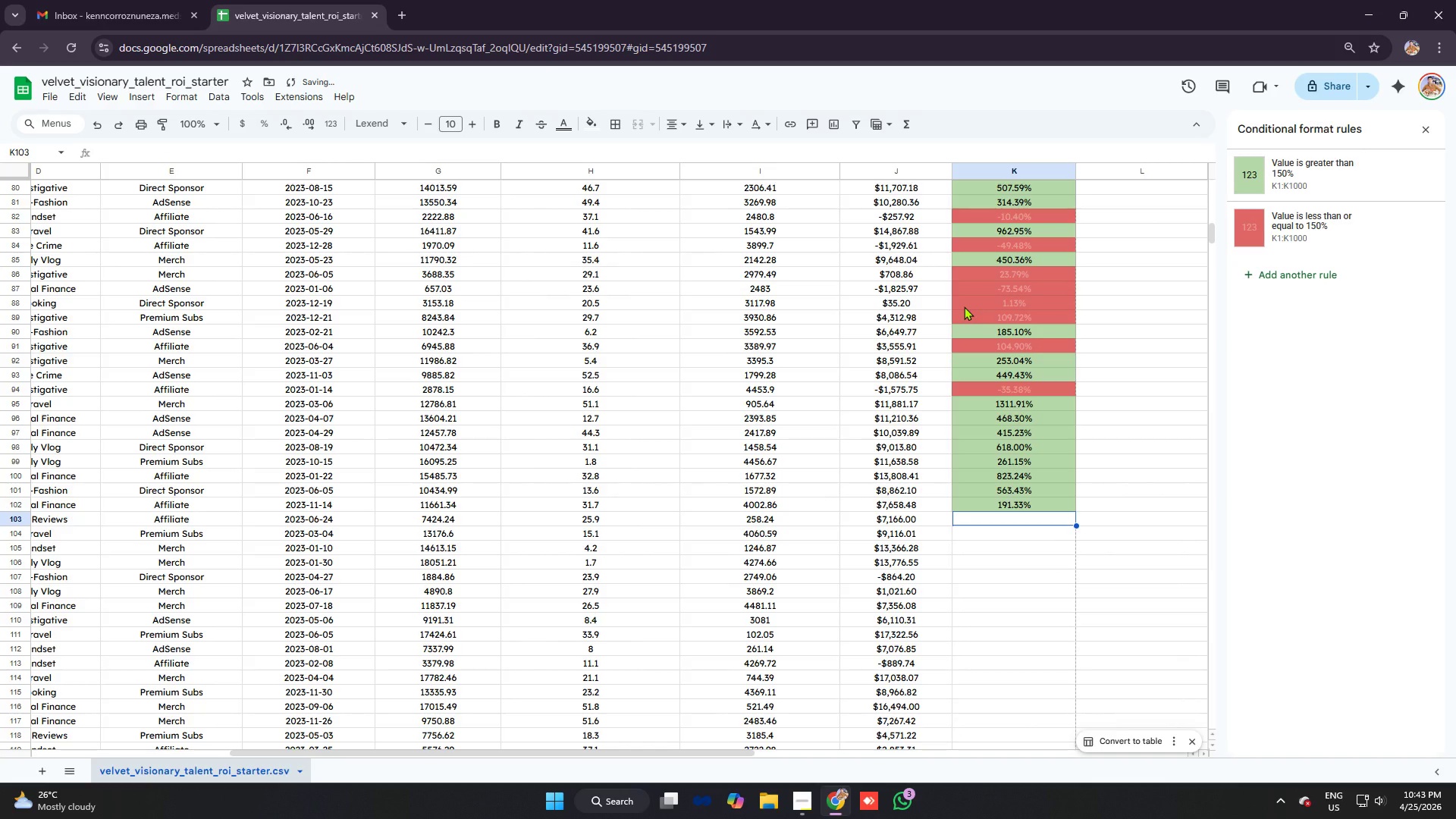 
type(=ifer)
 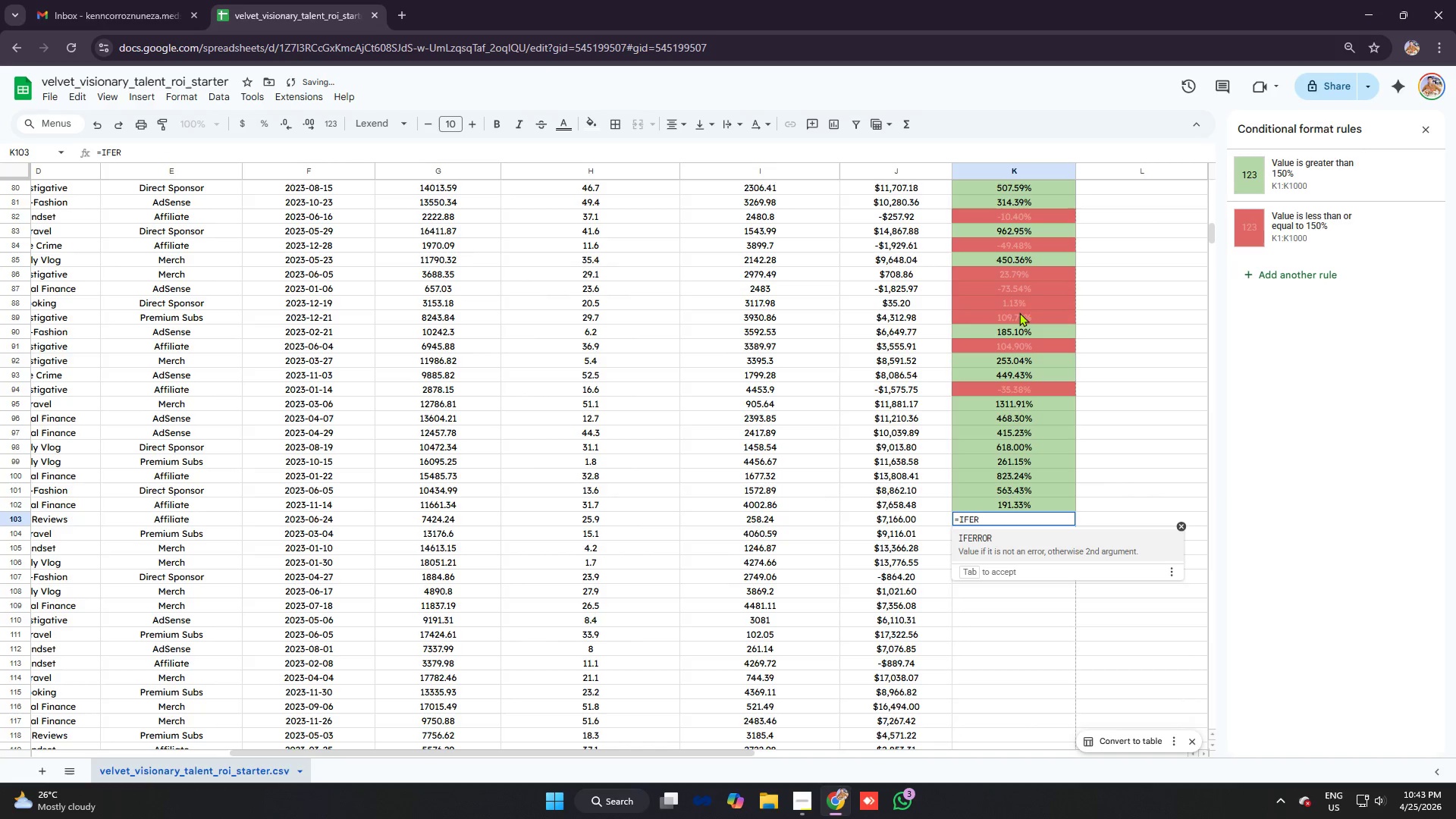 
scroll: coordinate [976, 315], scroll_direction: down, amount: 2.0
 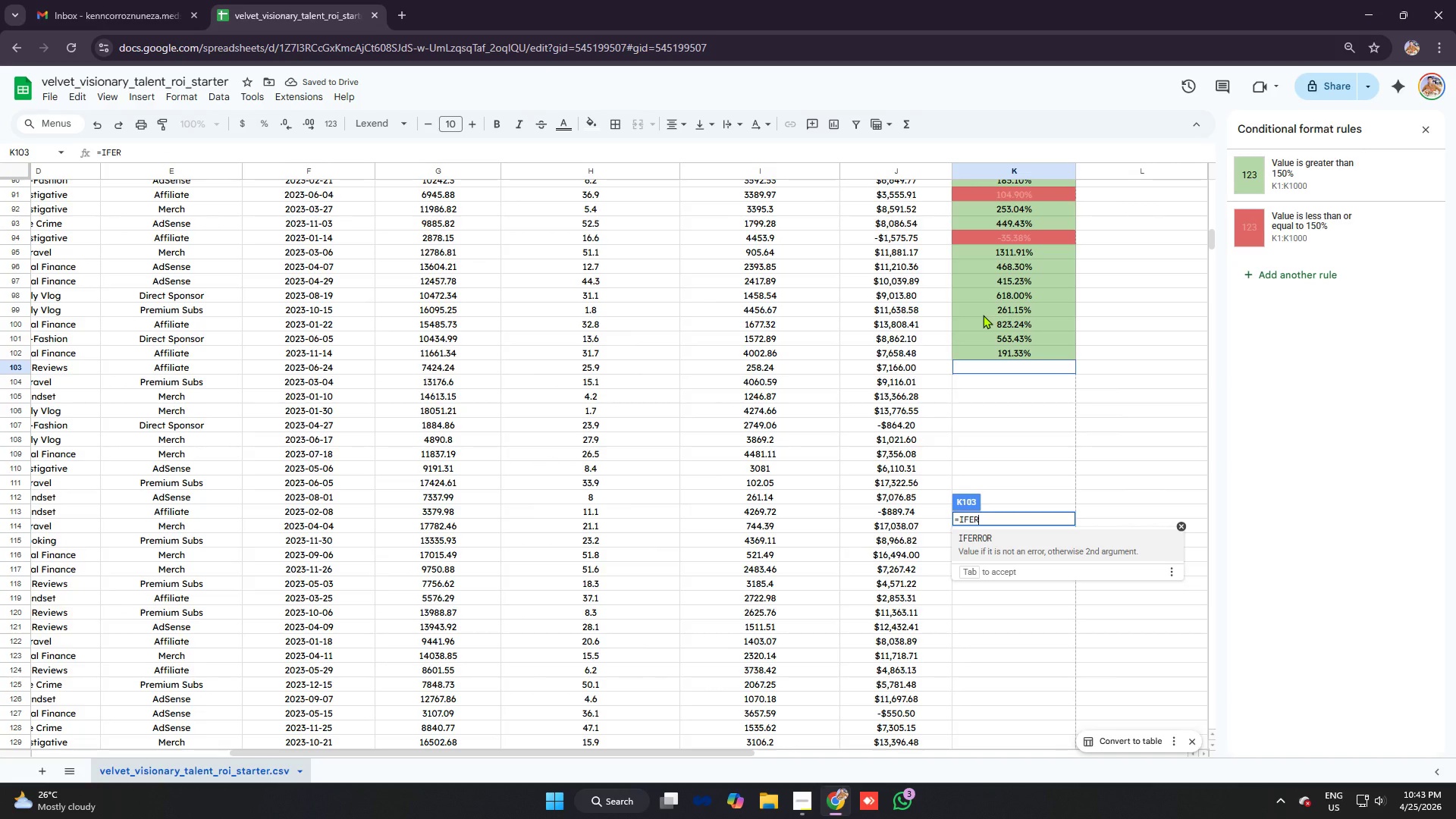 
key(Tab)
type(j103/i103)
 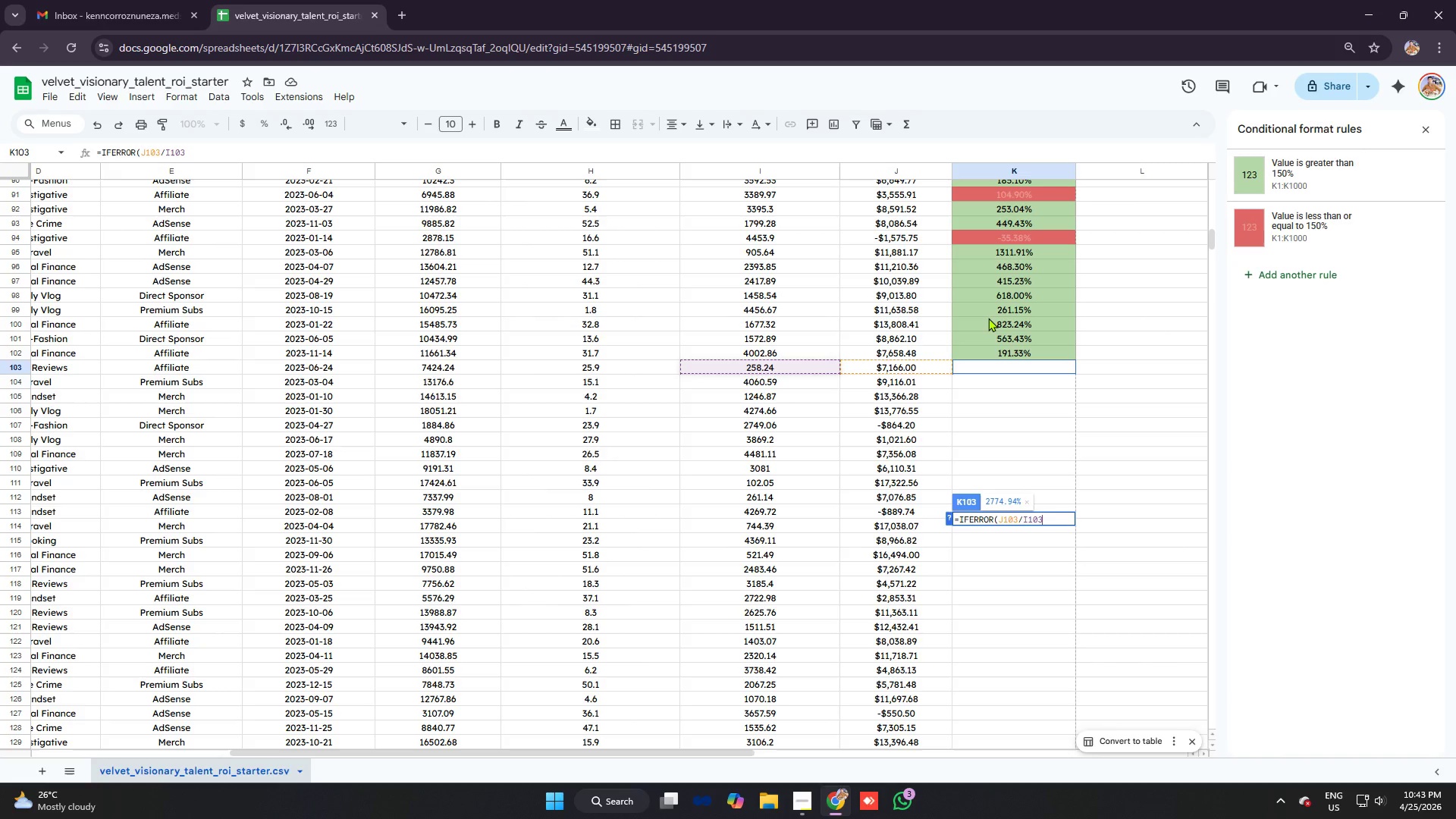 
key(Control+V)
 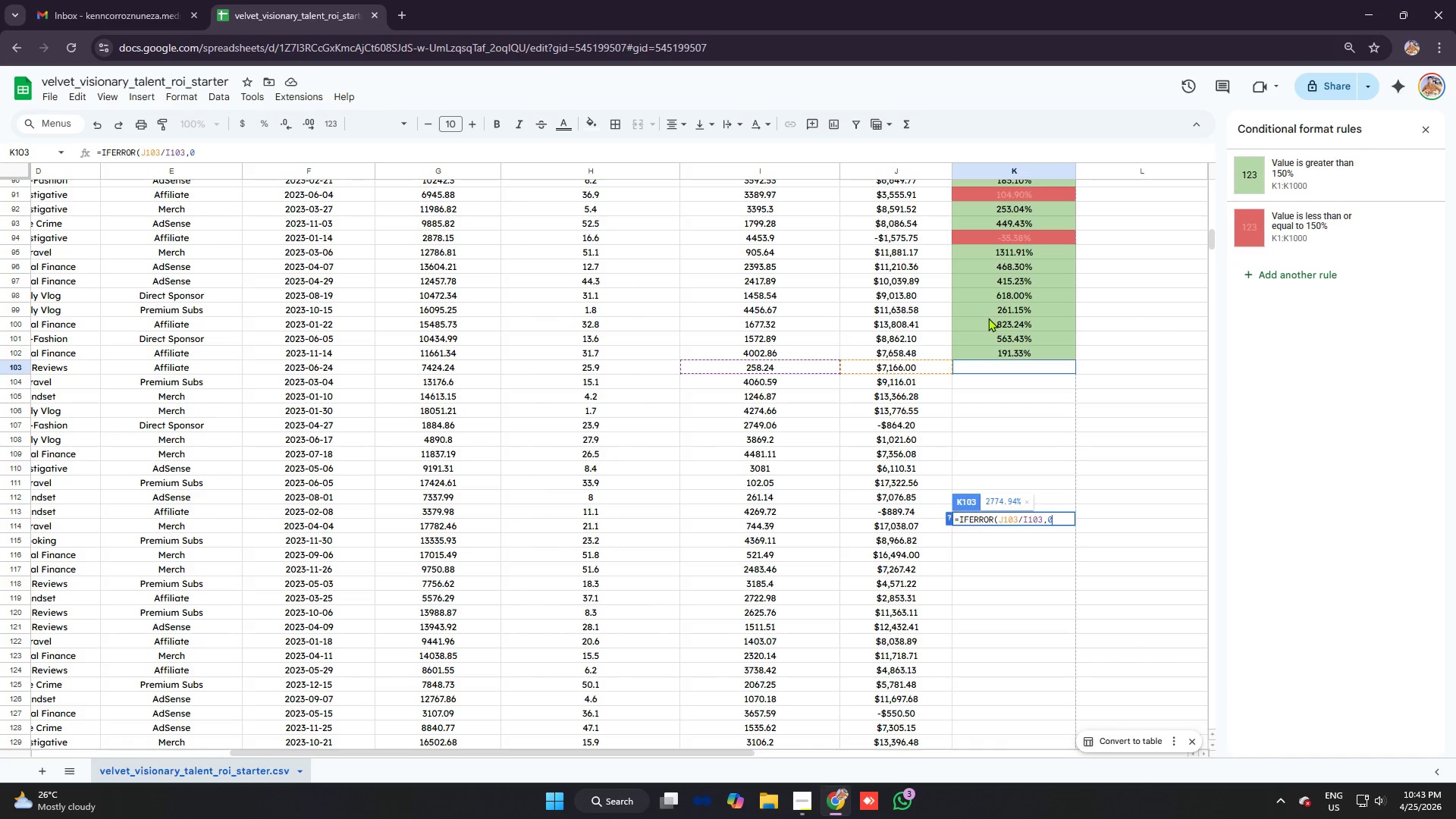 
key(Enter)
 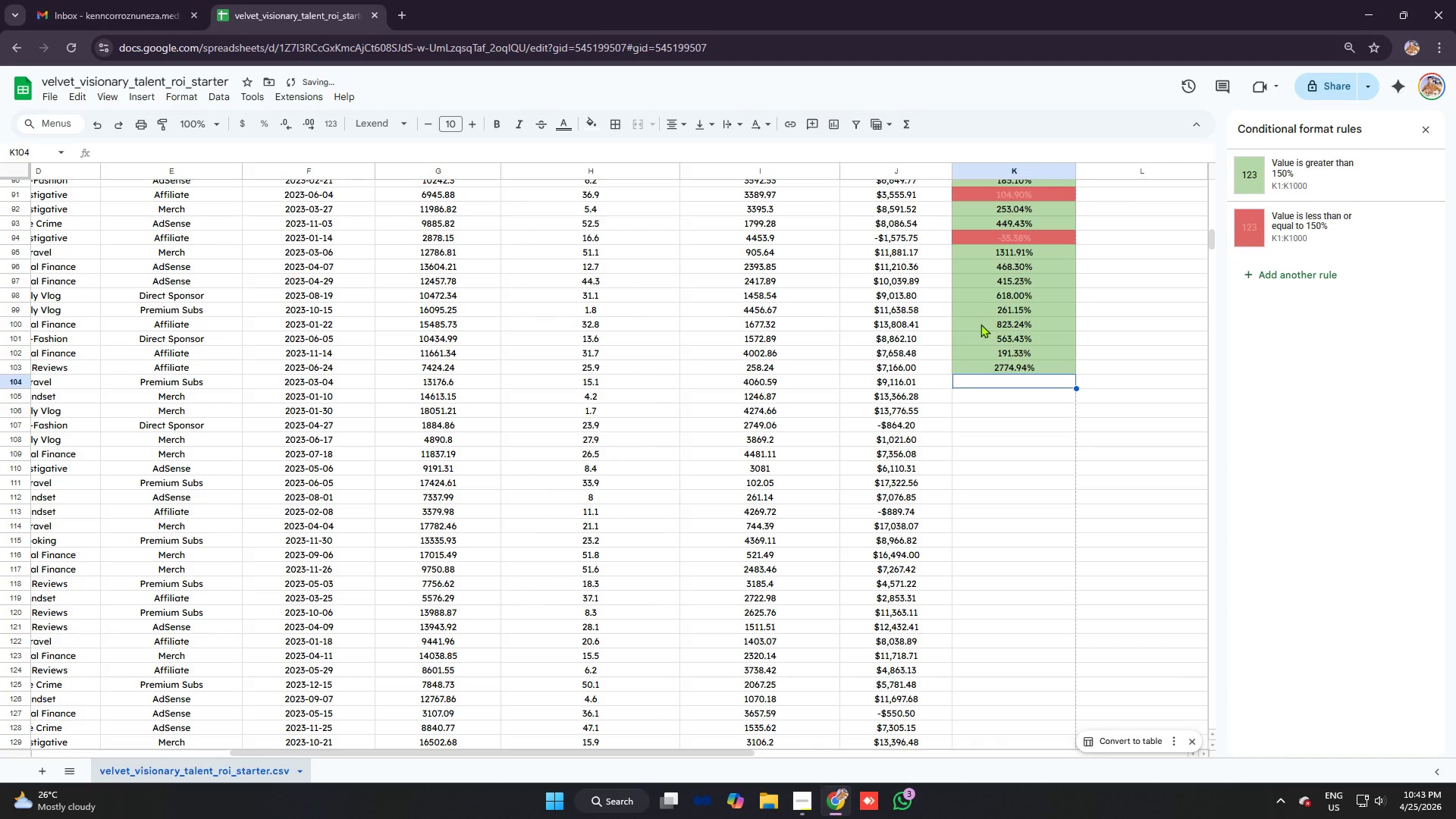 
scroll: coordinate [952, 318], scroll_direction: none, amount: 0.0
 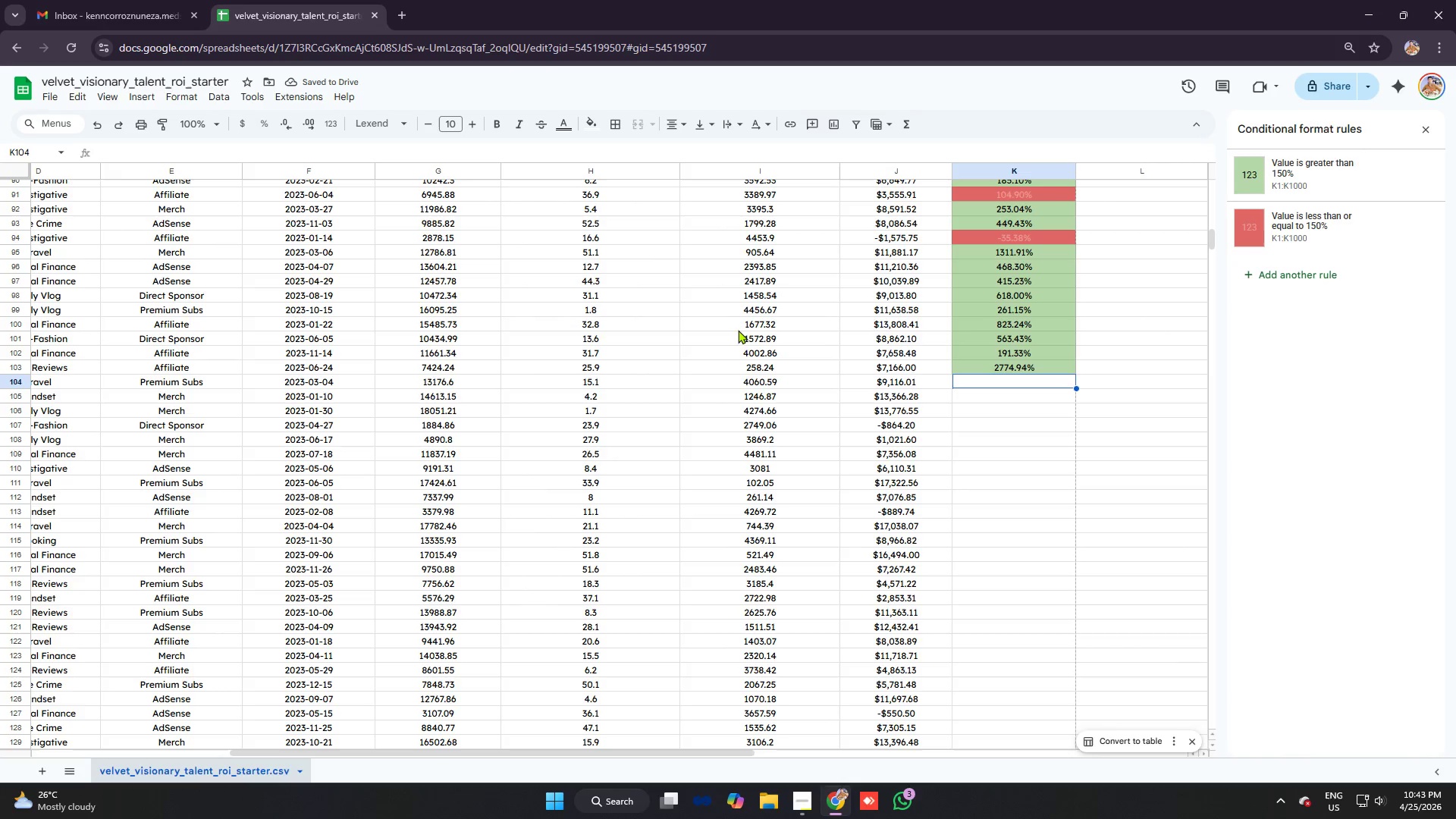 
scroll: coordinate [999, 303], scroll_direction: down, amount: 2.0
 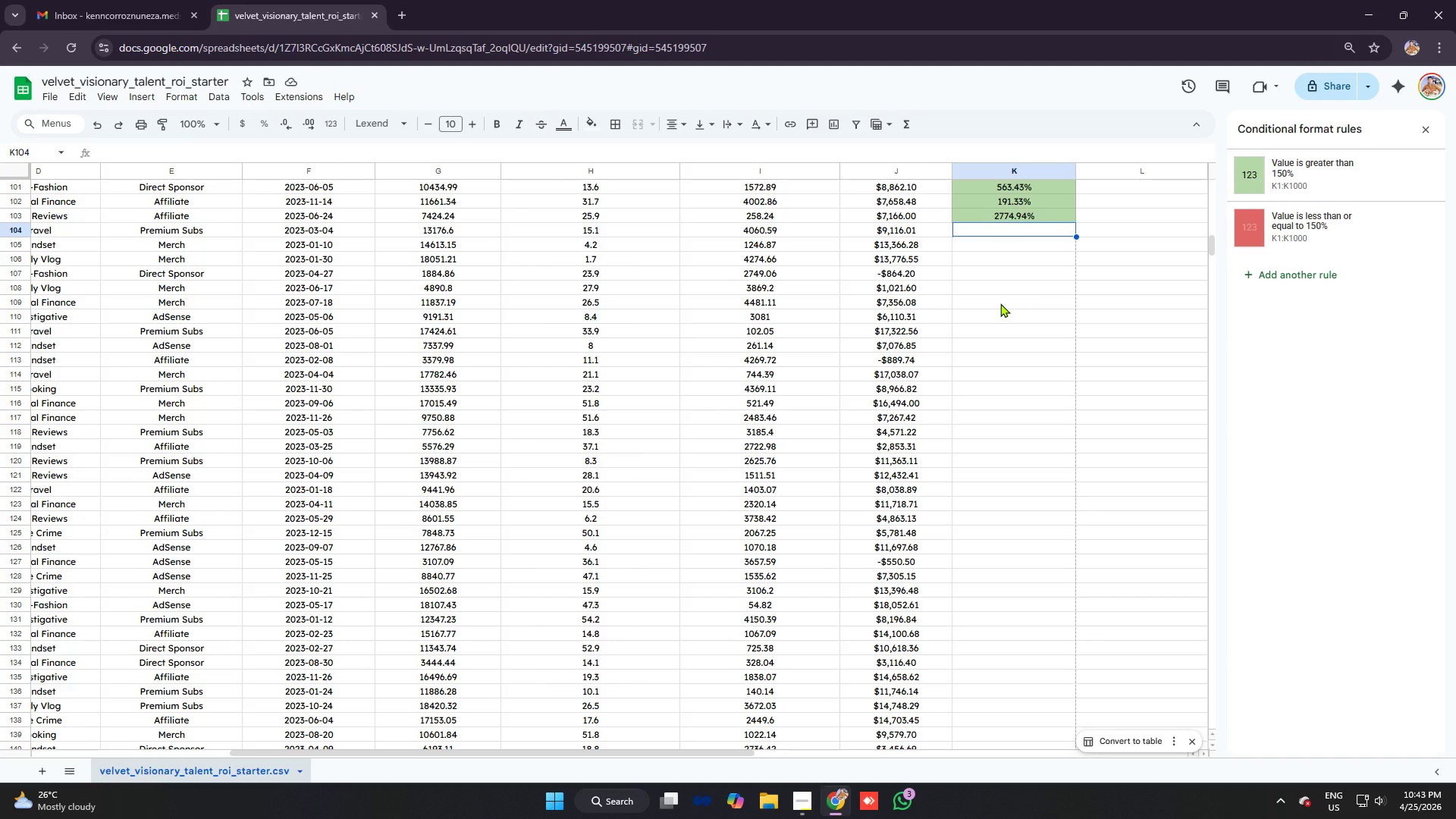 
key(Minus)
 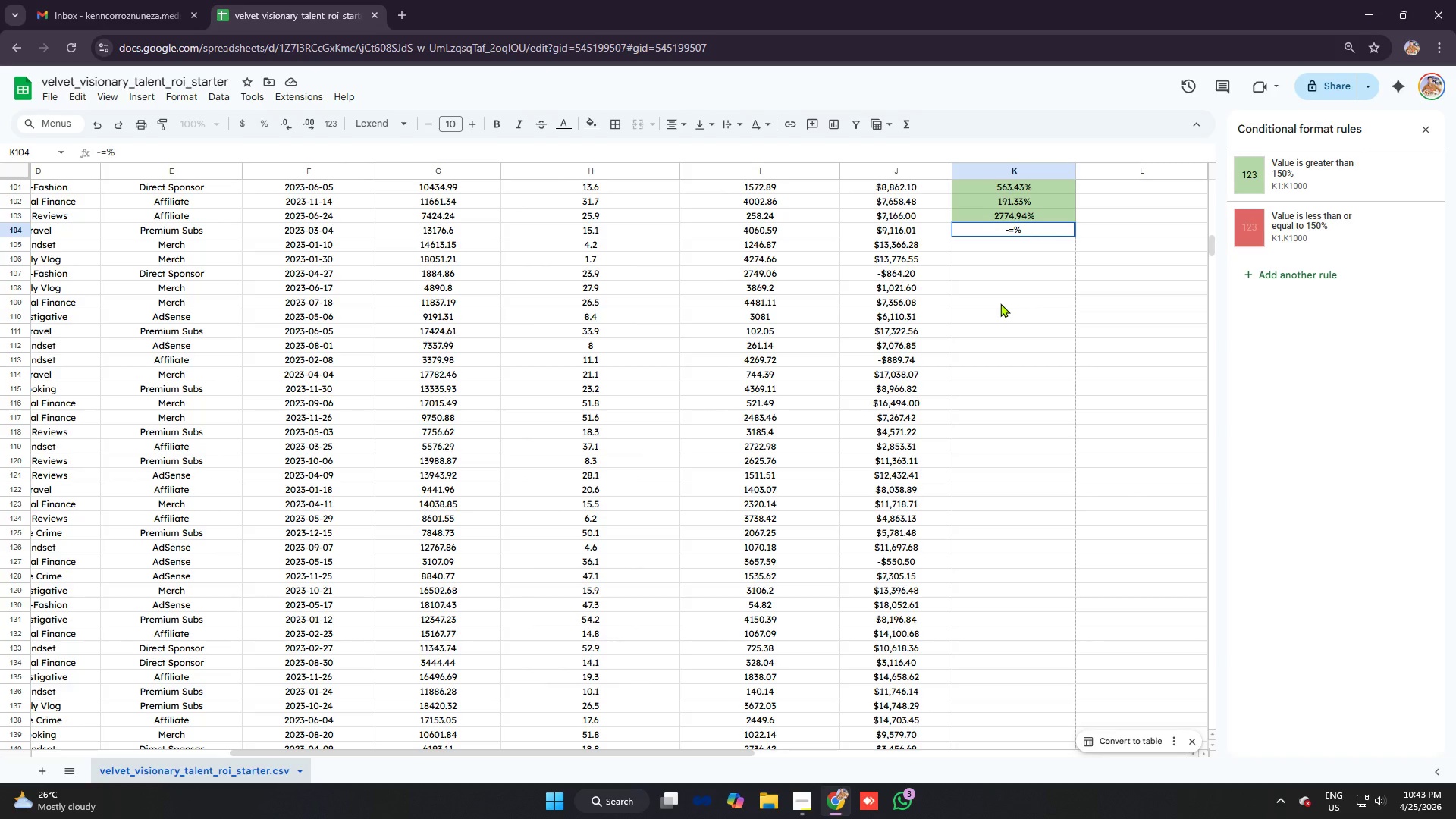 
key(Equal)
 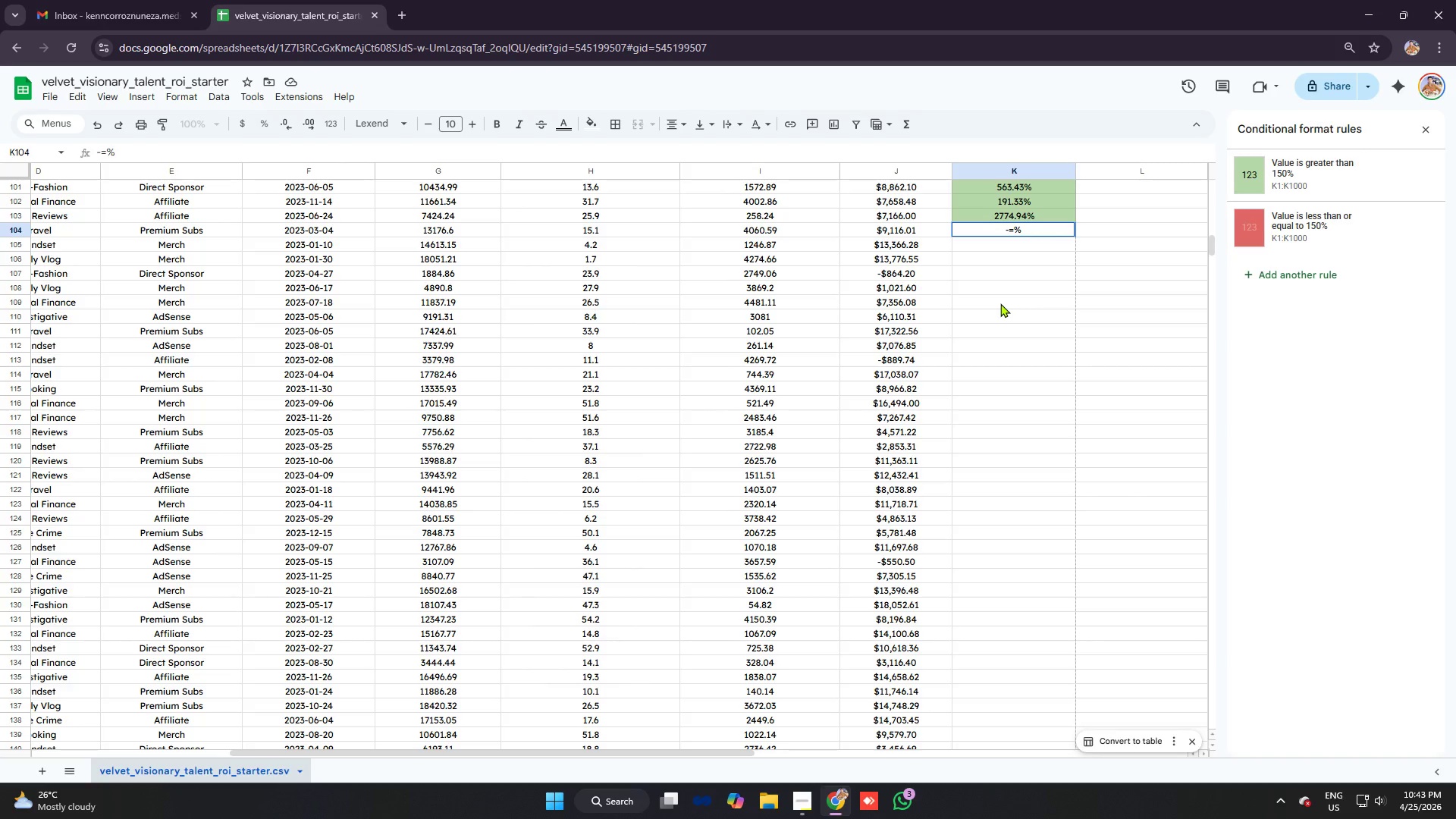 
key(Backspace)
 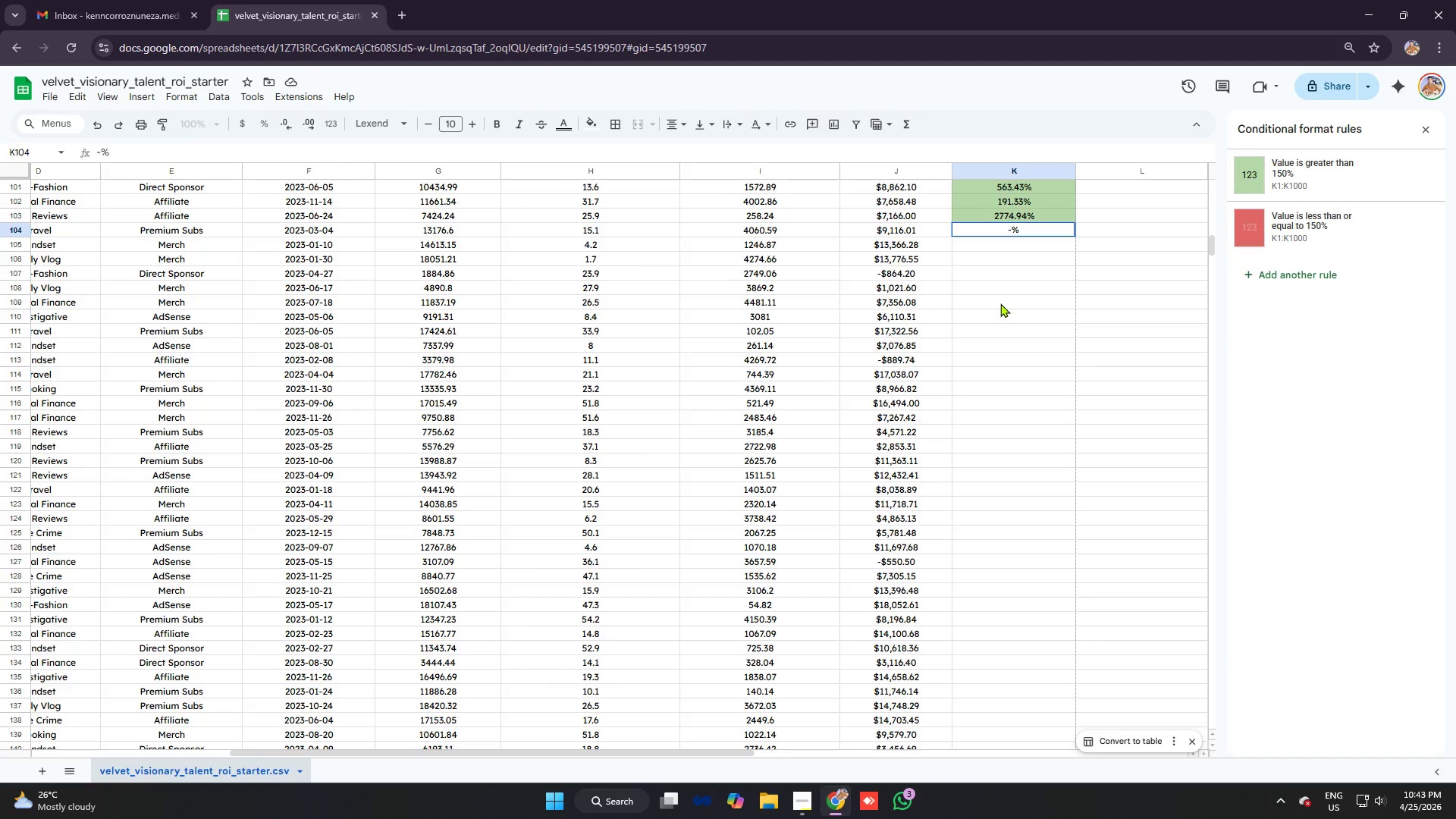 
key(Backspace)
 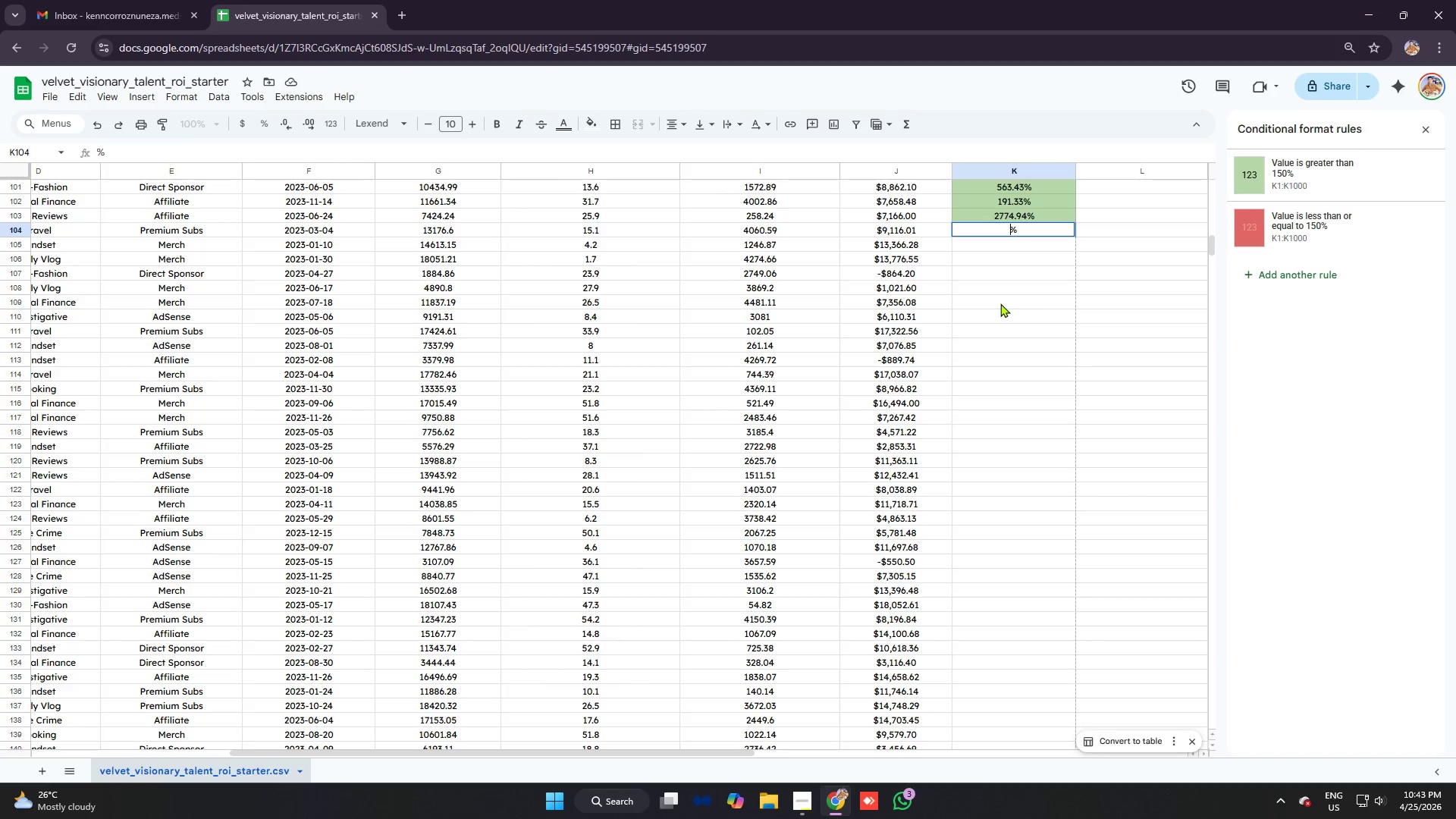 
key(Backspace)
 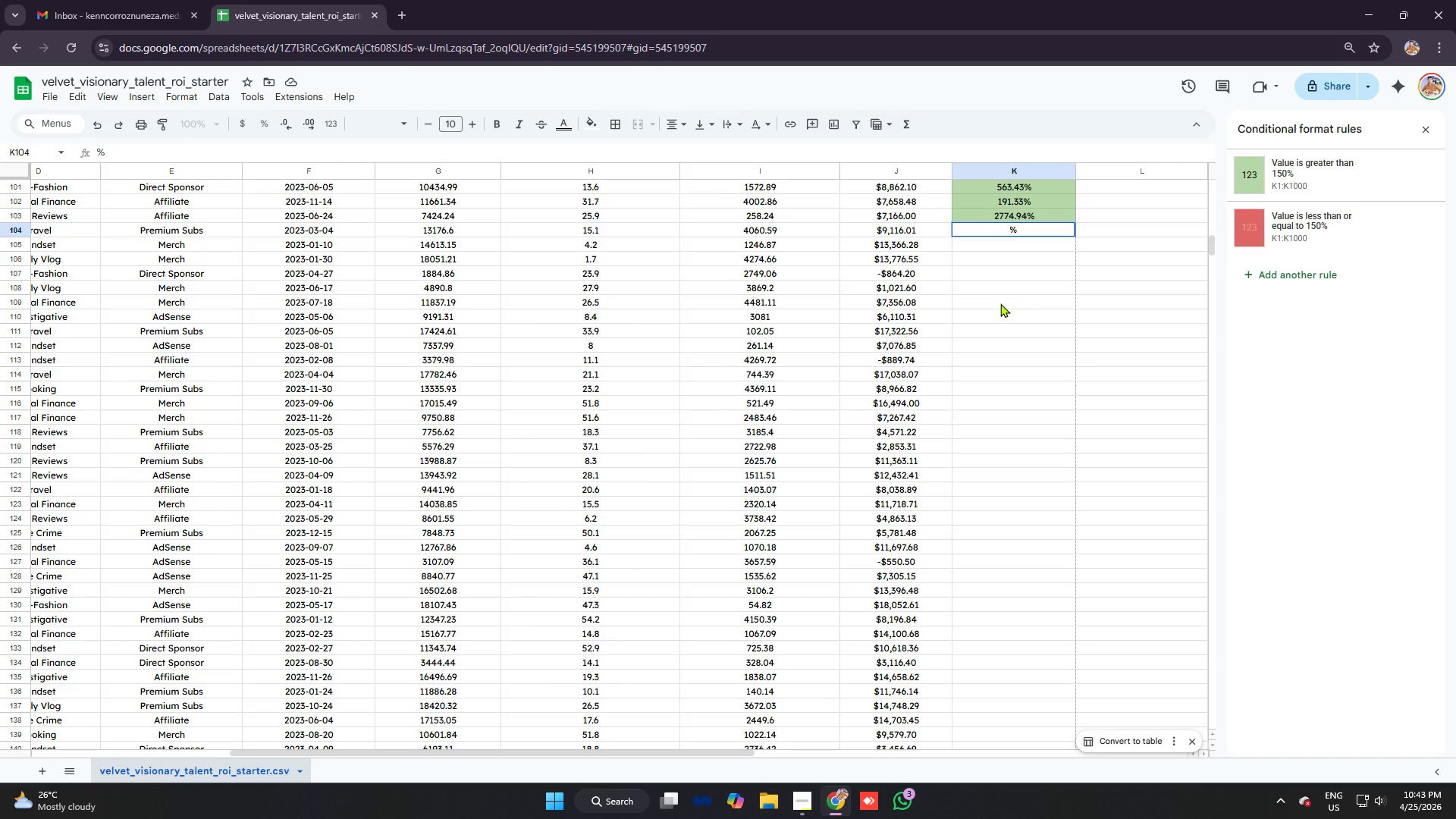 
key(Control+ControlLeft)
 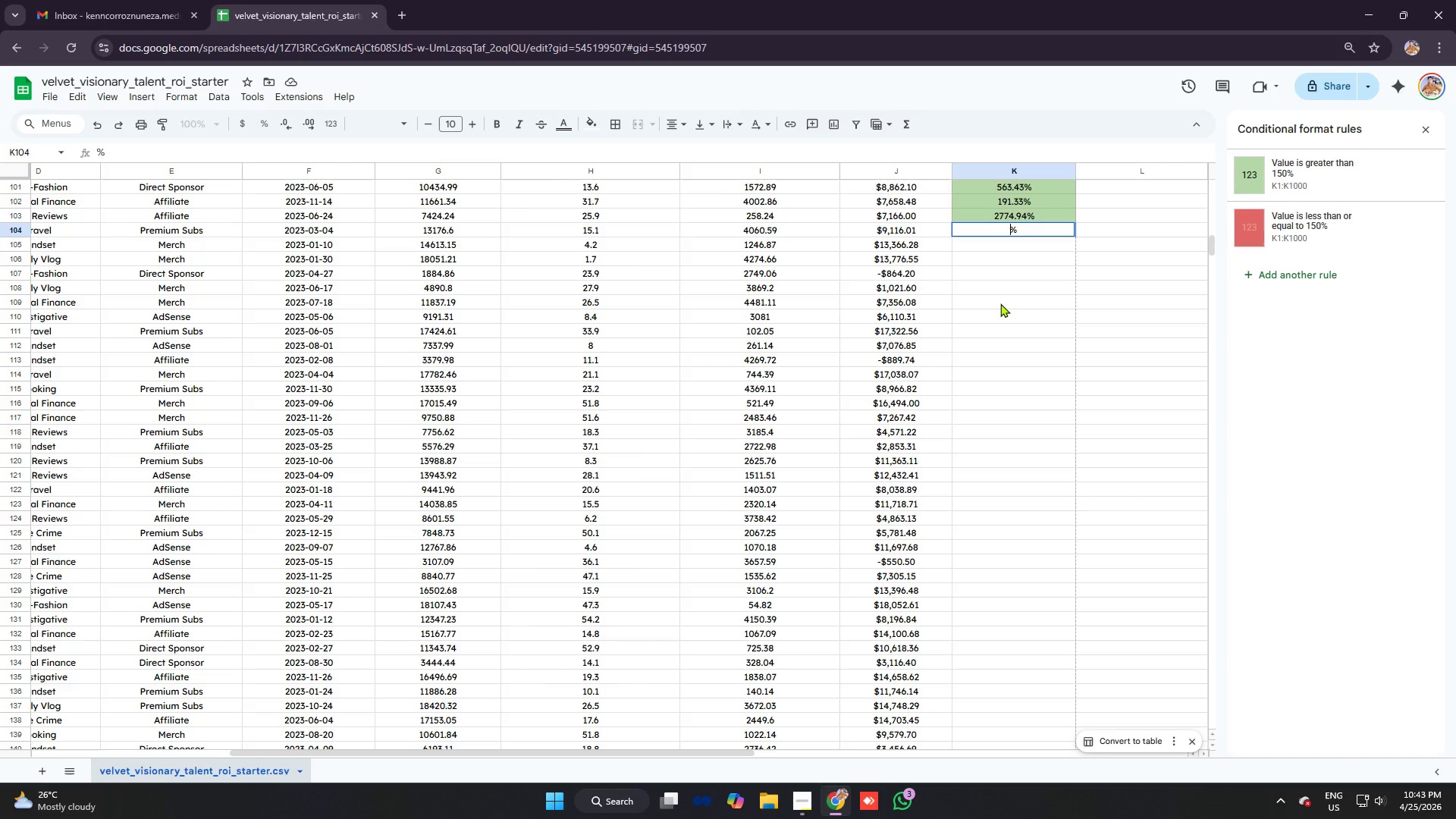 
key(Control+A)
 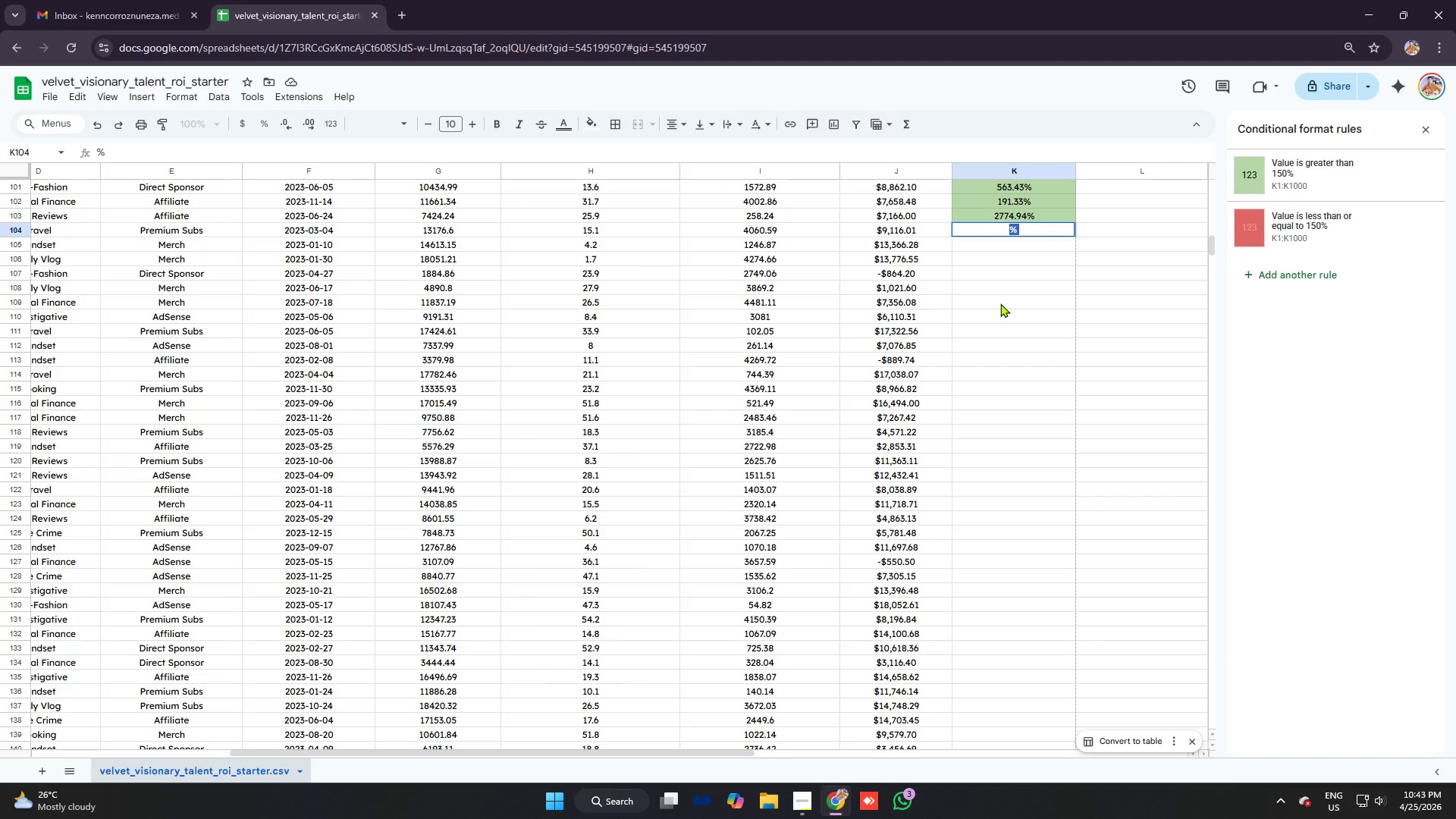 
type(=ifer)
key(Tab)
type(j104/i104)
 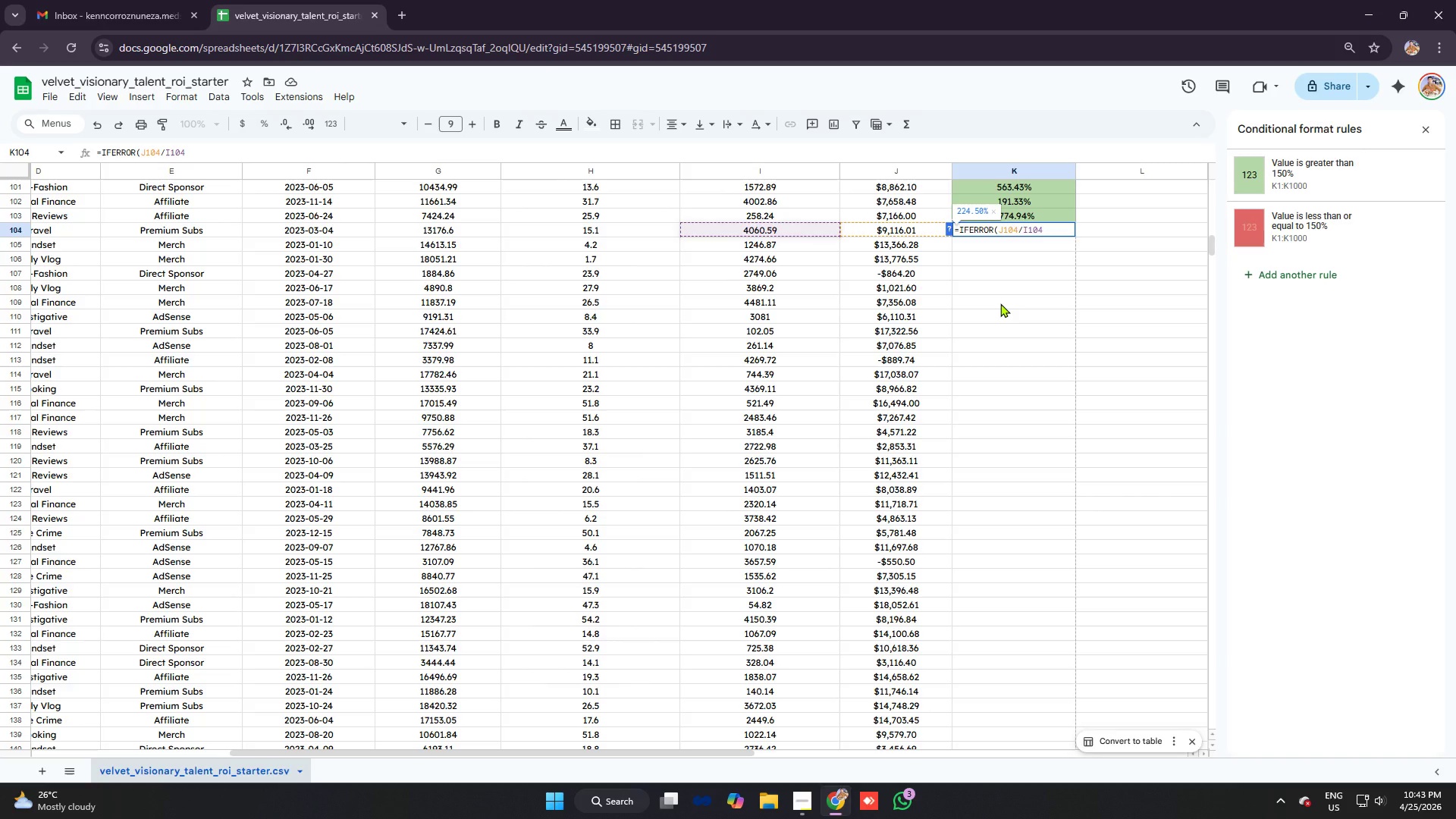 
key(Control+V)
 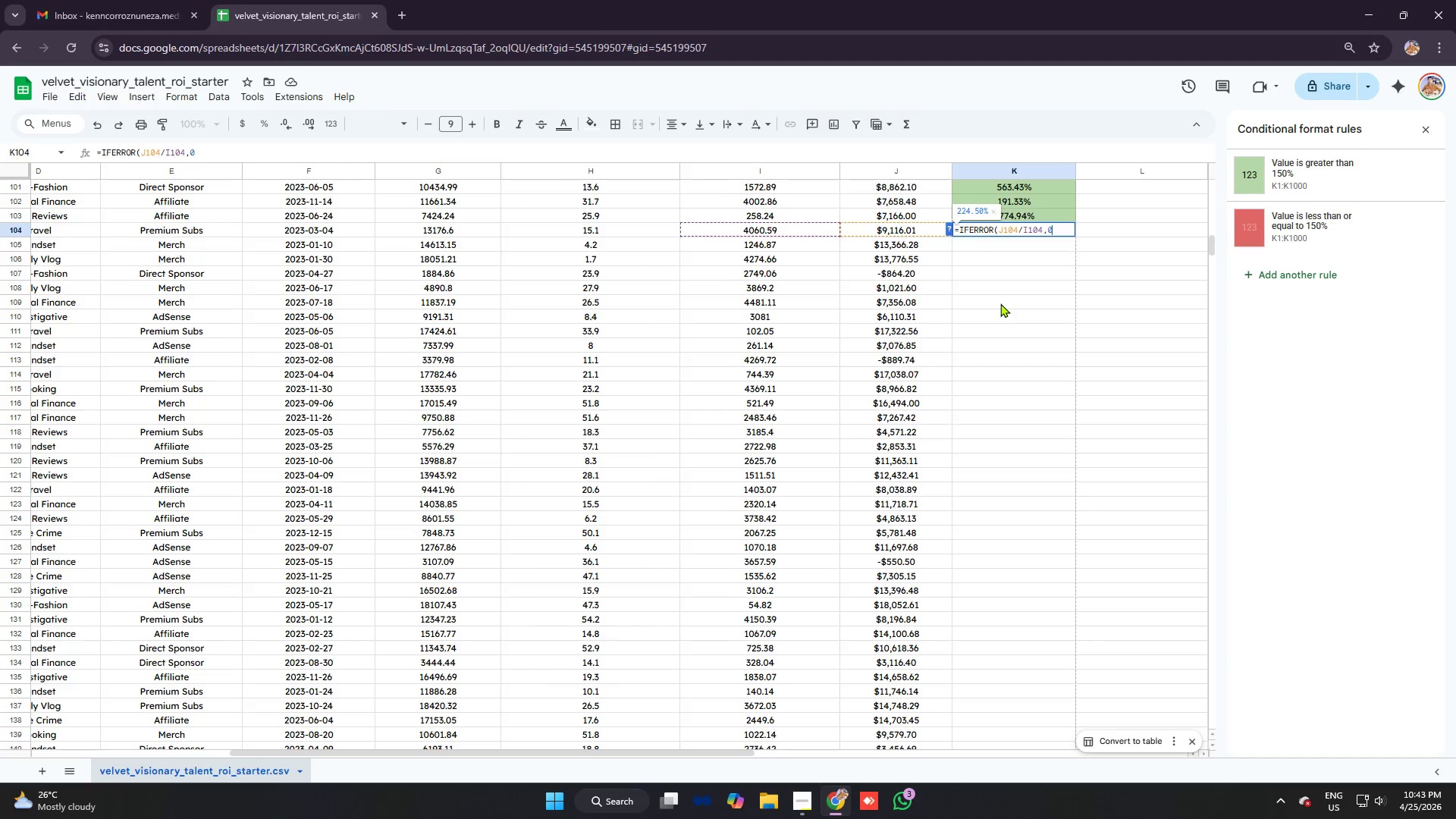 
key(Enter)
 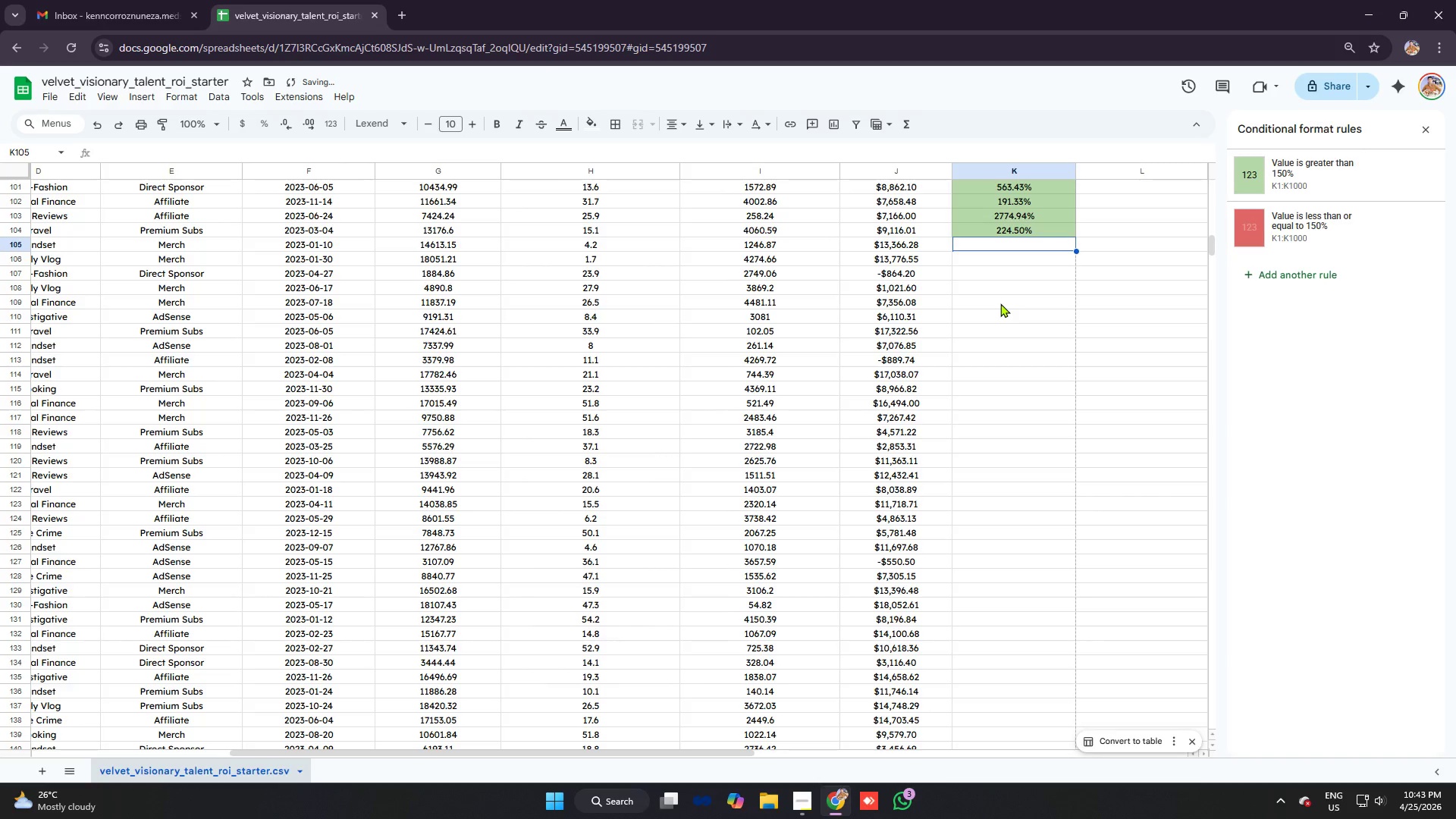 
type(=ifer)
key(Tab)
type(j105/i05)
 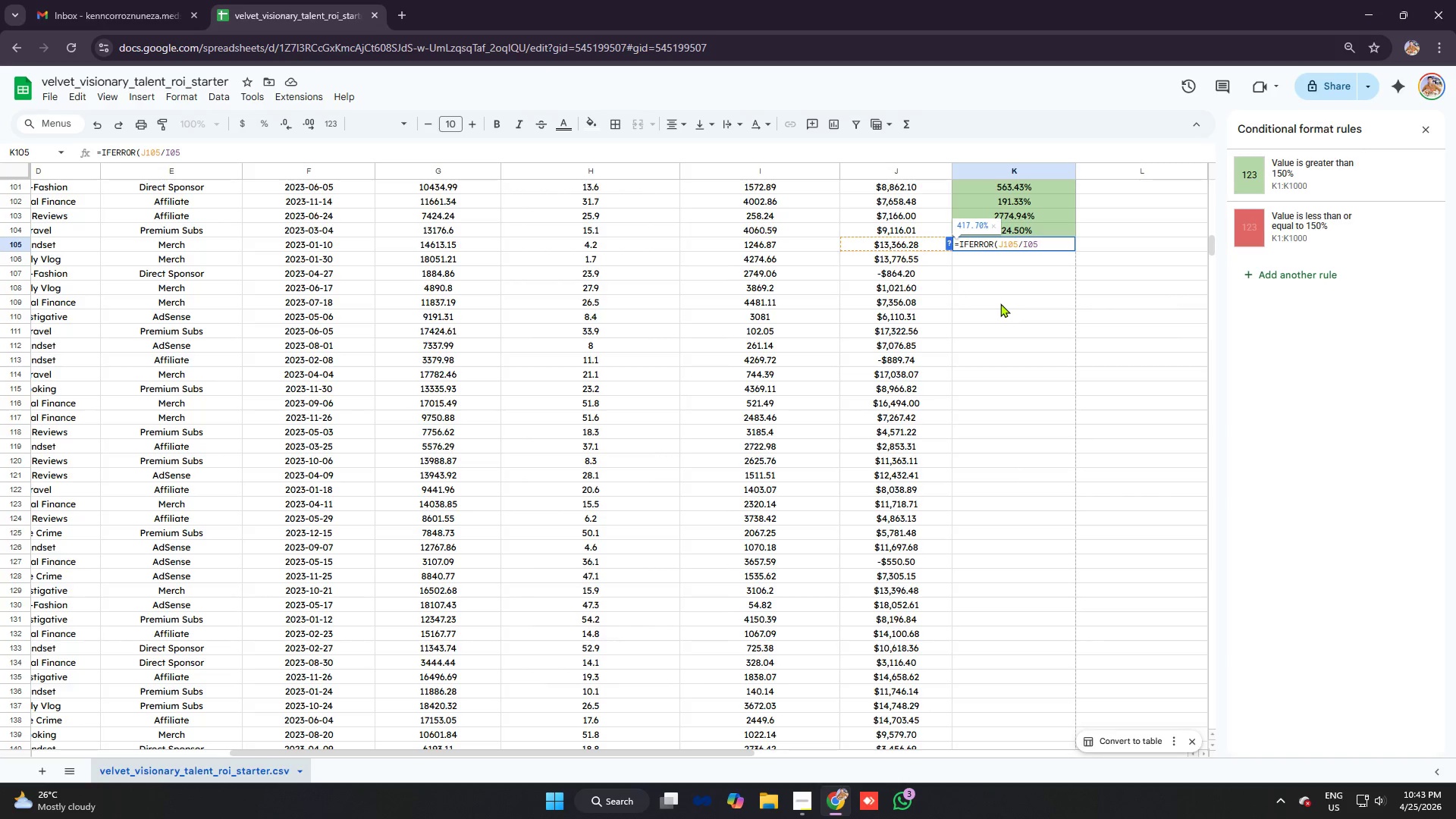 
key(Control+V)
 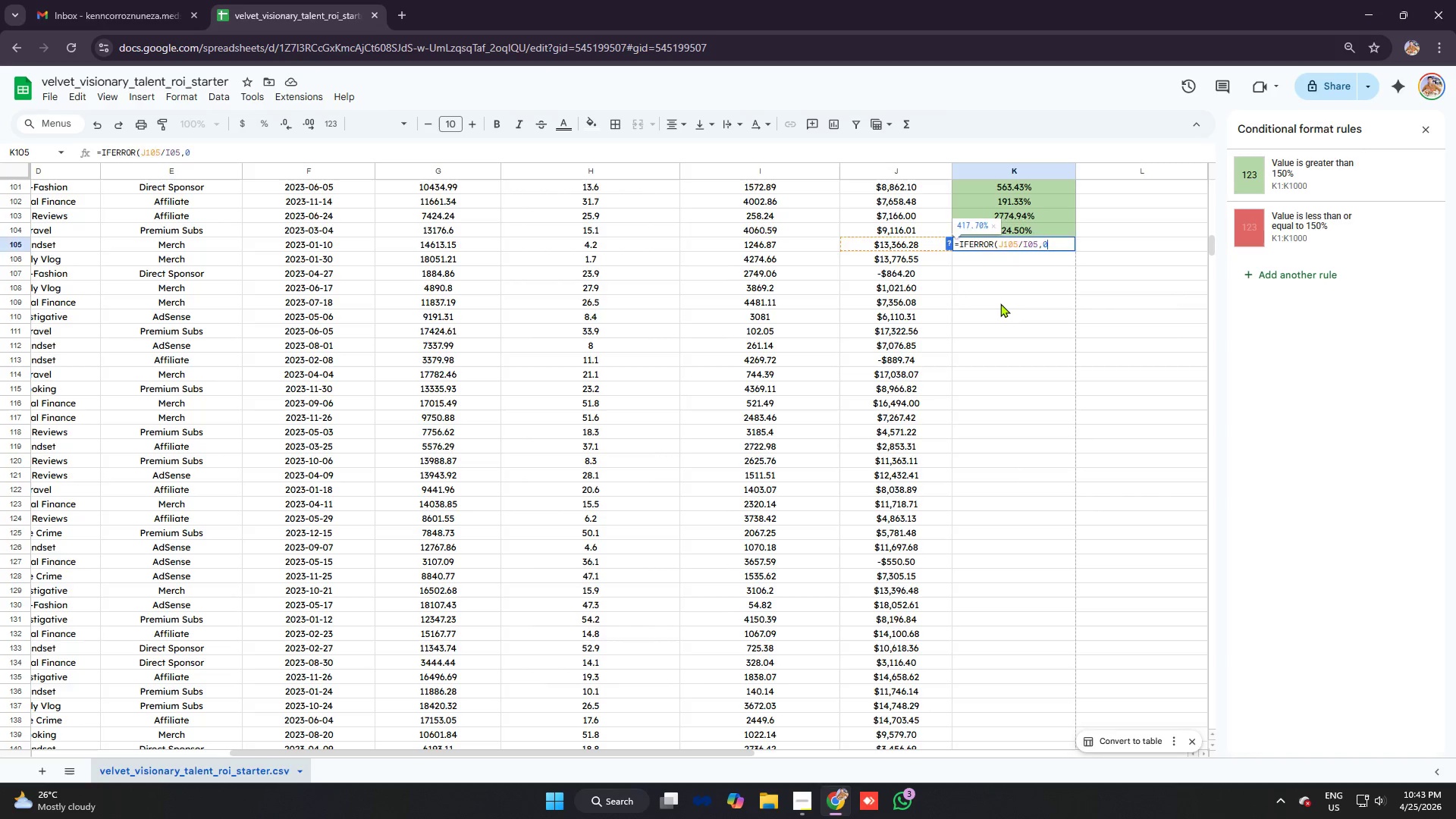 
key(Enter)
 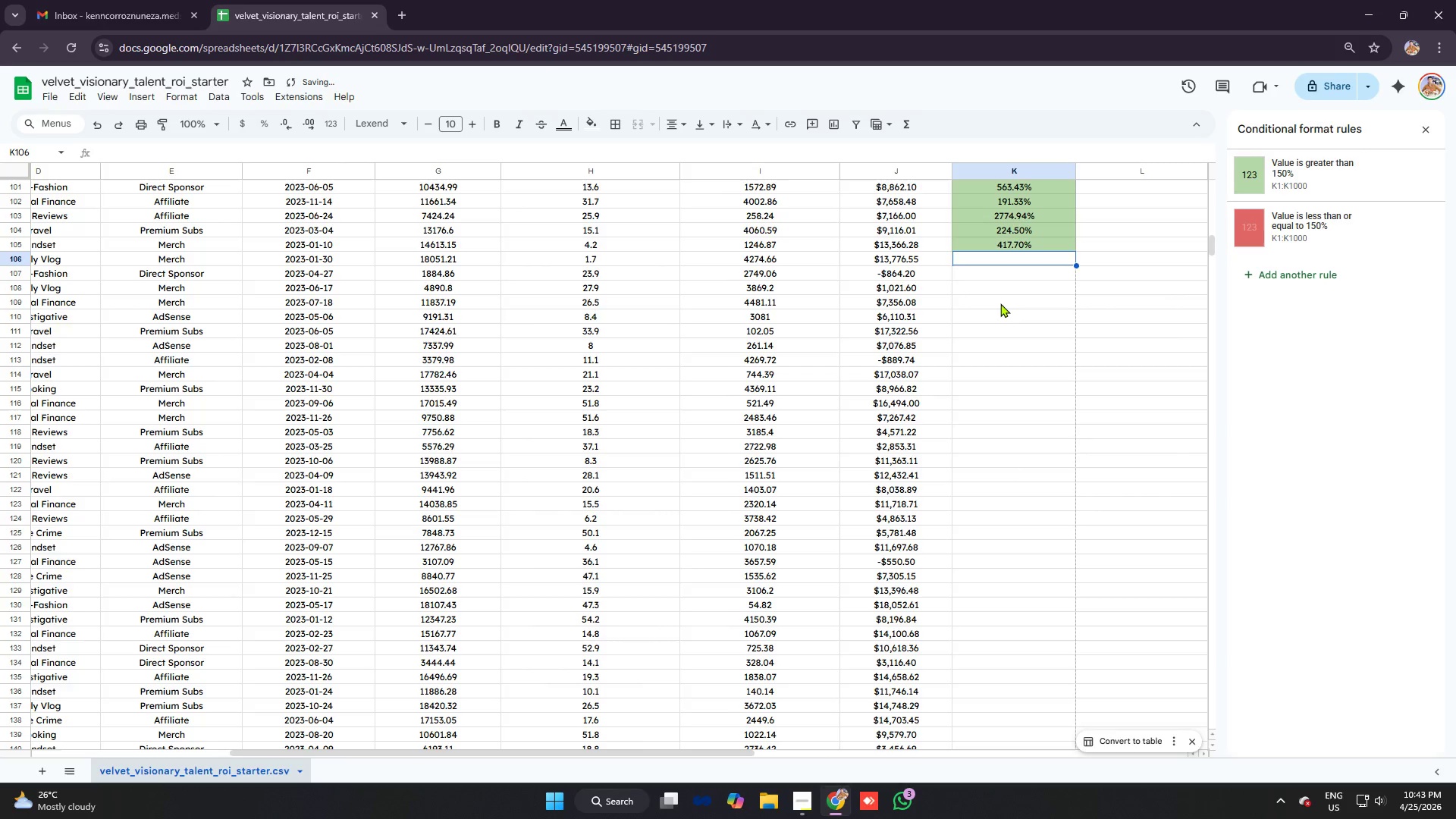 
type(=ifer)
key(Tab)
type(j06)
key(Backspace)
key(Backspace)
type(106/i106)
 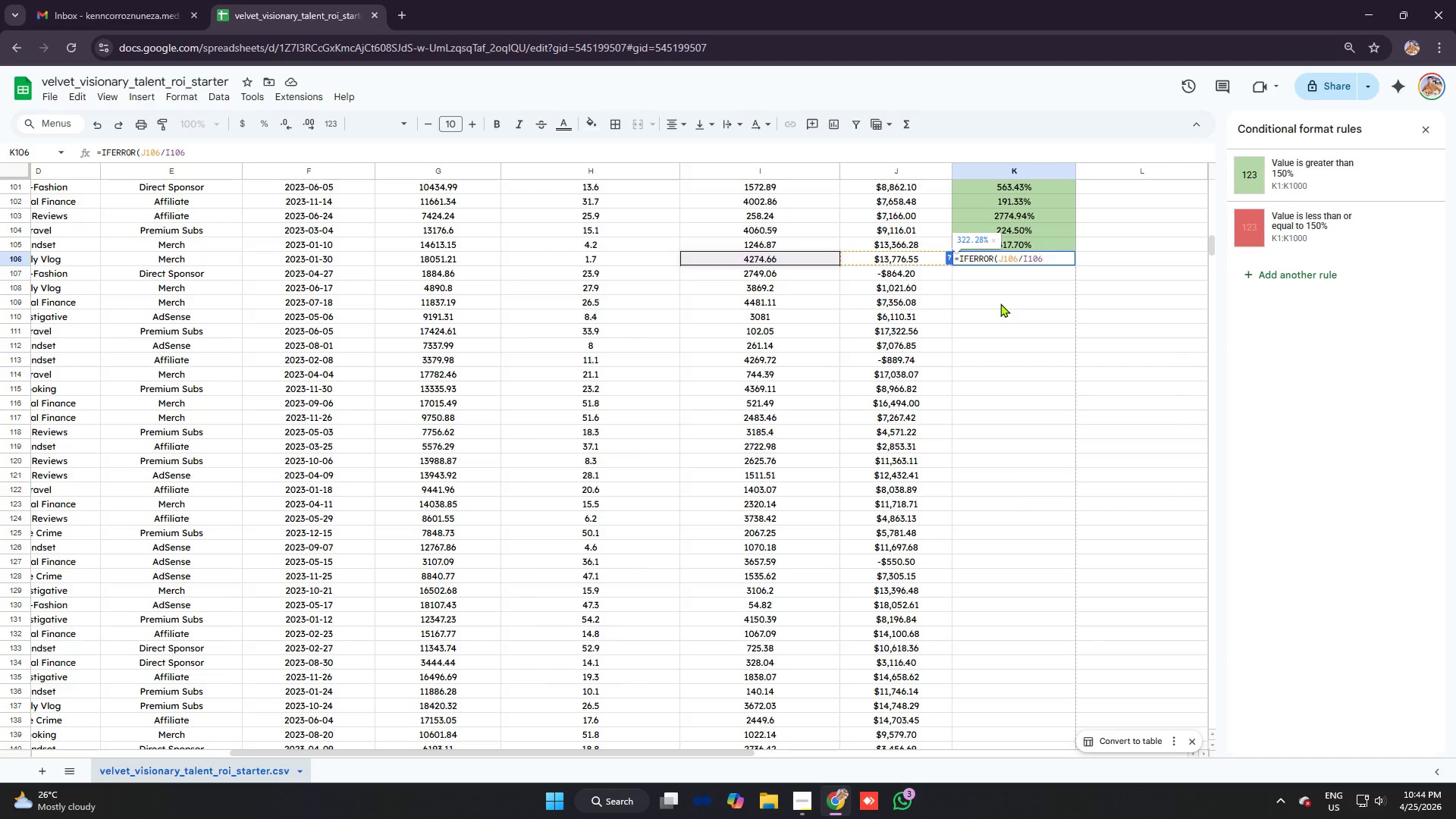 
key(Control+V)
 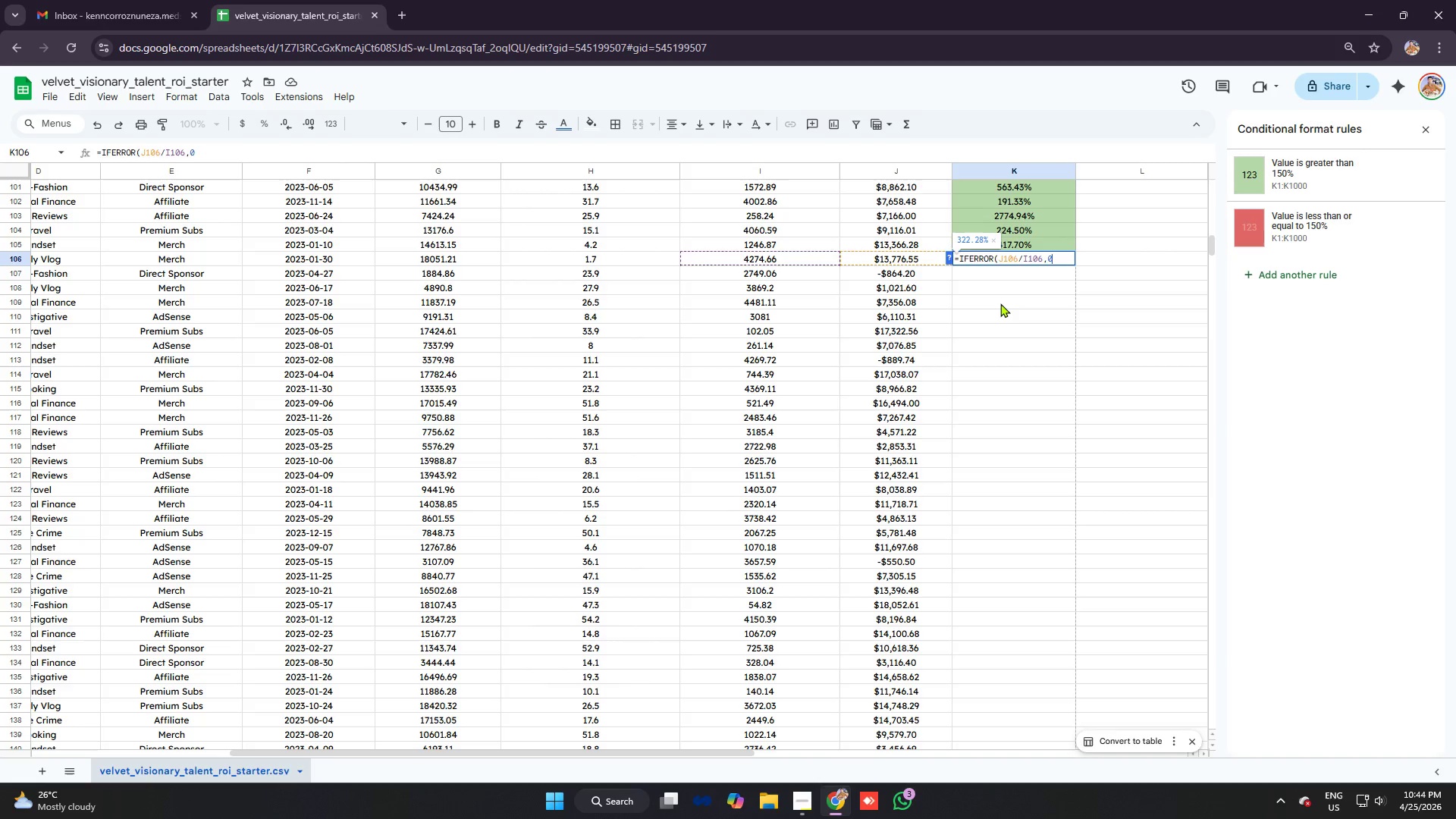 
key(Enter)
 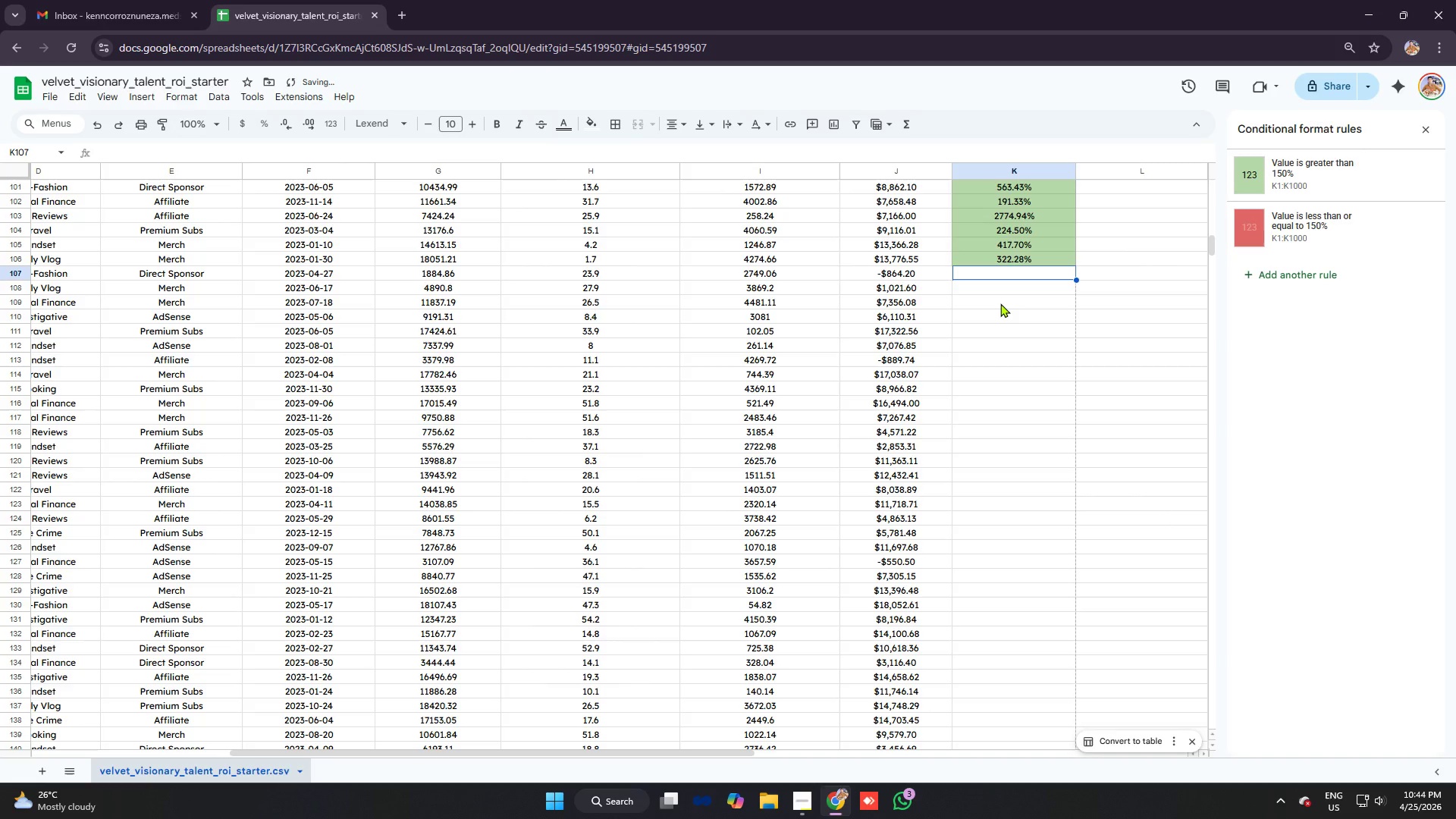 
type(=ifer)
key(Tab)
type(h)
key(Backspace)
type(j107/.i107)
 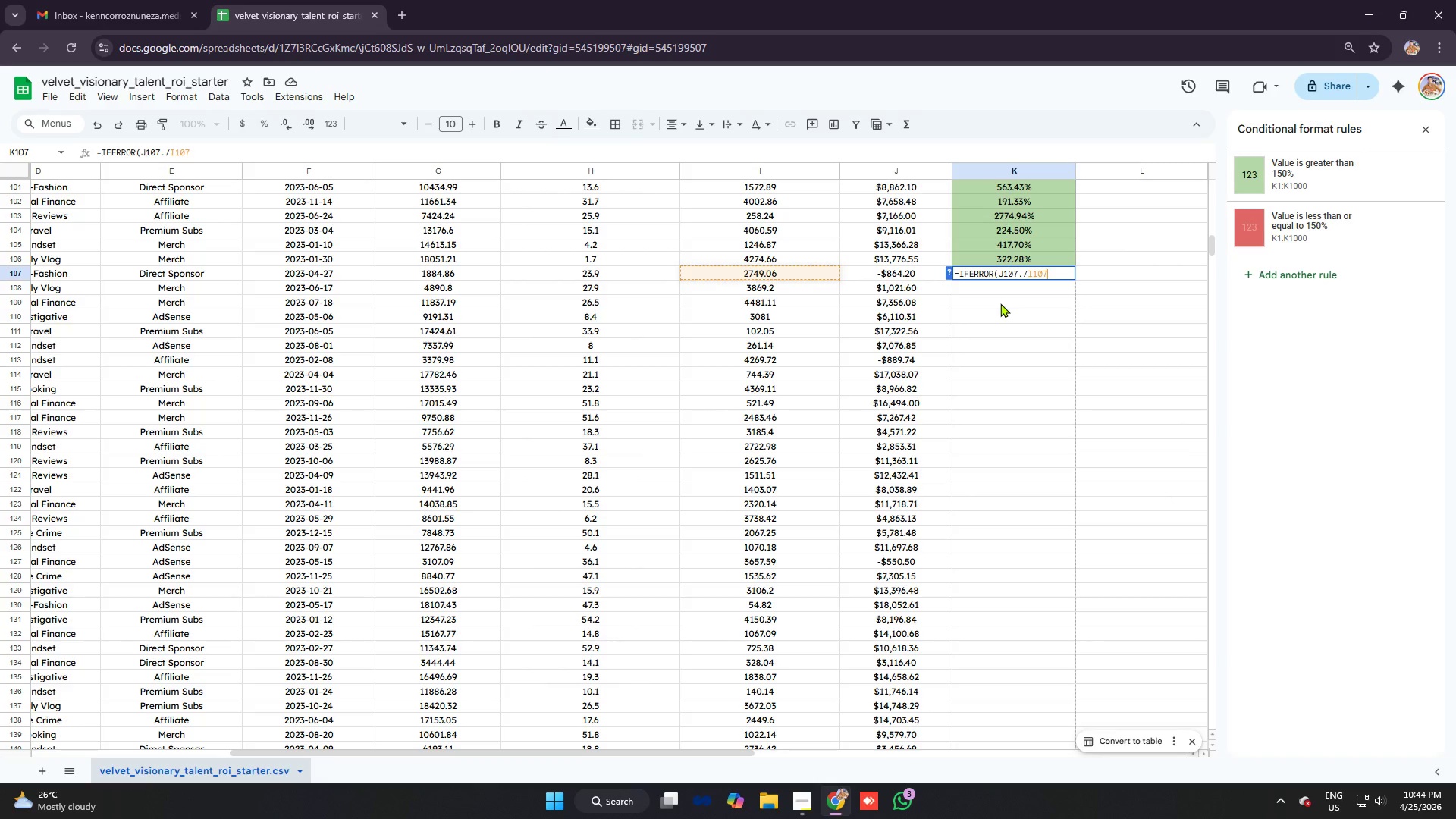 
key(Control+V)
 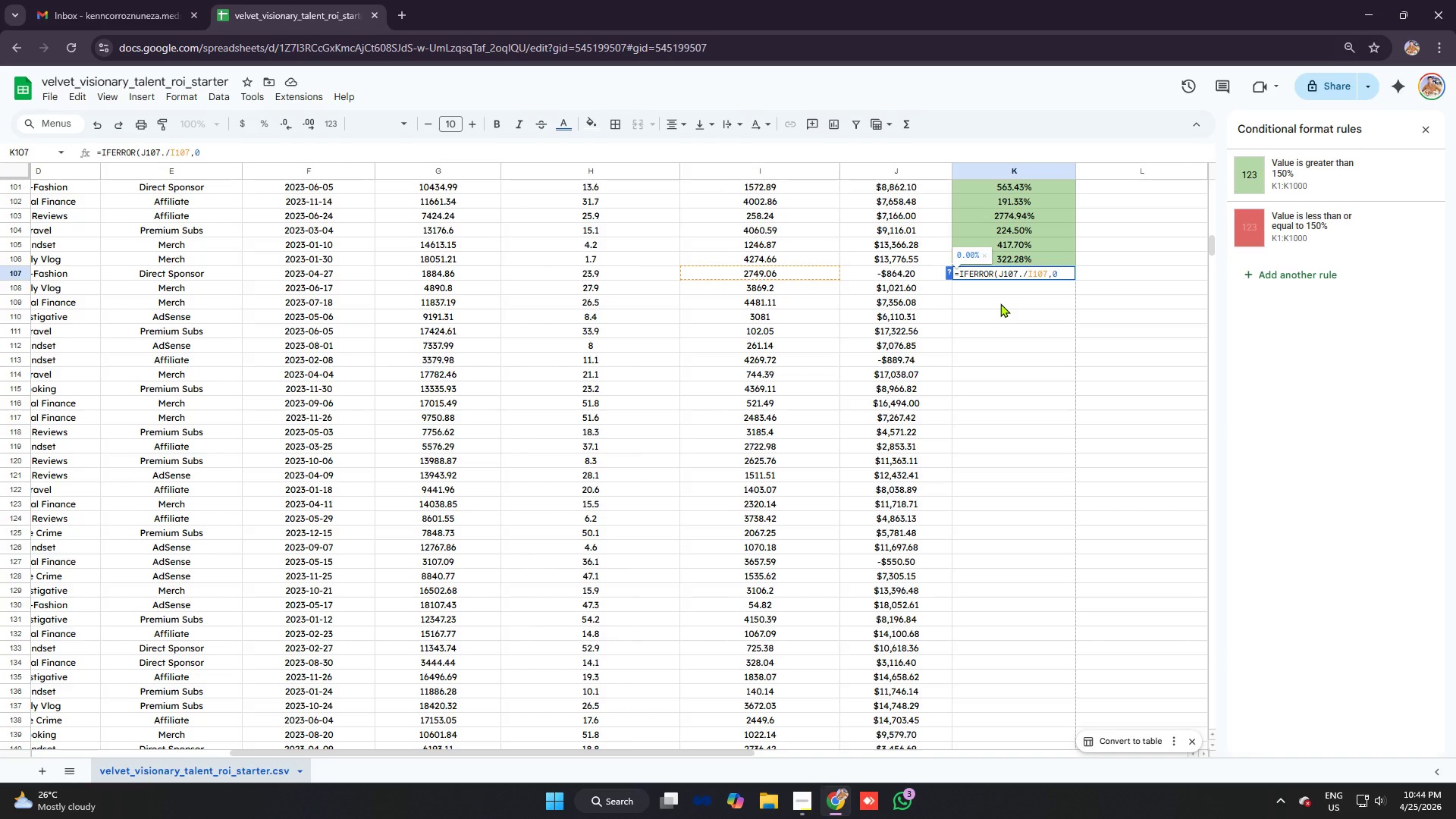 
key(Backspace)
 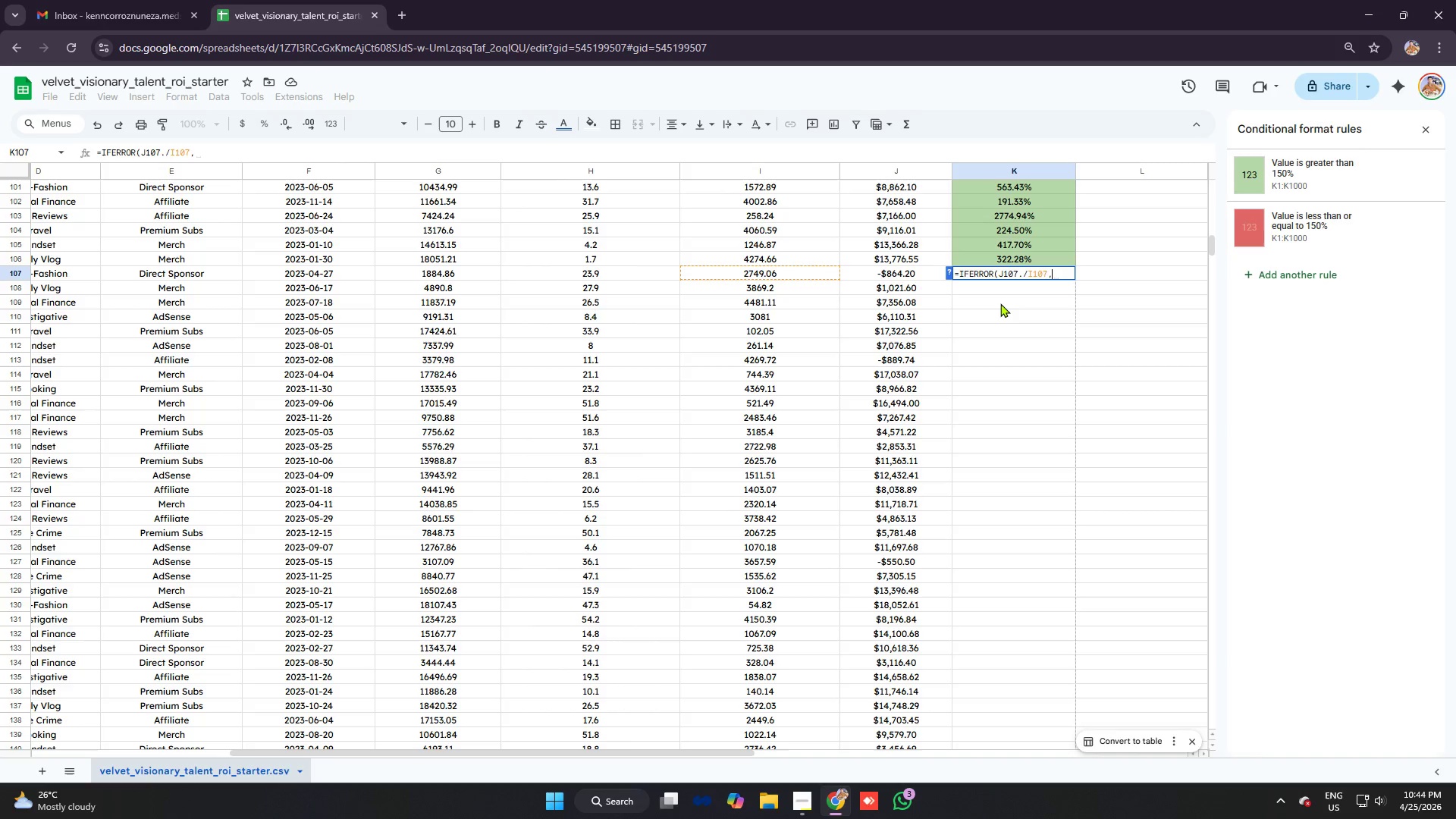 
key(Backspace)
 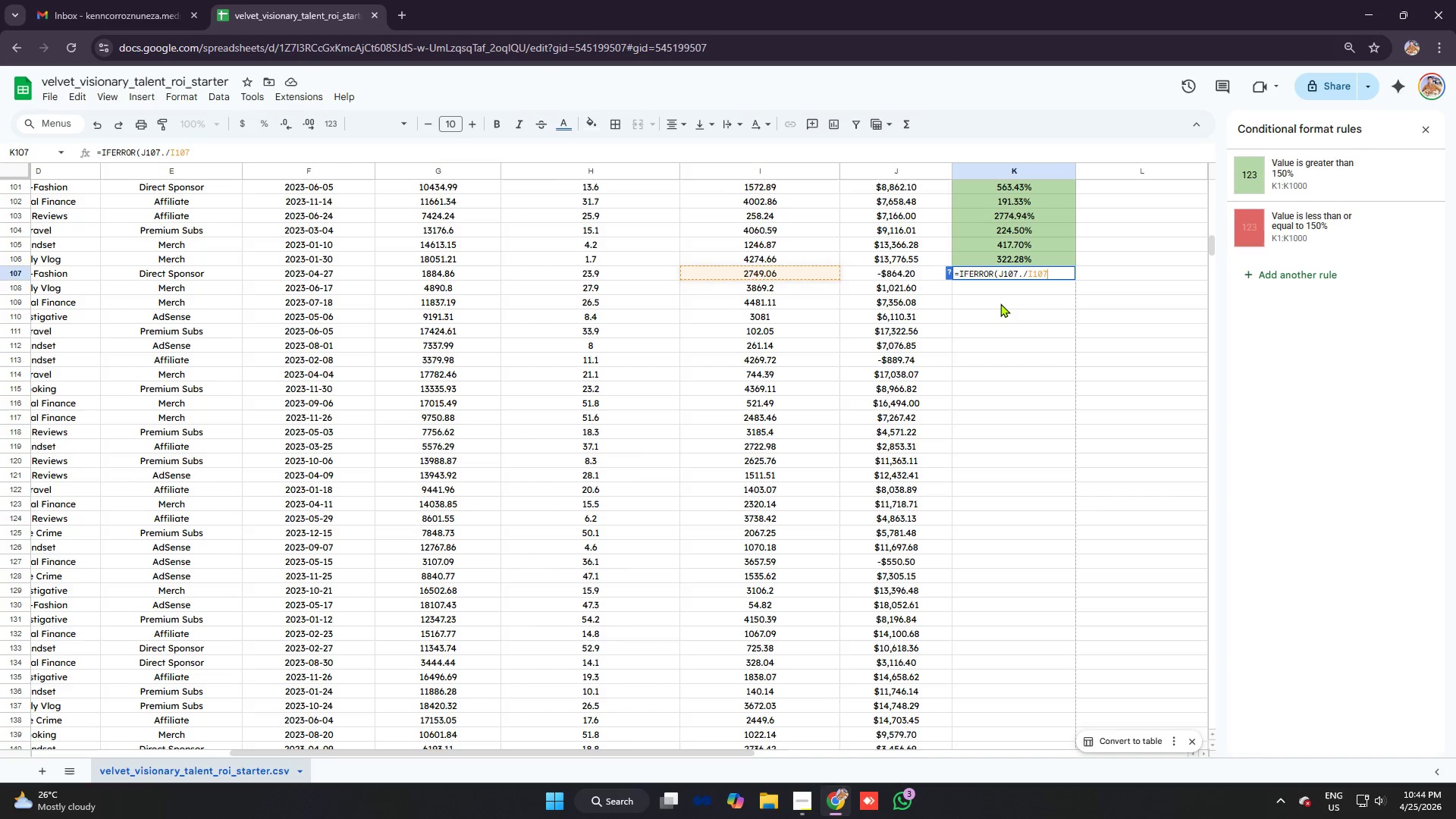 
key(Backspace)
 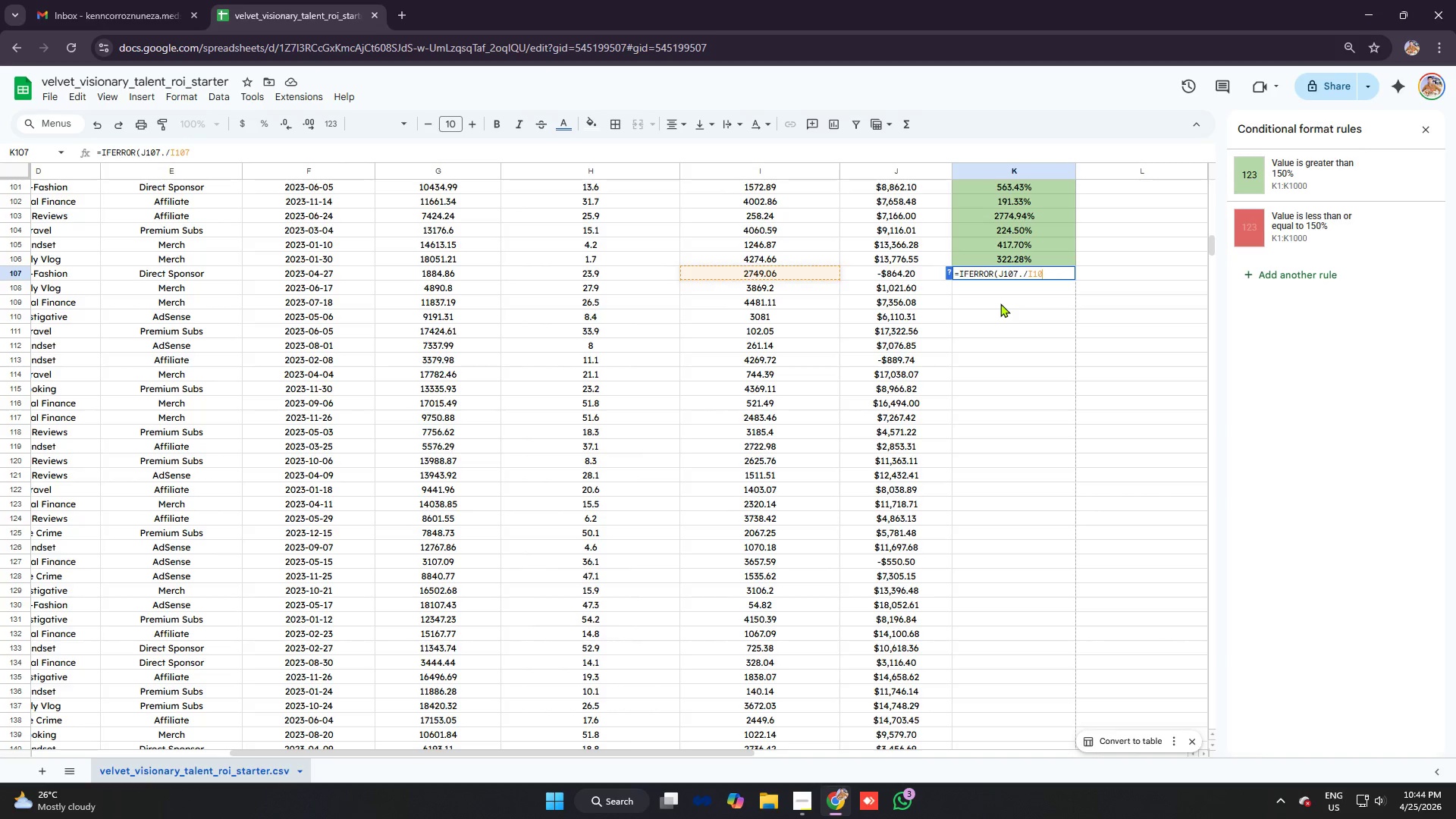 
key(Backspace)
 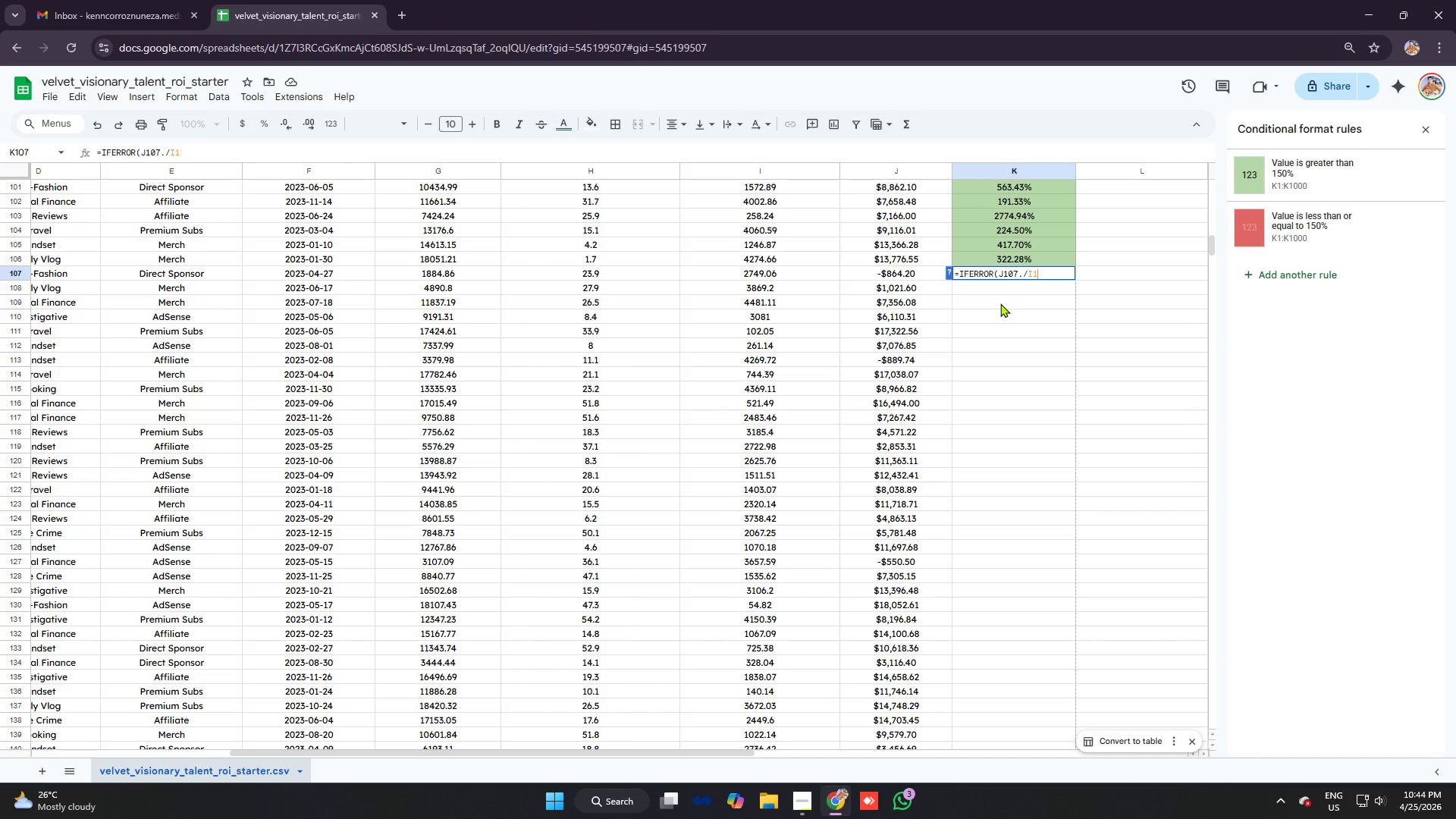 
key(Backspace)
 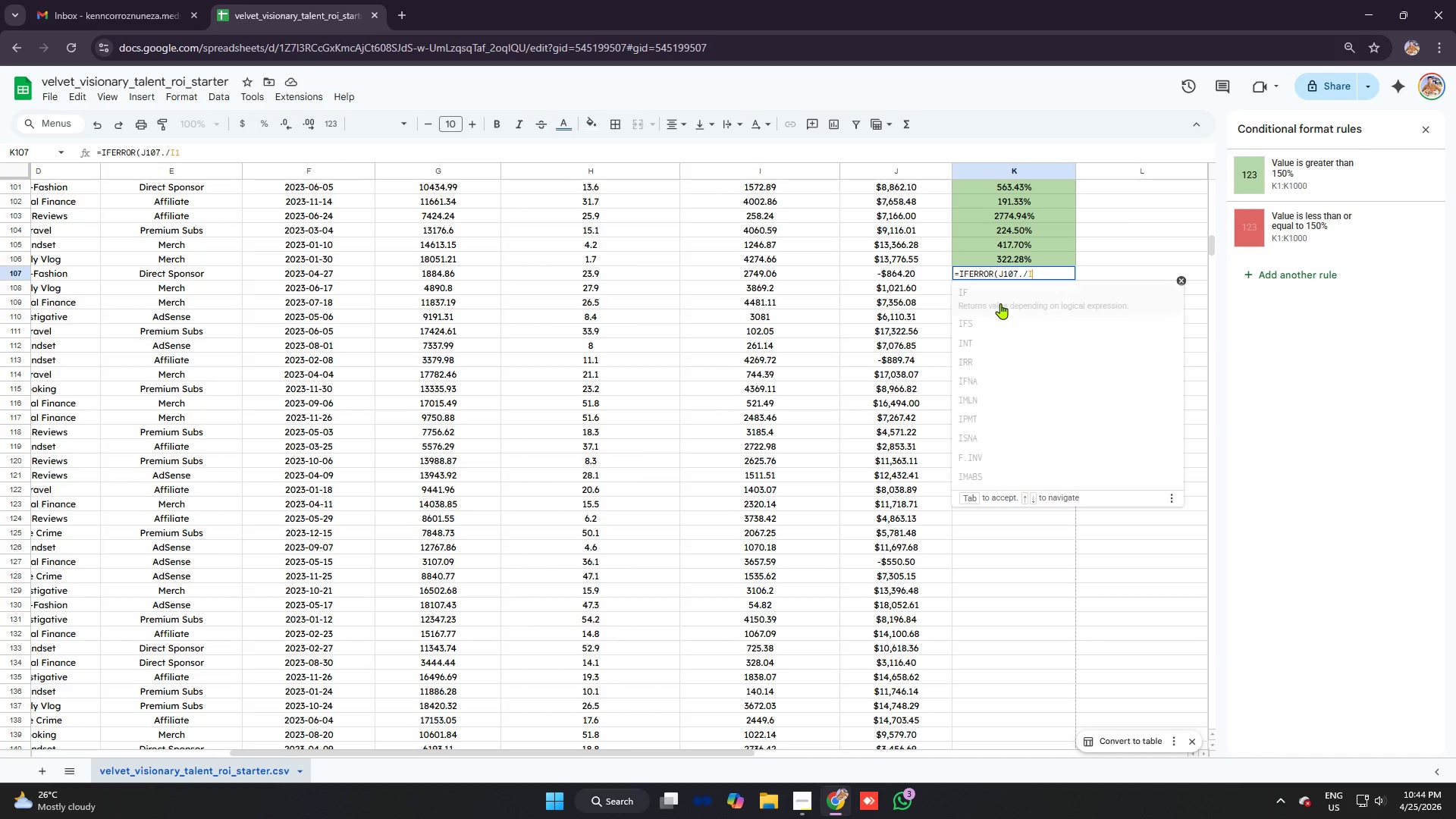 
key(Backspace)
 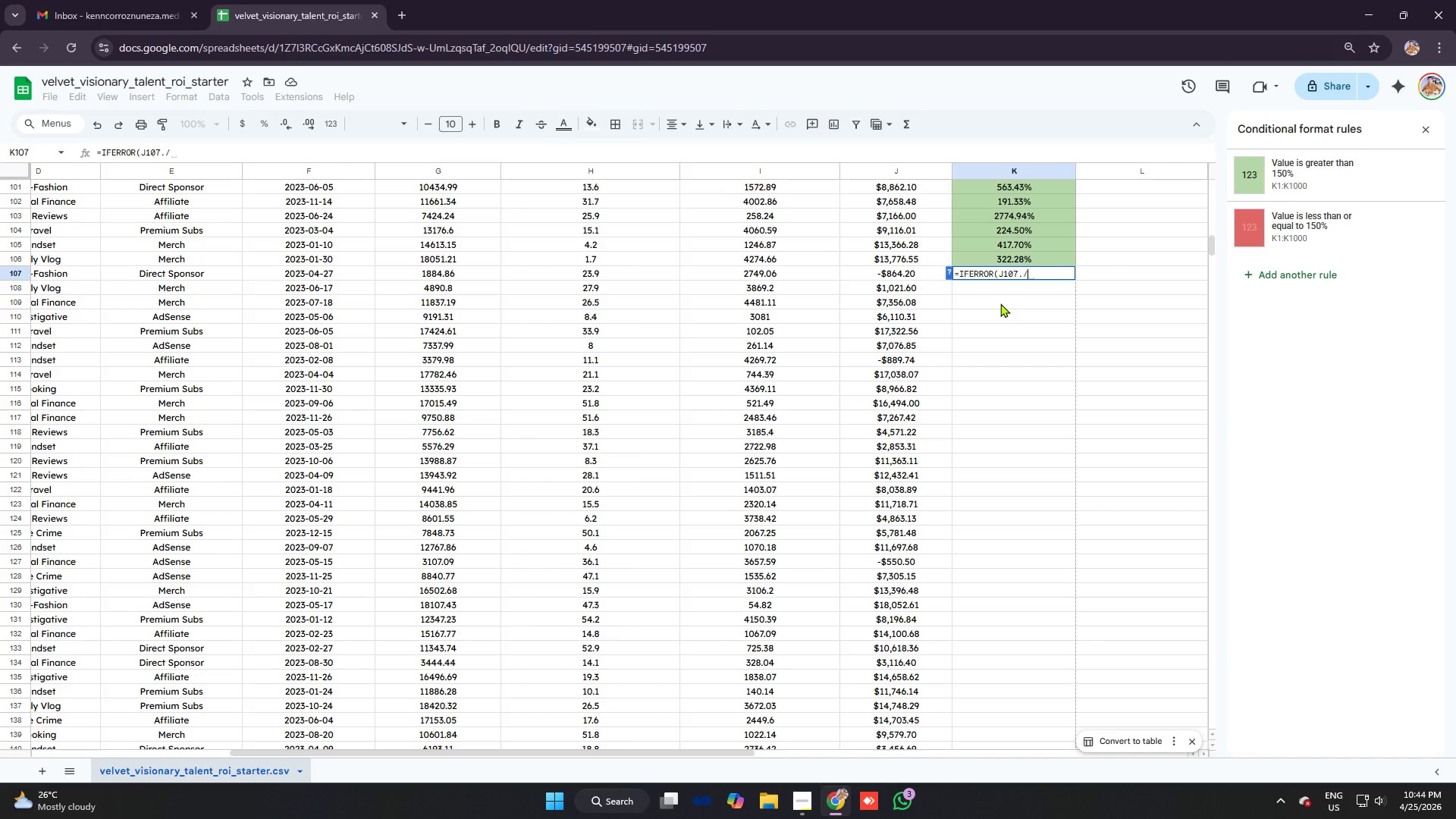 
key(Backspace)
key(Backspace)
type(/i107)
 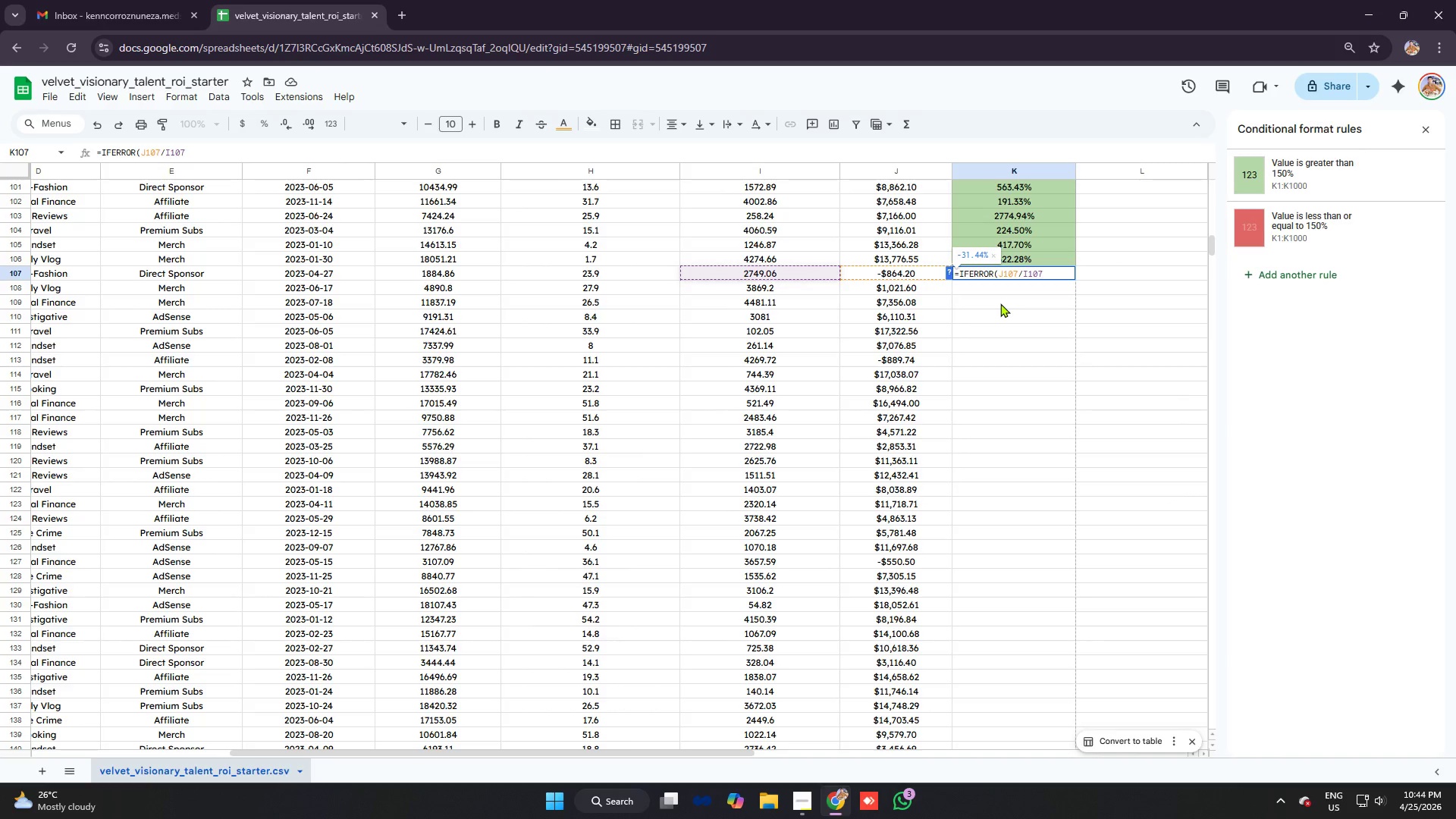 
key(Control+ControlLeft)
 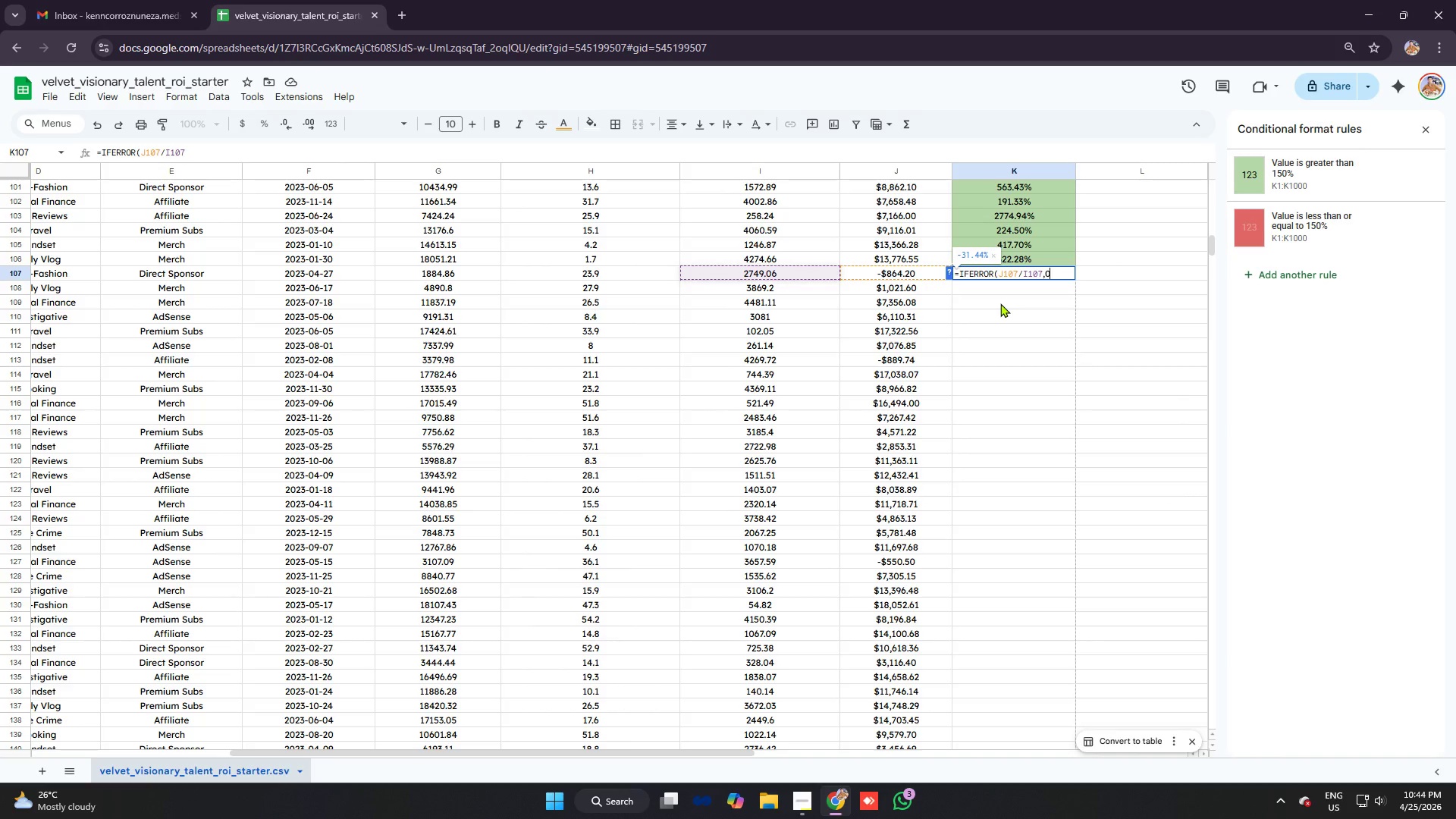 
key(Control+V)
 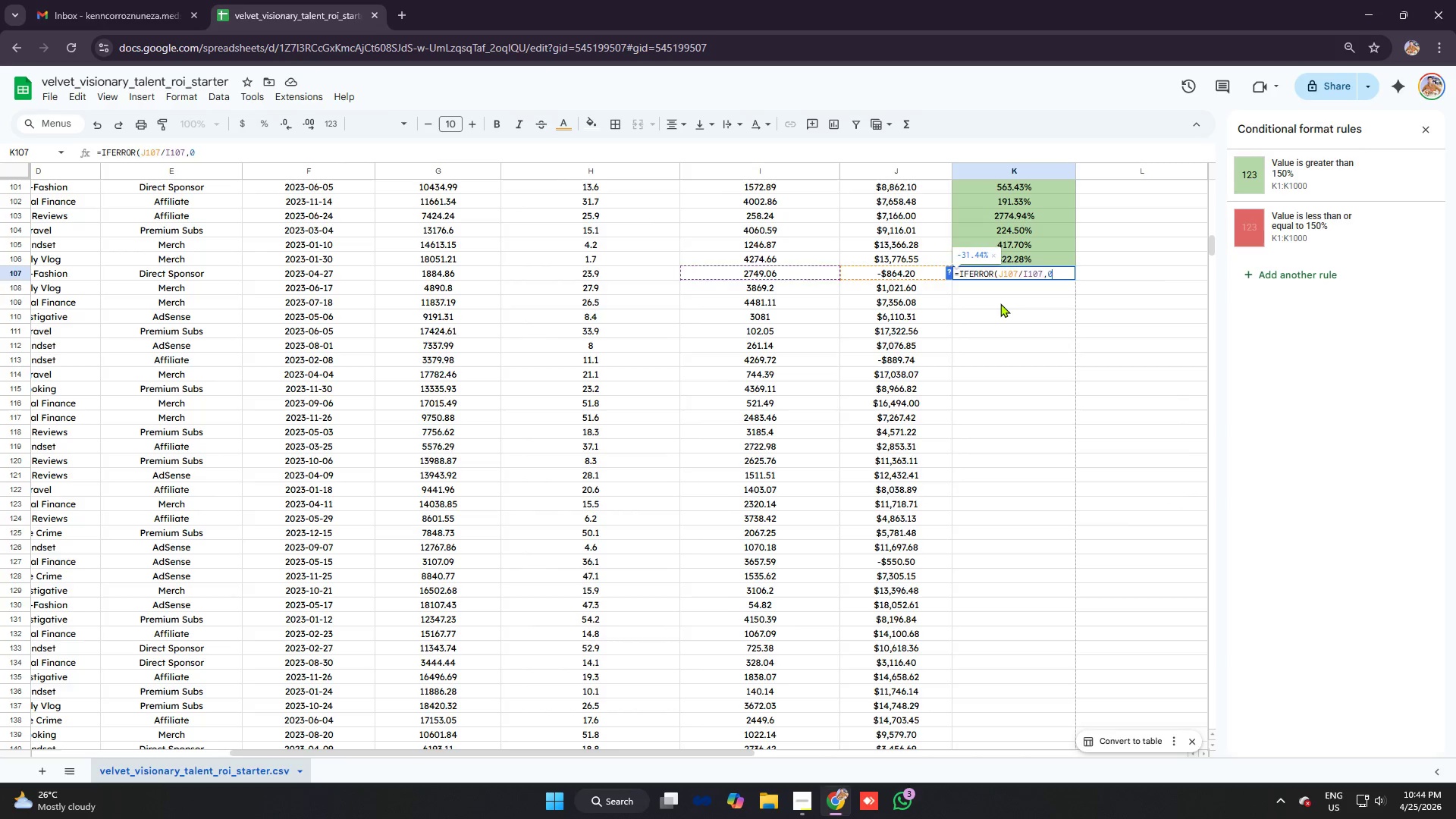 
key(Enter)
 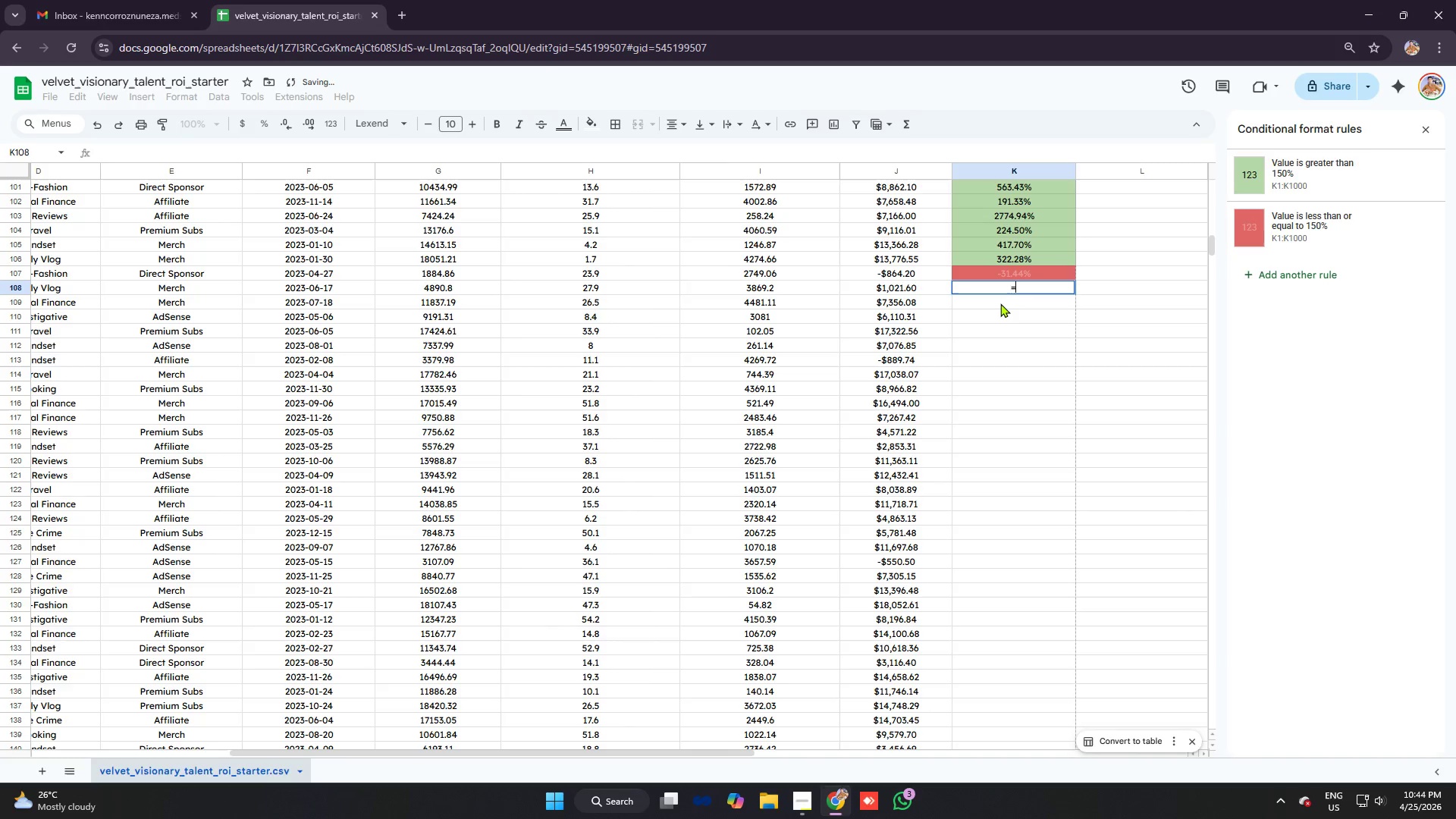 
type(=ifer)
key(Tab)
type(j108/10)
key(Backspace)
key(Backspace)
type(i108)
 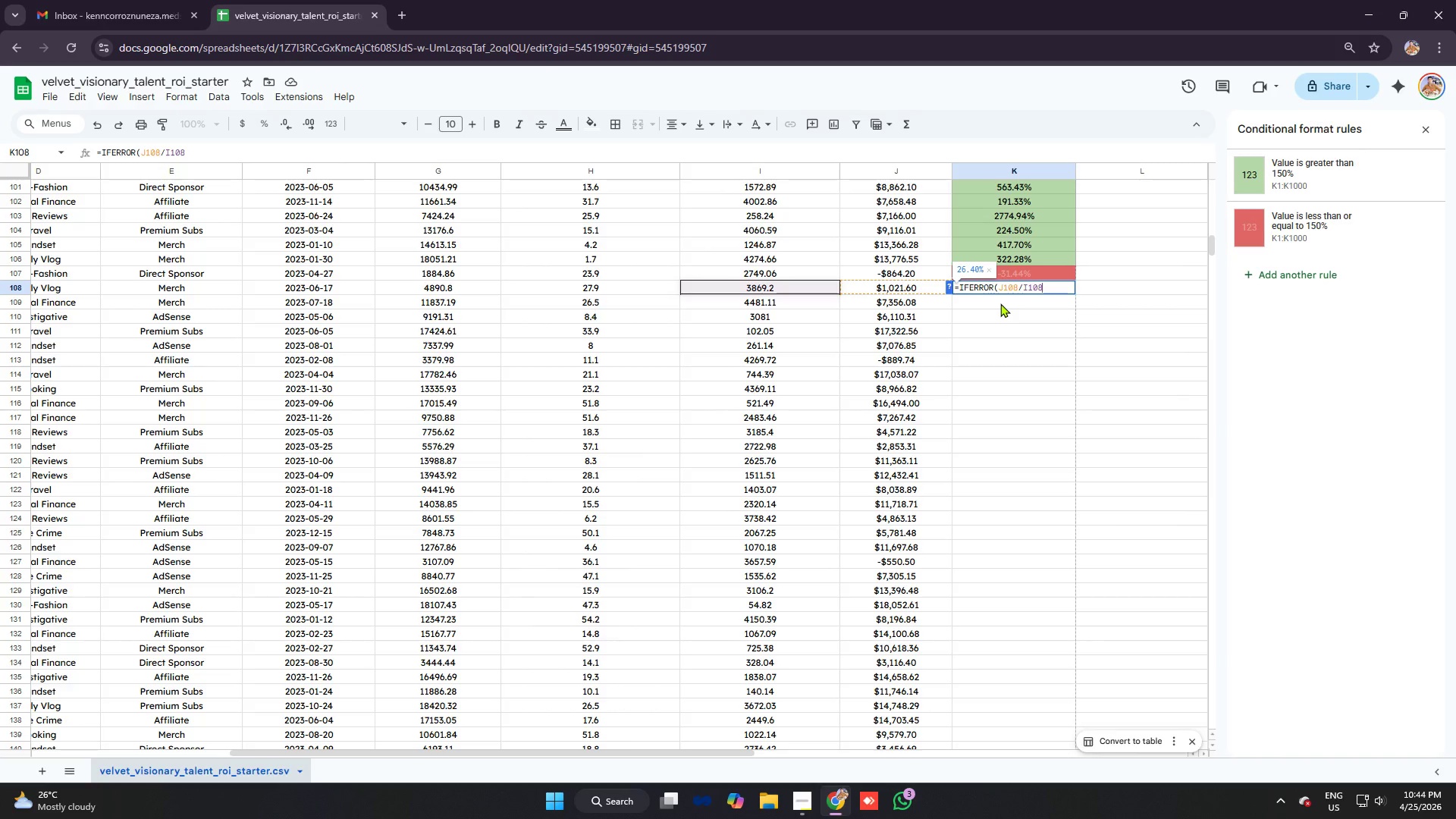 
key(Control+ControlLeft)
 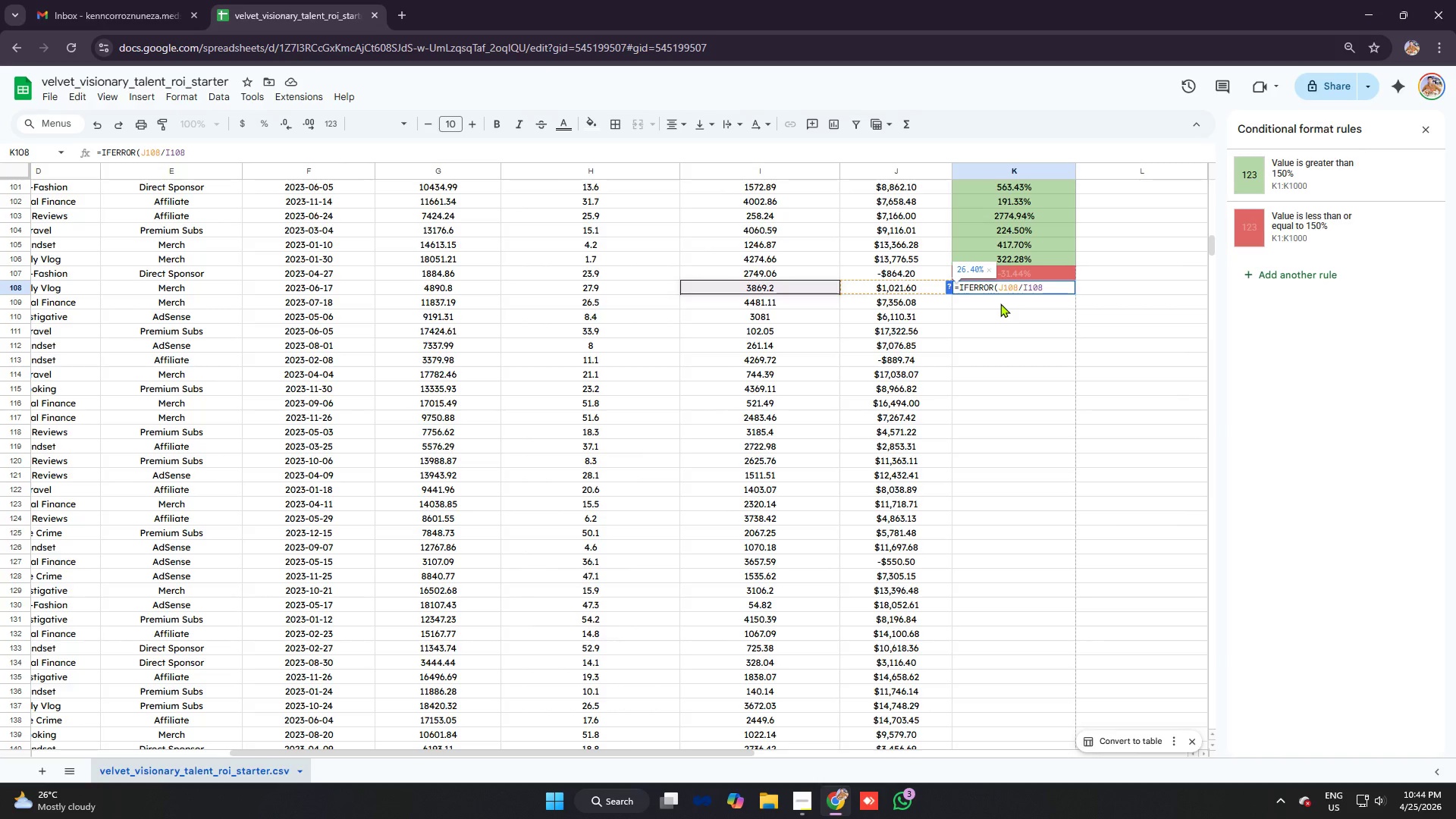 
key(Control+V)
 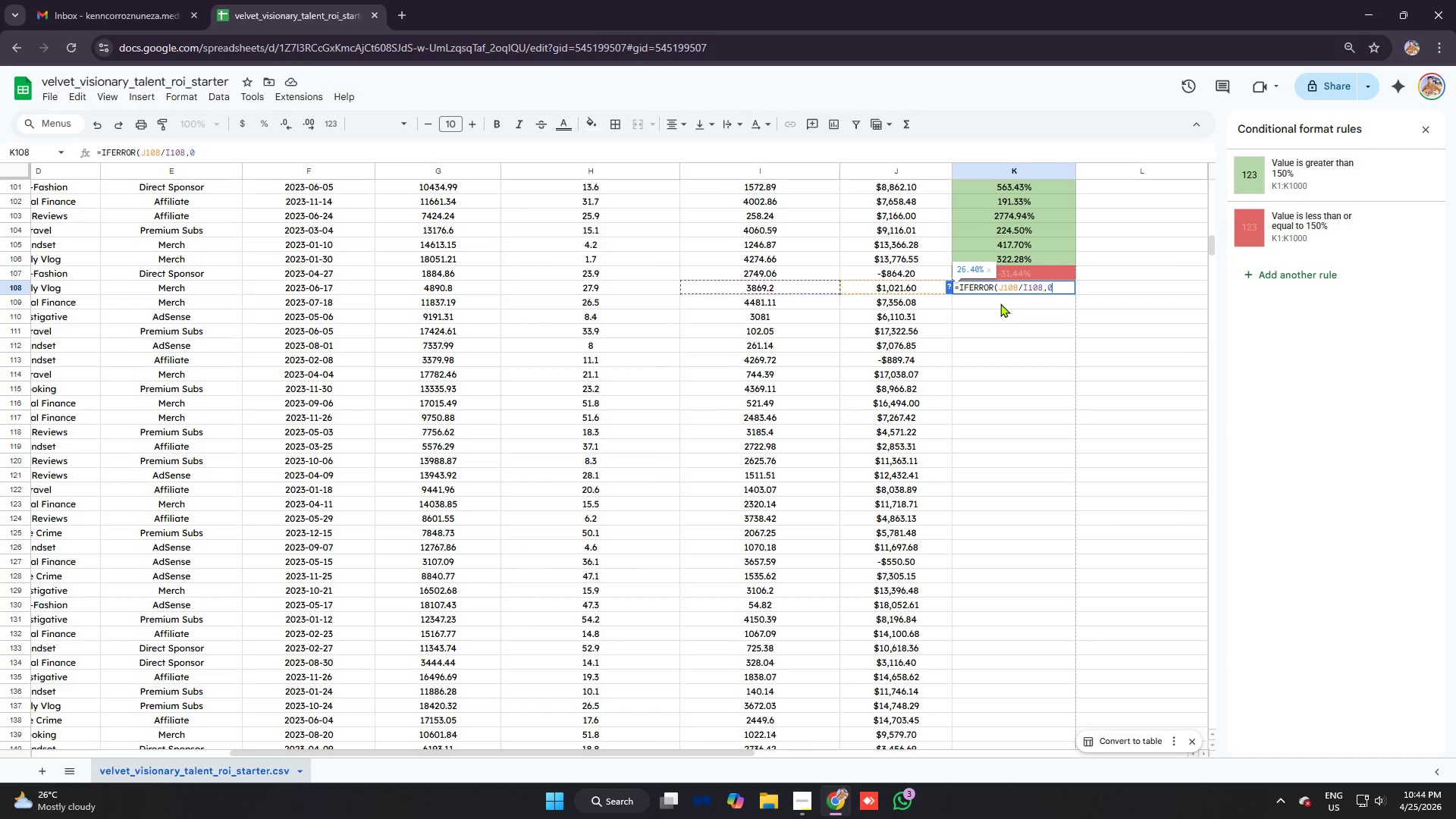 
key(Enter)
 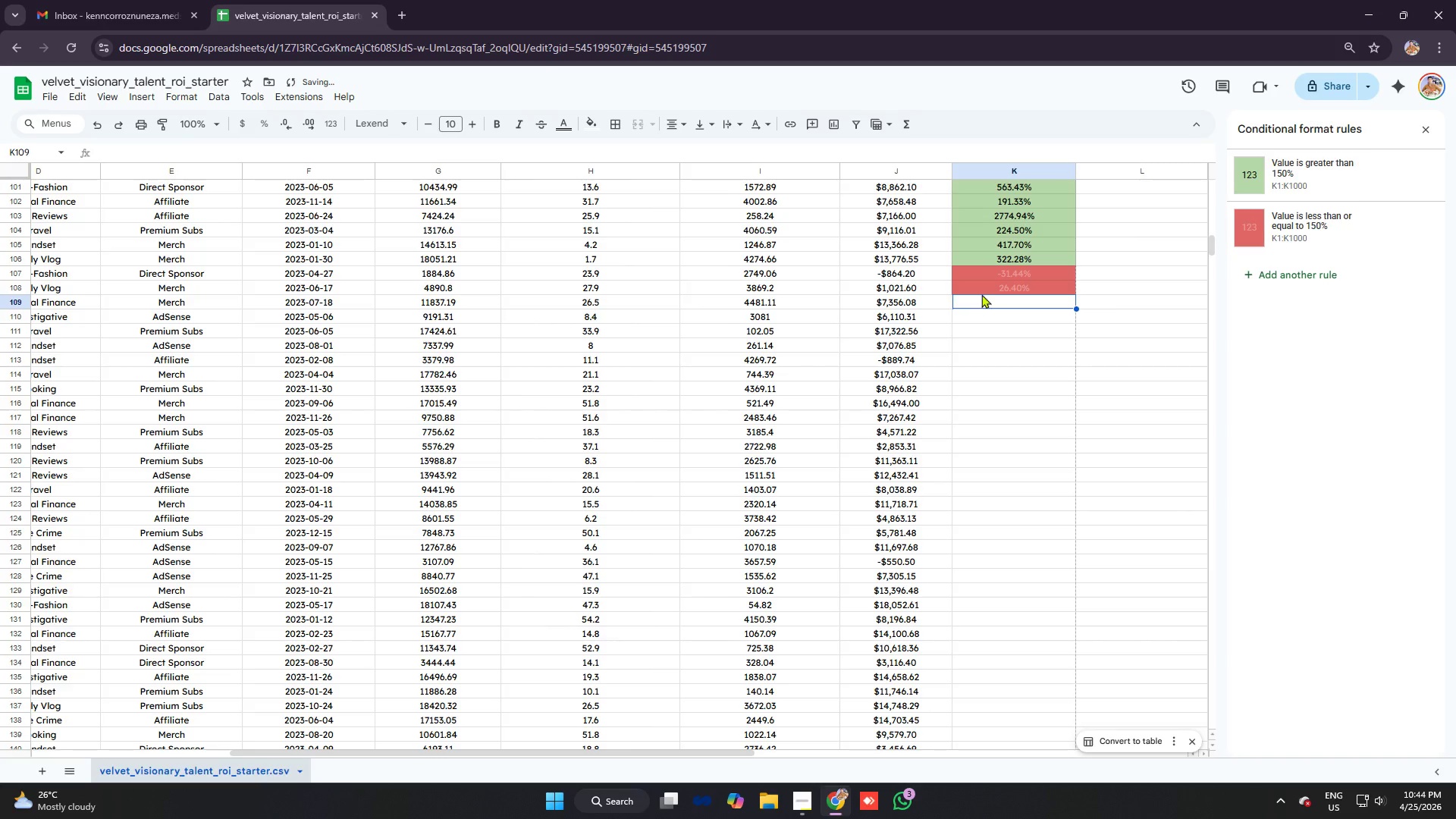 
scroll: coordinate [1021, 299], scroll_direction: up, amount: 26.0
 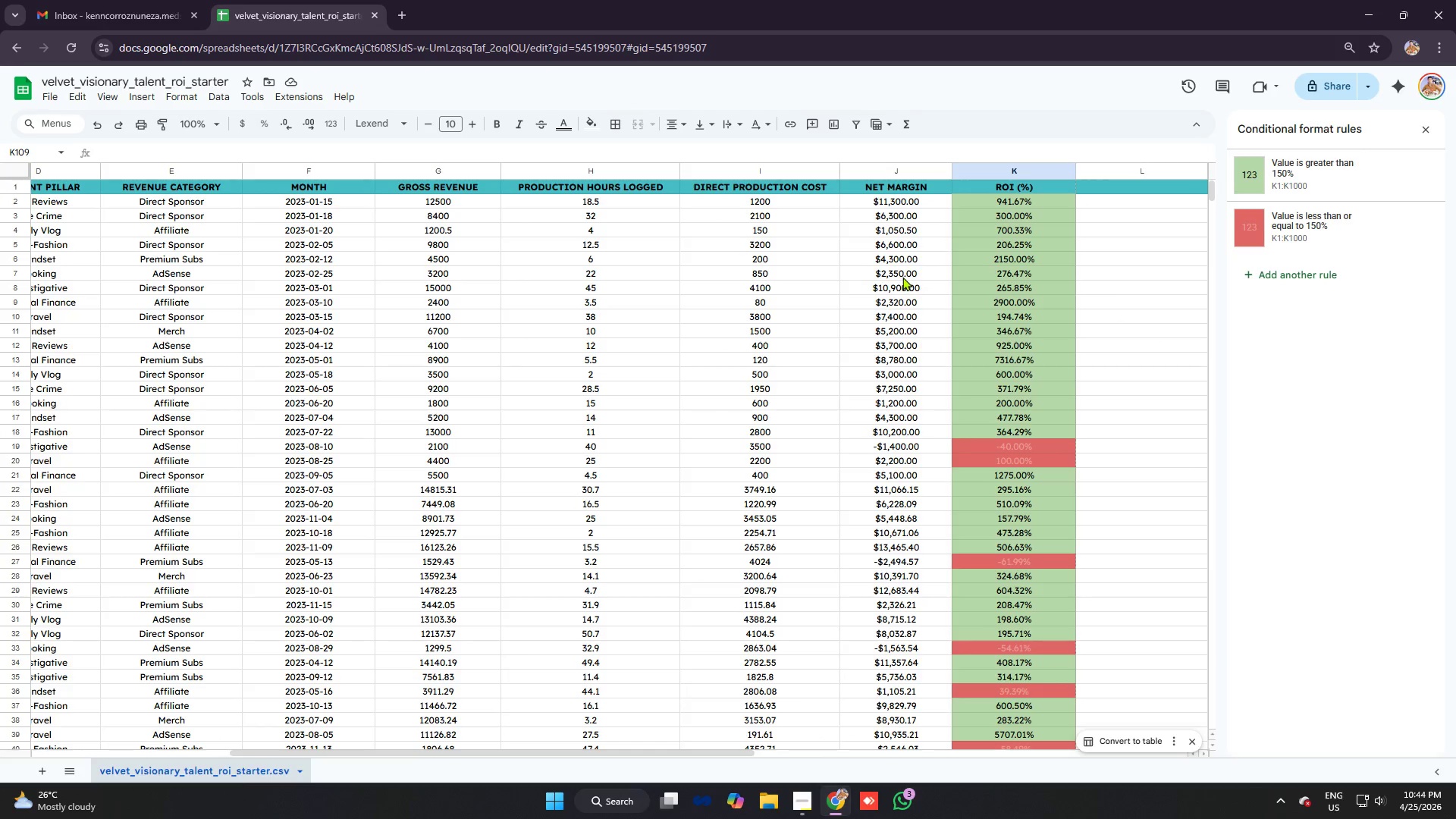 
scroll: coordinate [898, 259], scroll_direction: down, amount: 25.0
 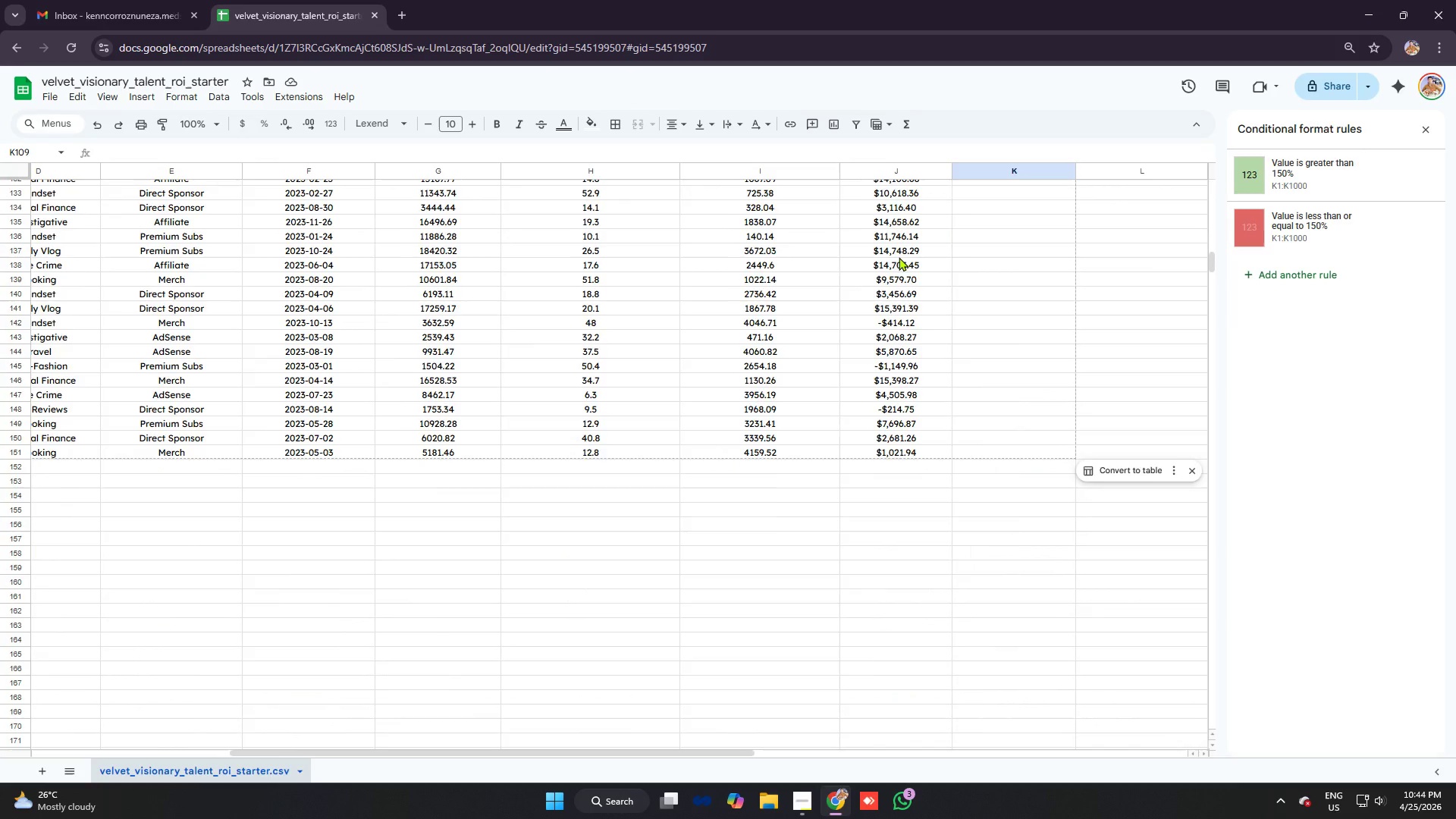 
scroll: coordinate [907, 258], scroll_direction: up, amount: 5.0
 